 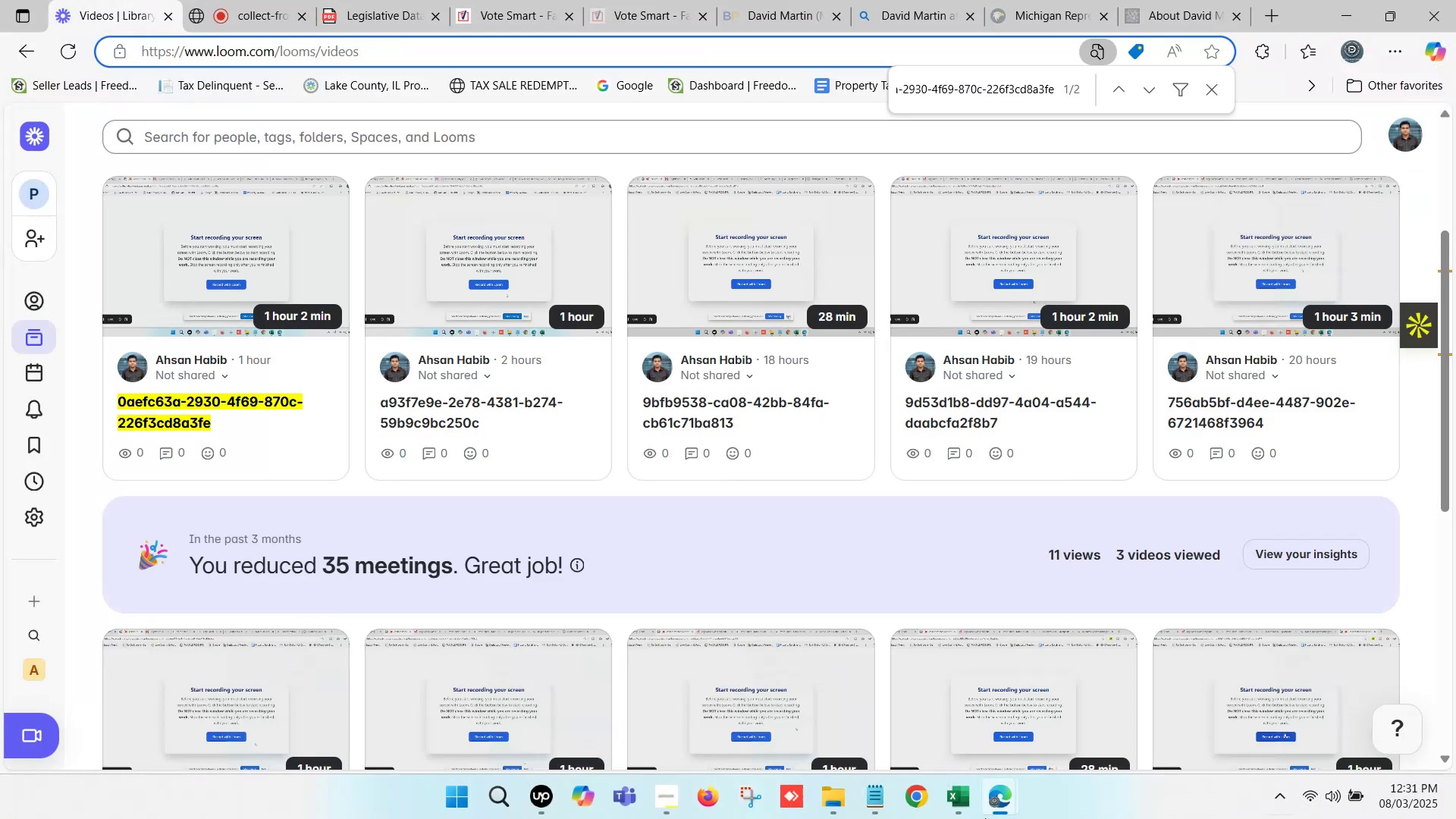 
left_click([414, 0])
 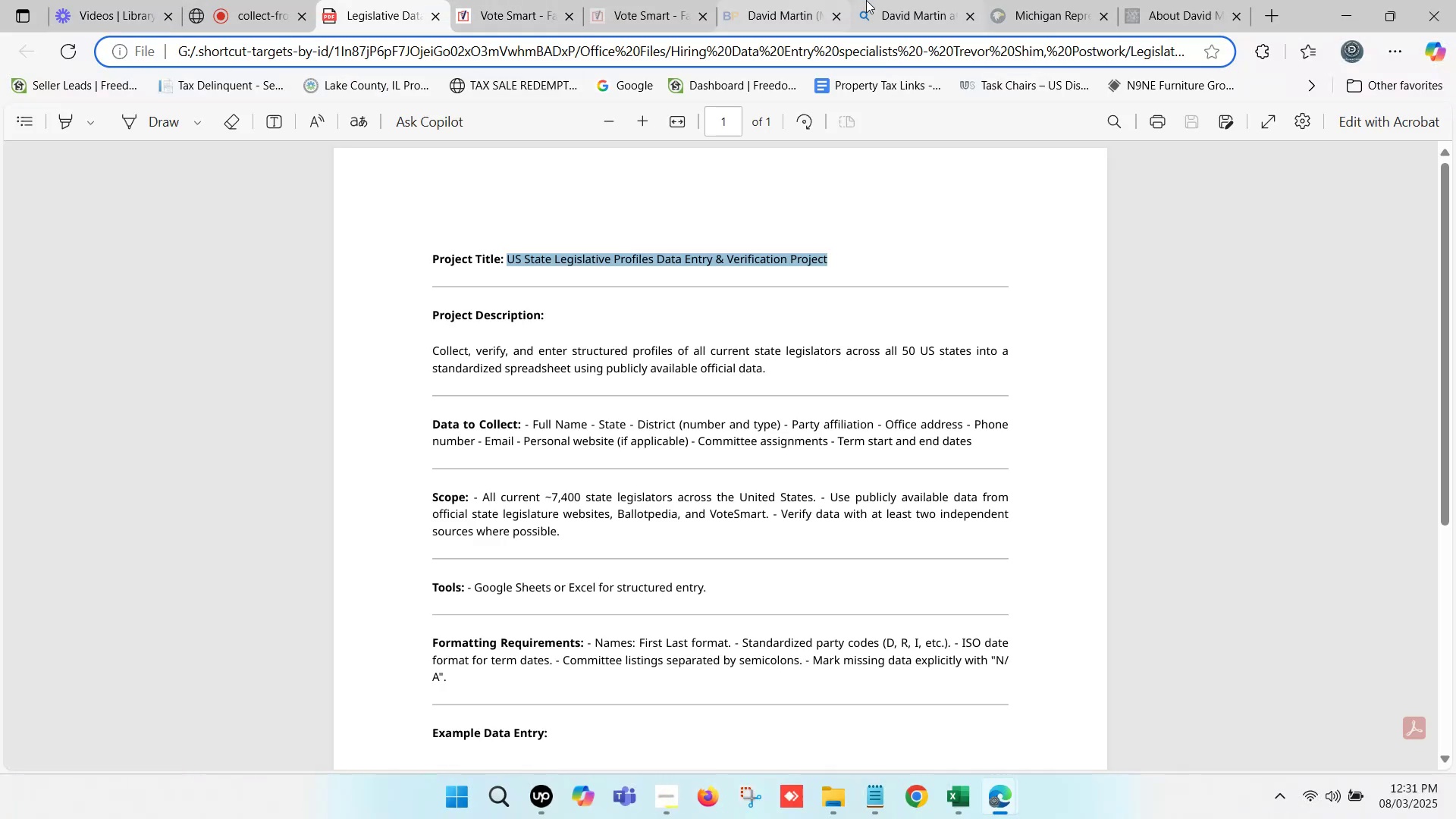 
left_click([874, 0])
 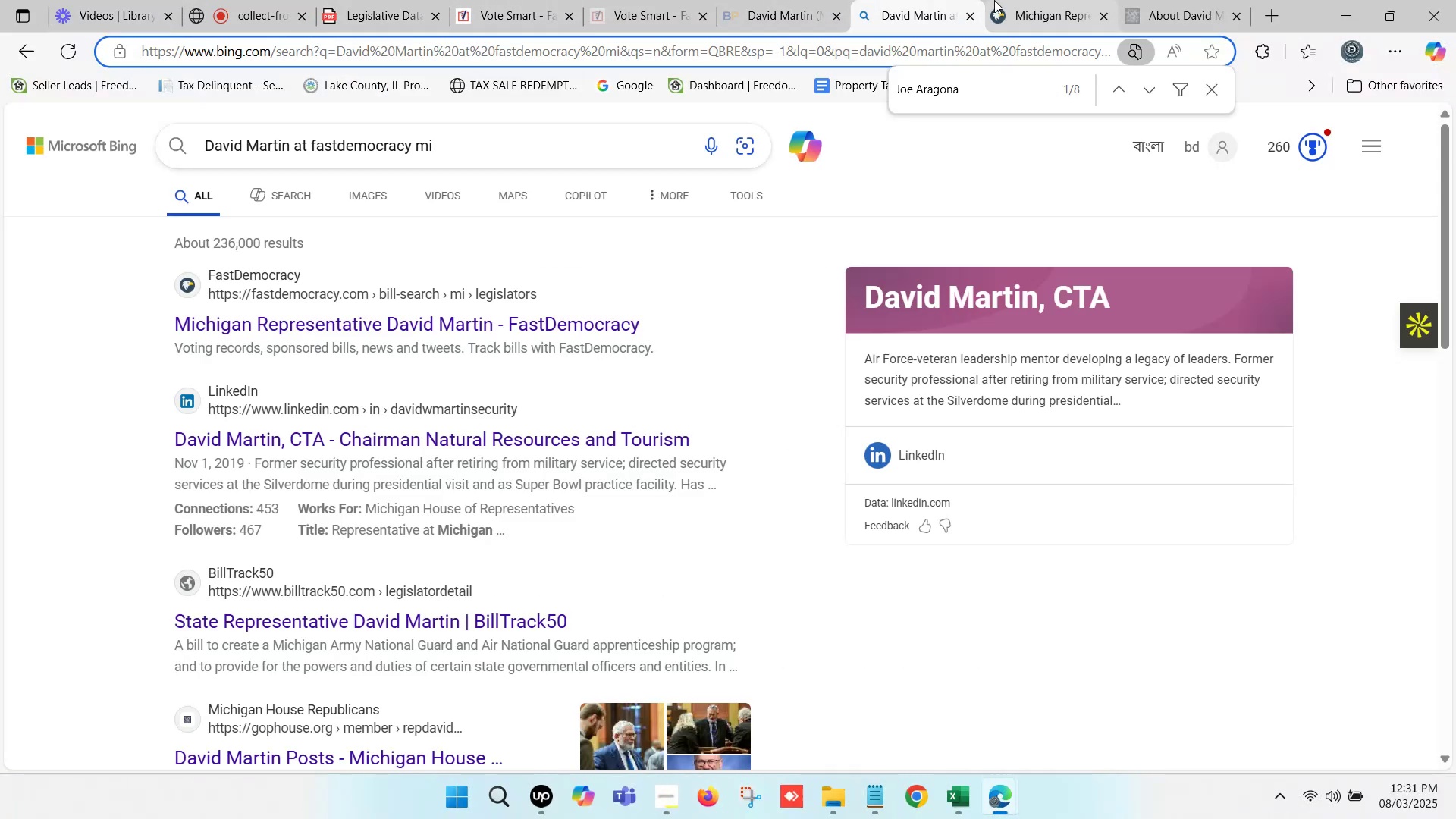 
left_click([996, 0])
 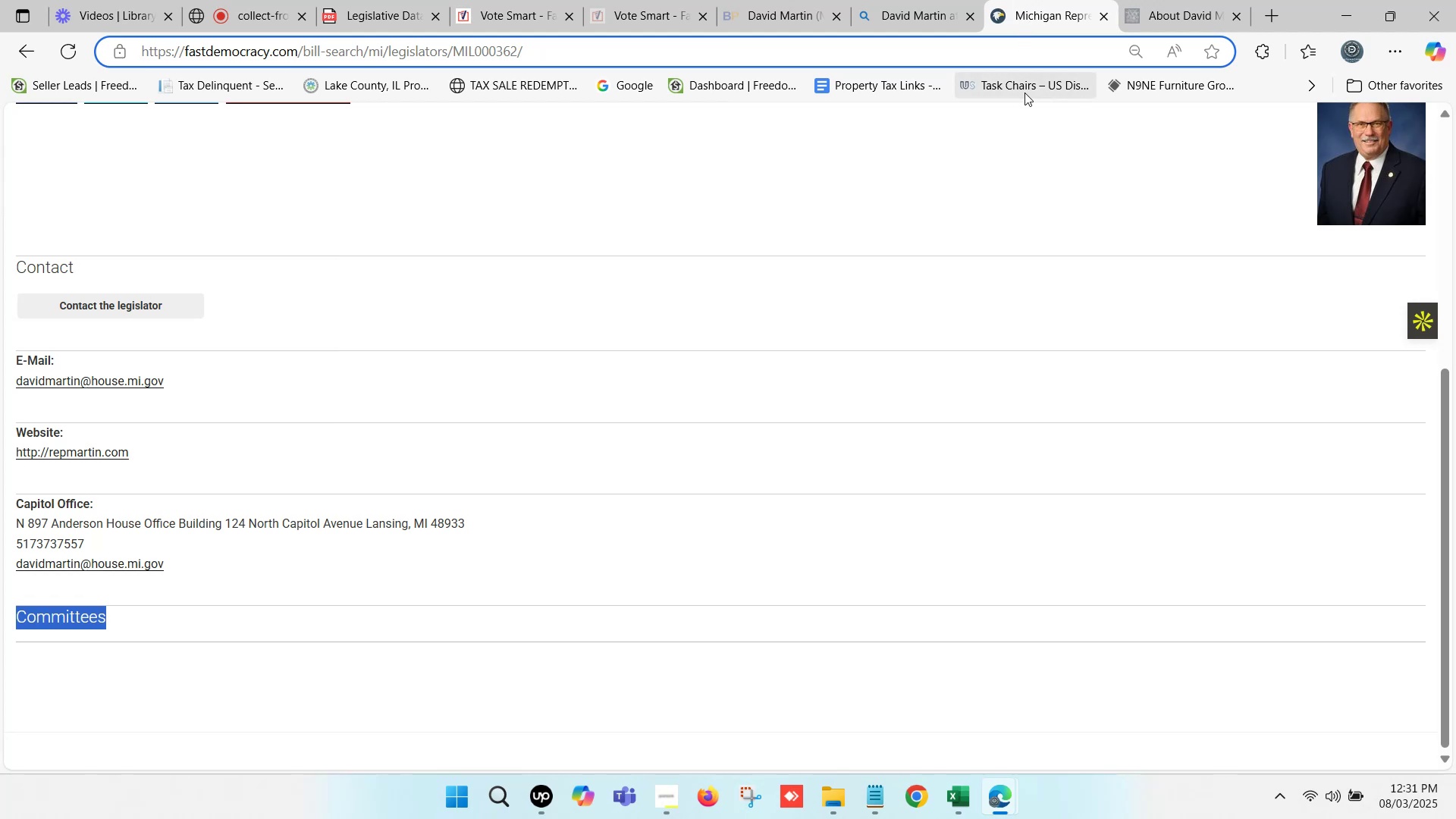 
double_click([1222, 0])
 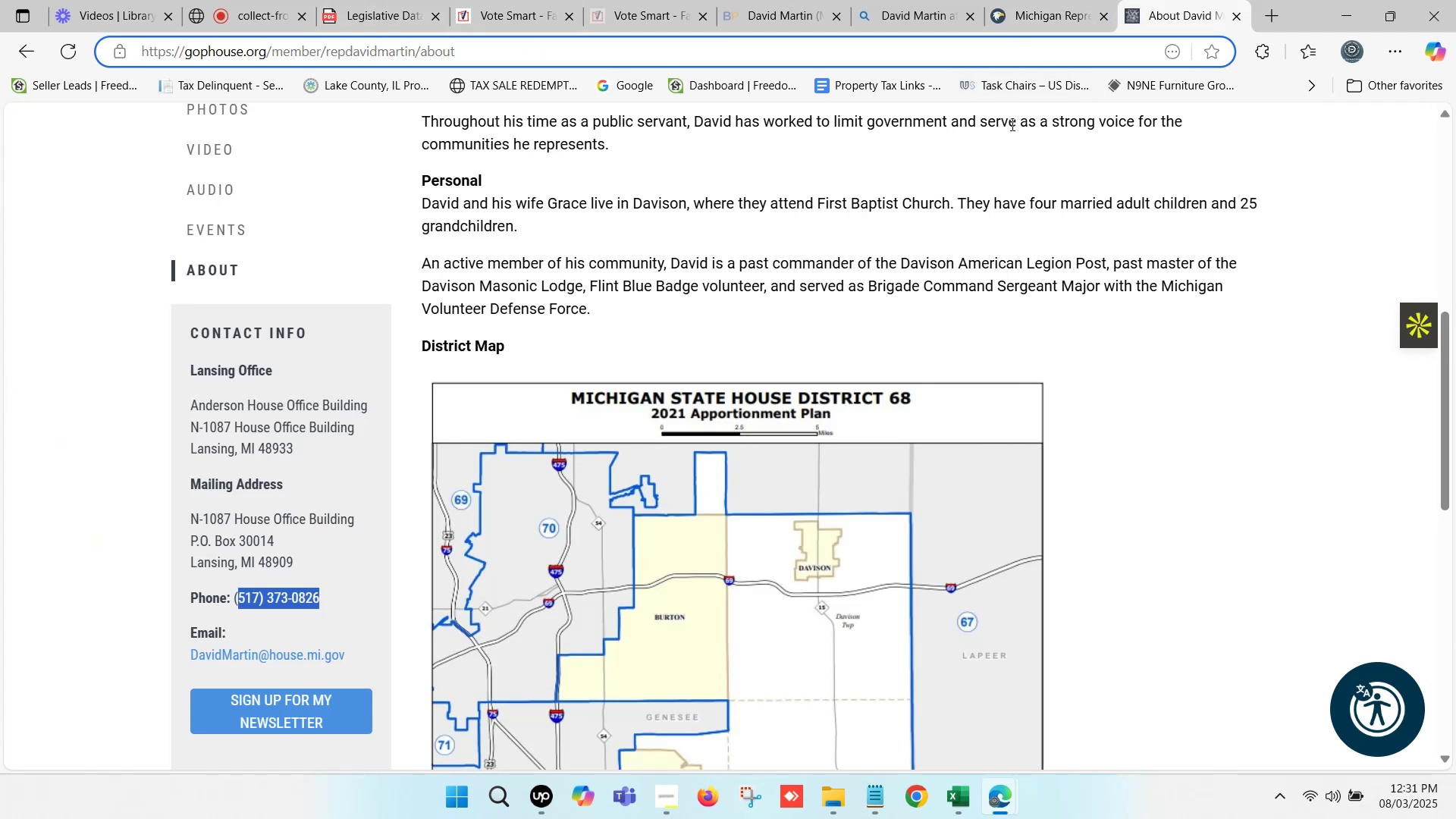 
left_click([960, 814])
 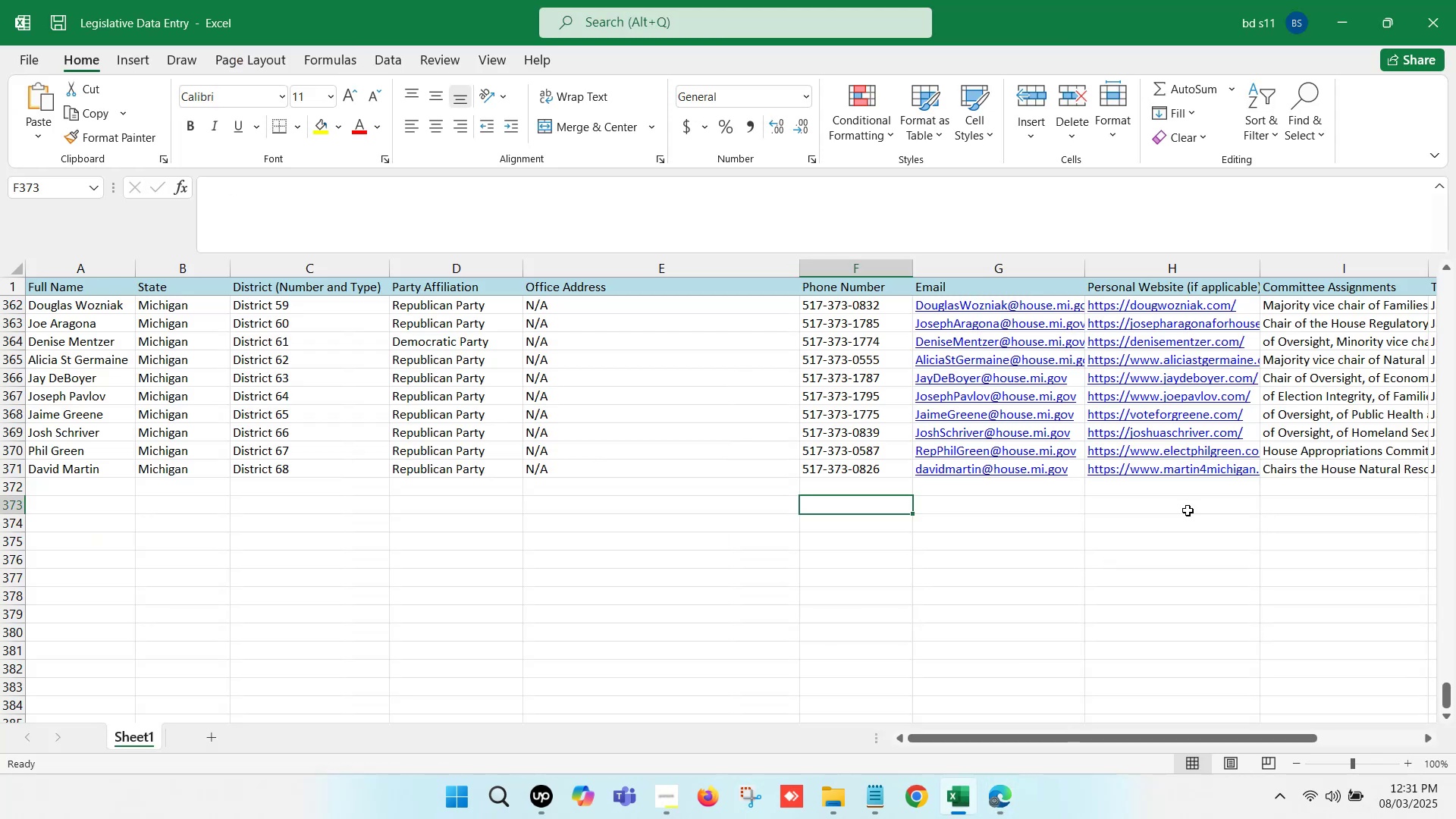 
key(ArrowRight)
 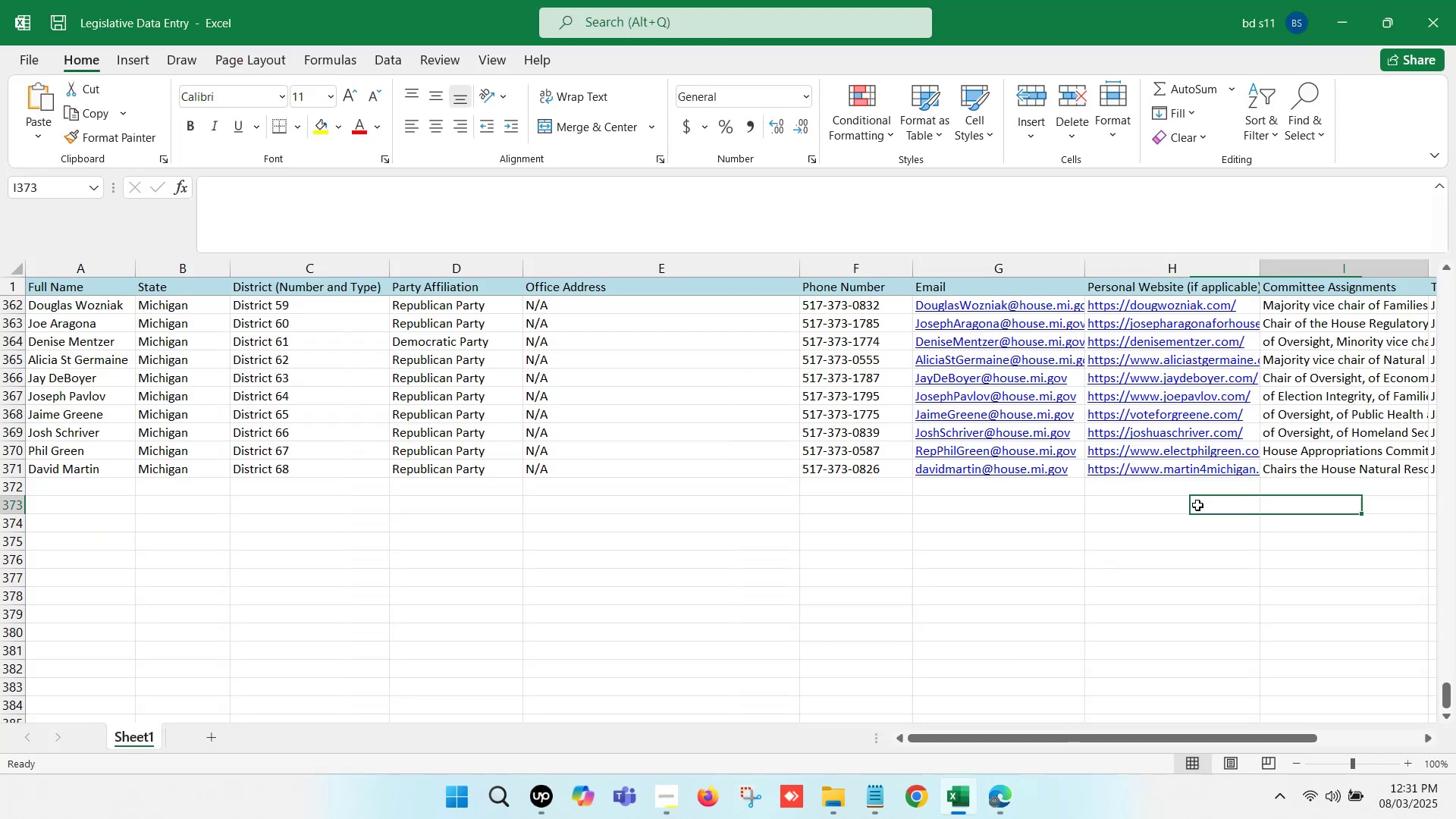 
key(ArrowRight)
 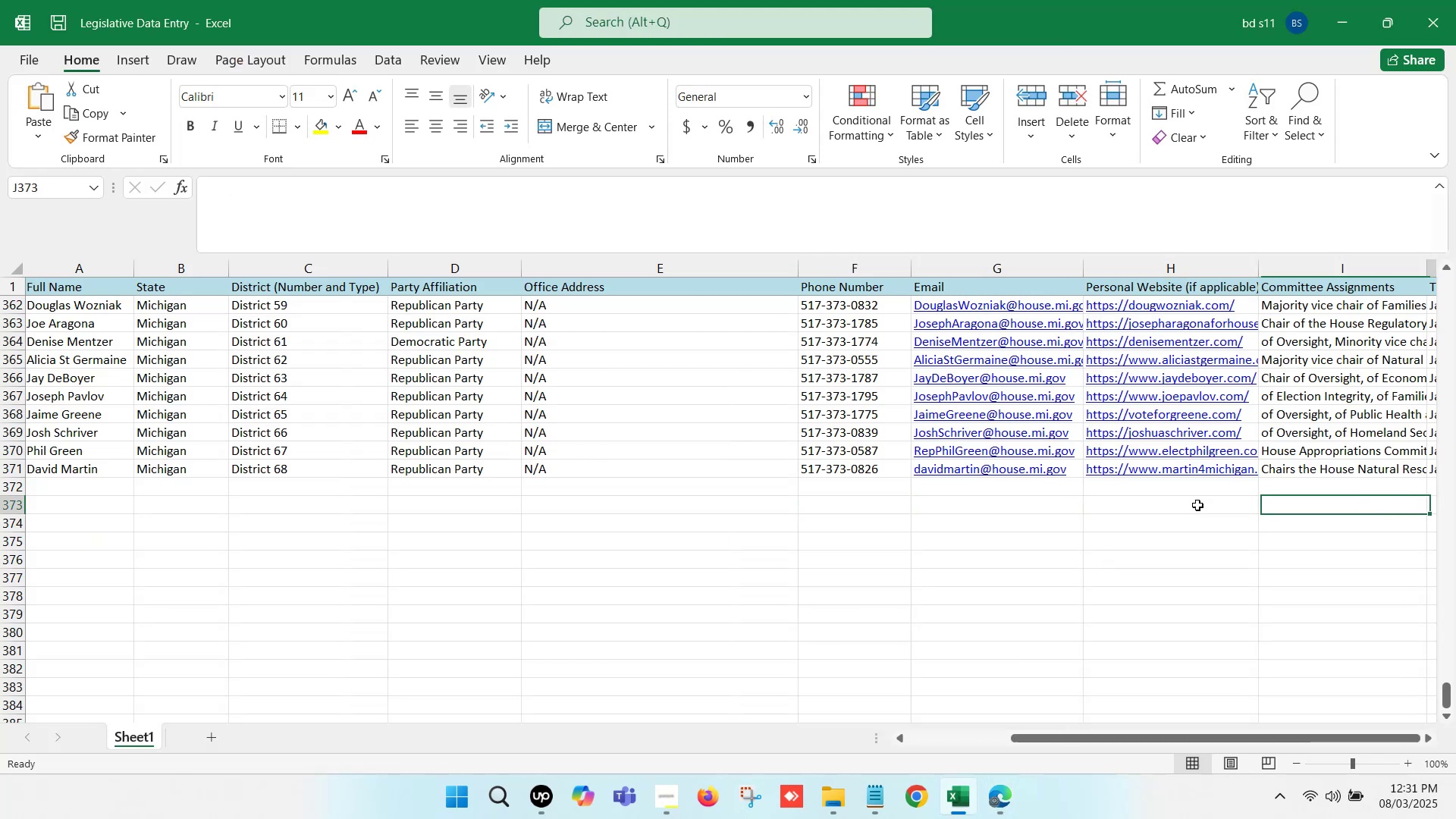 
key(ArrowRight)
 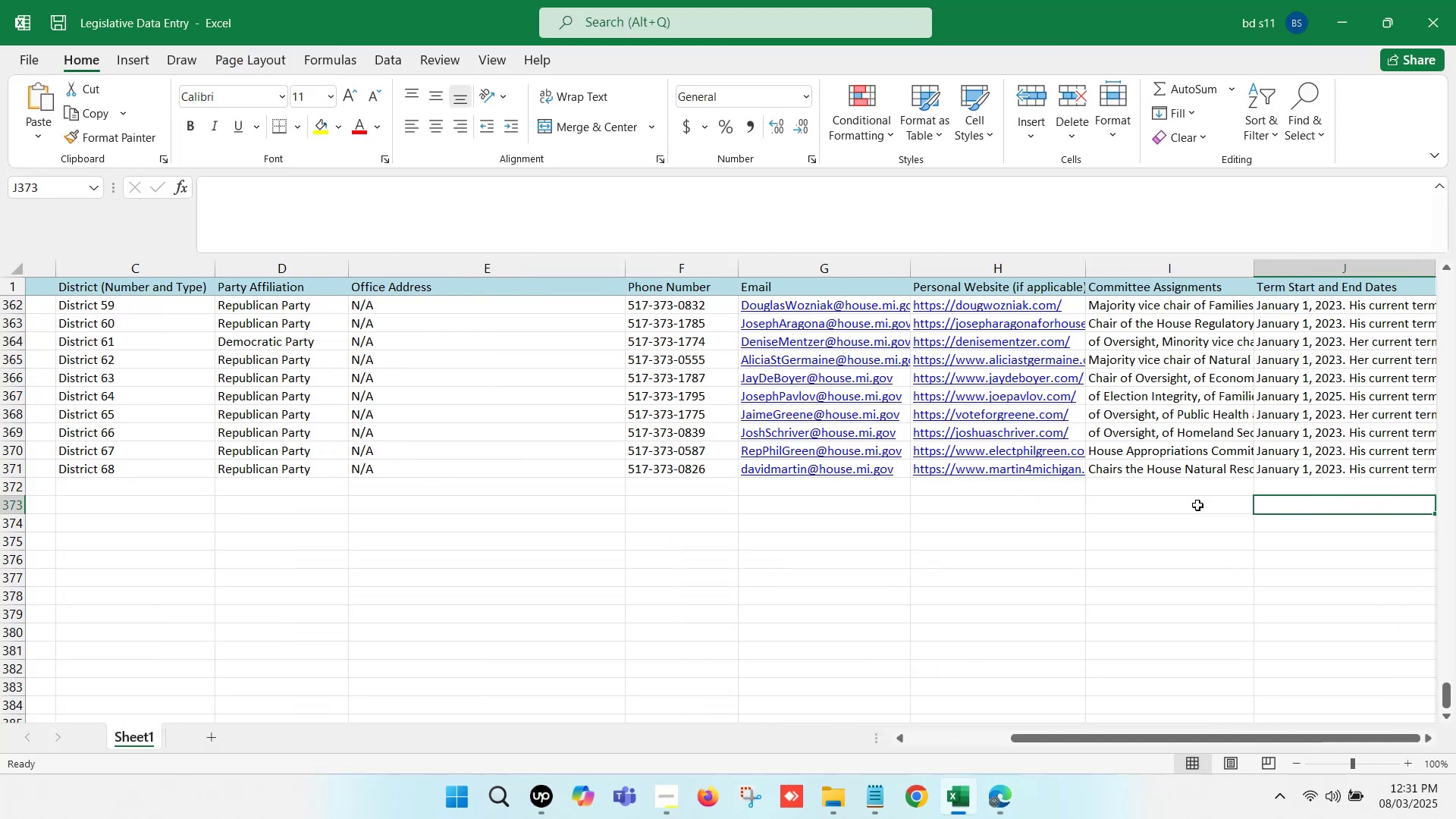 
key(ArrowRight)
 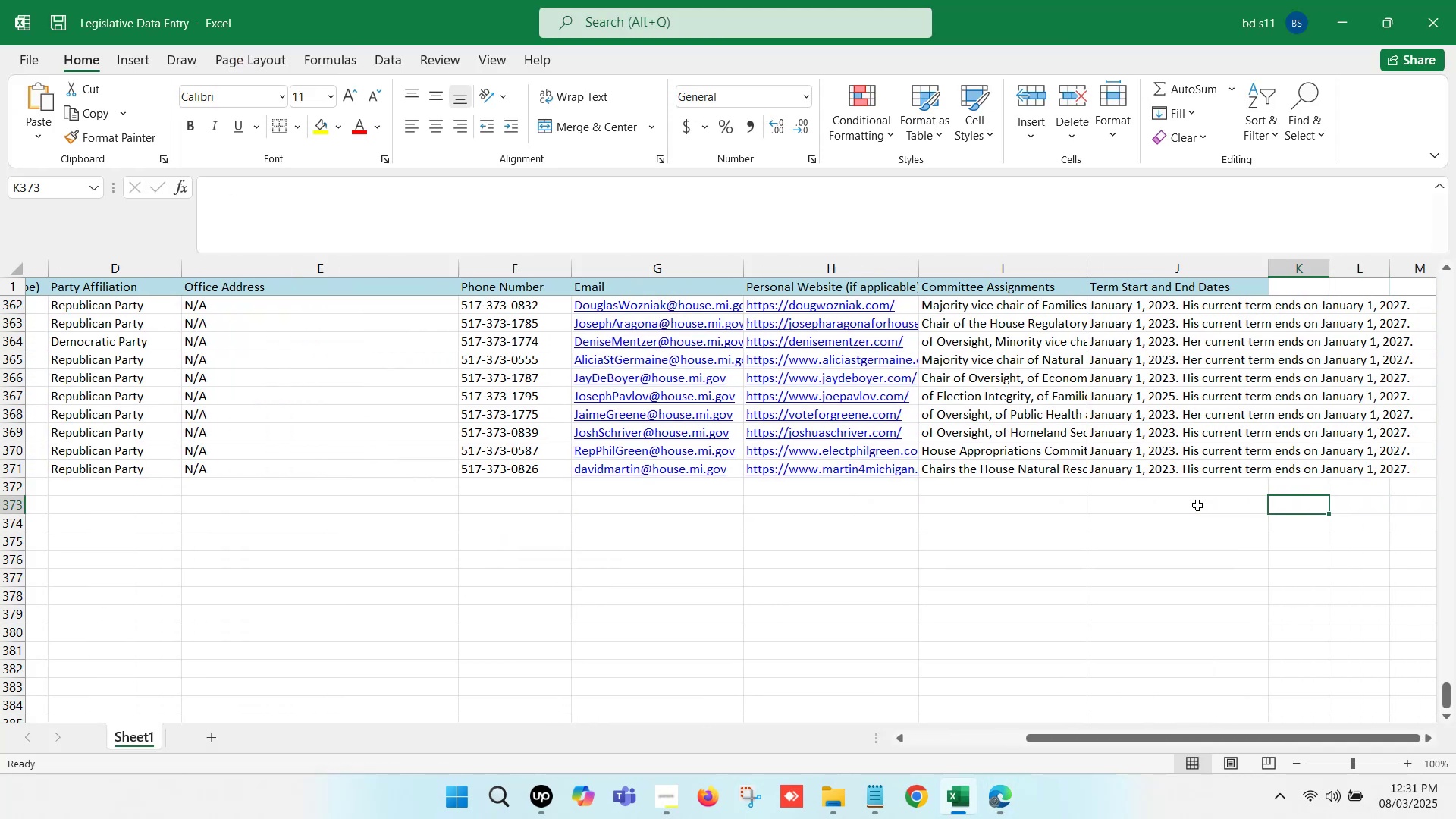 
key(ArrowRight)
 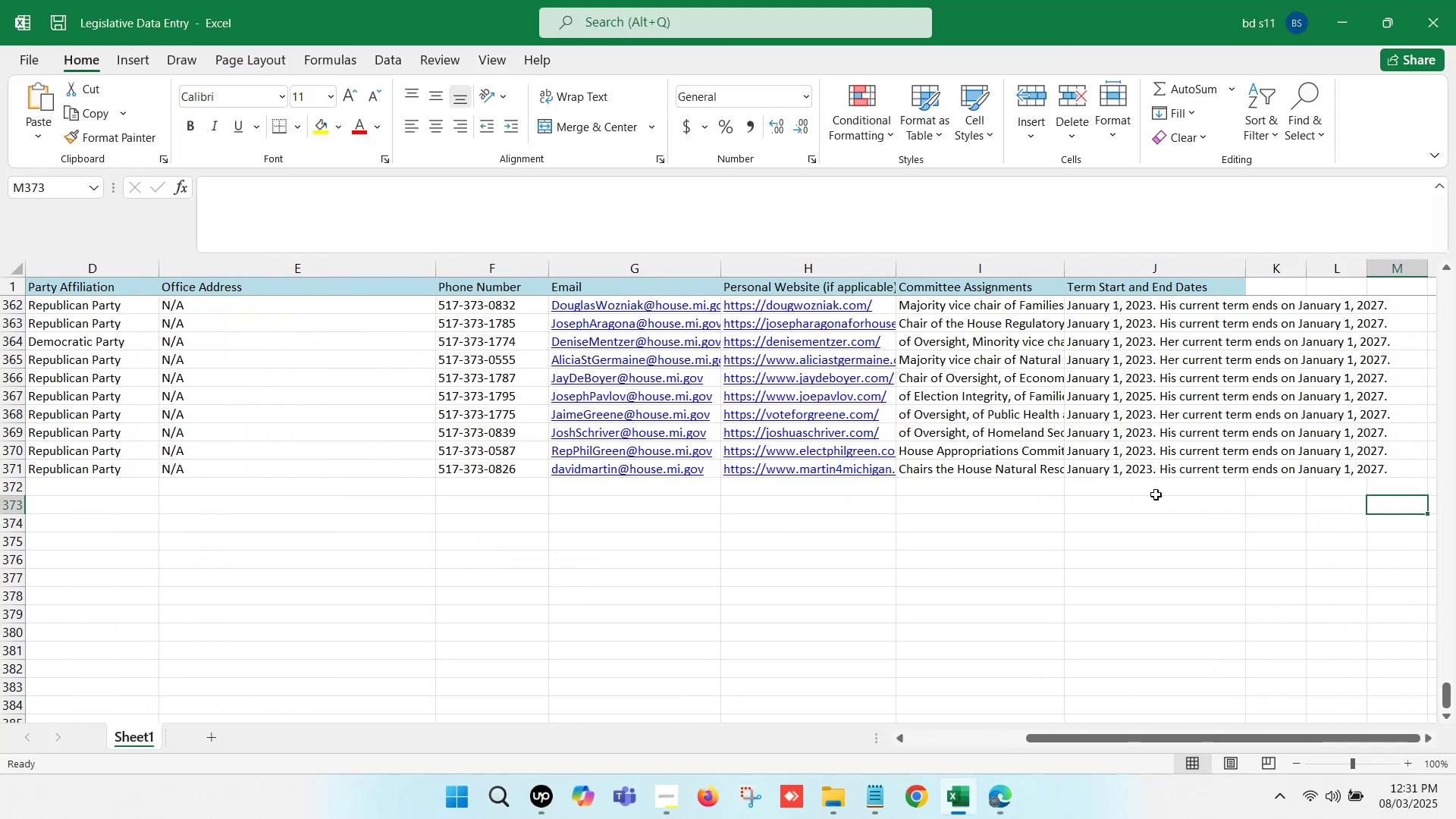 
left_click([1147, 491])
 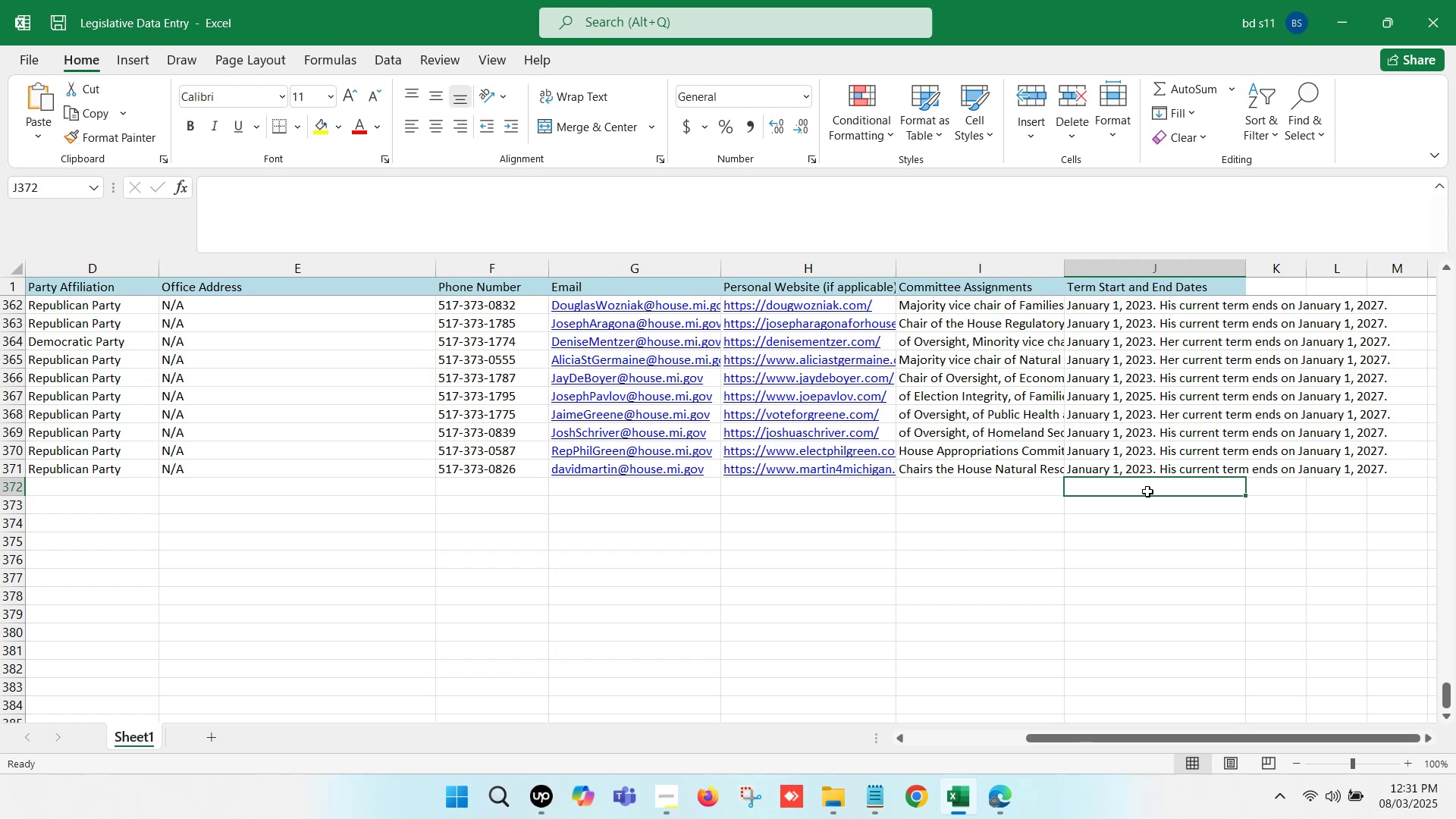 
hold_key(key=ArrowLeft, duration=1.43)
 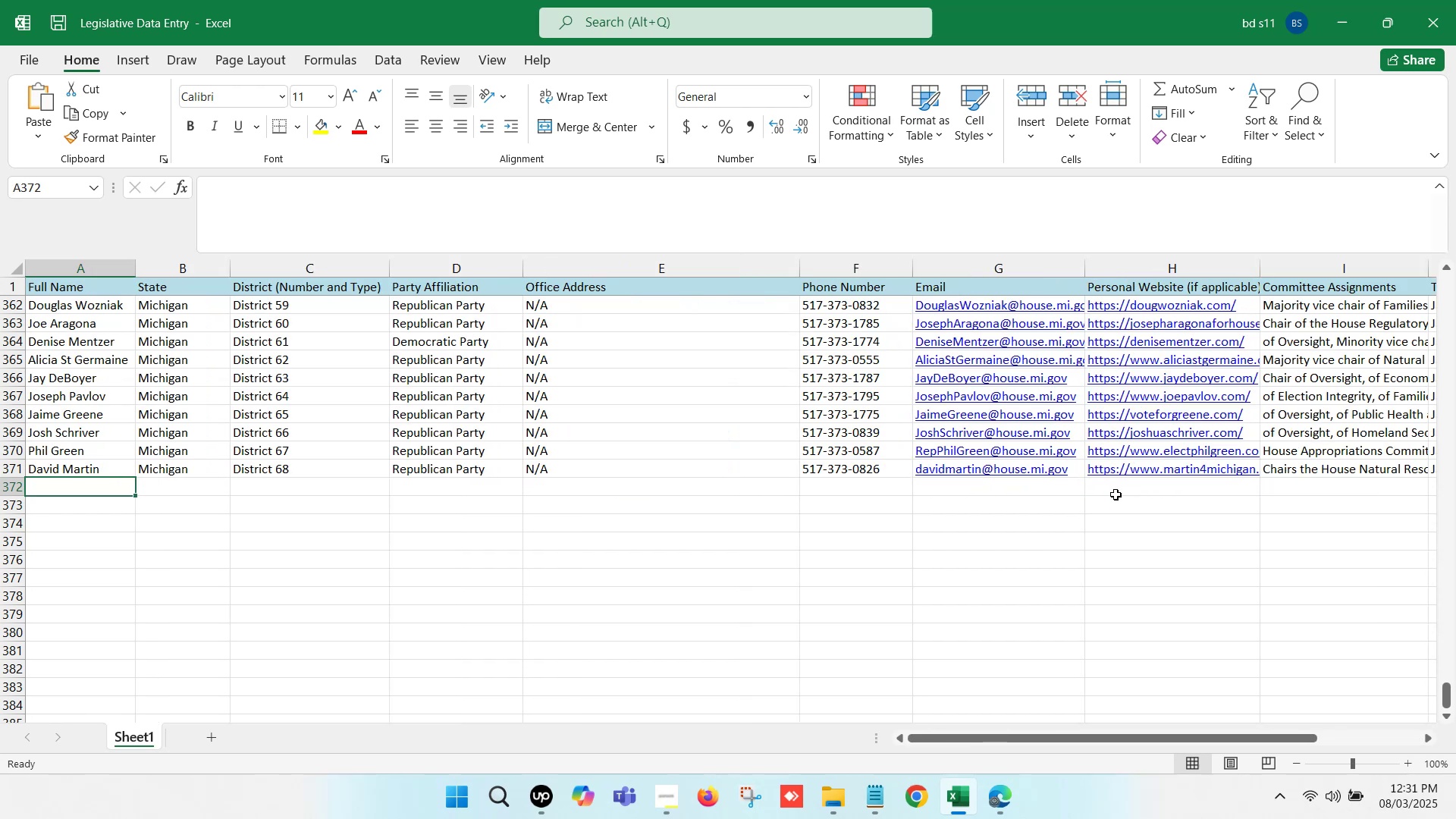 
key(Control+S)
 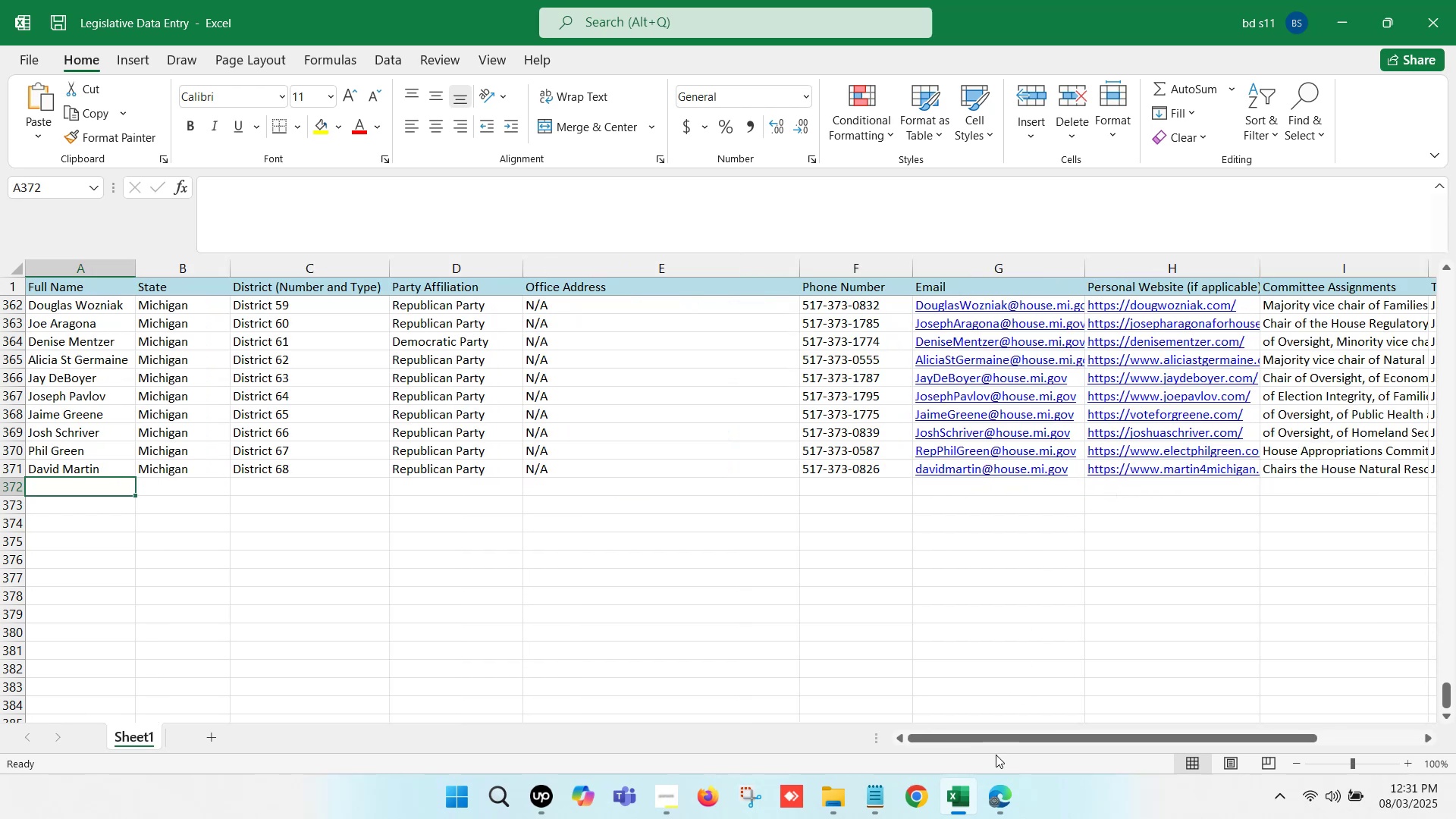 
left_click([961, 806])
 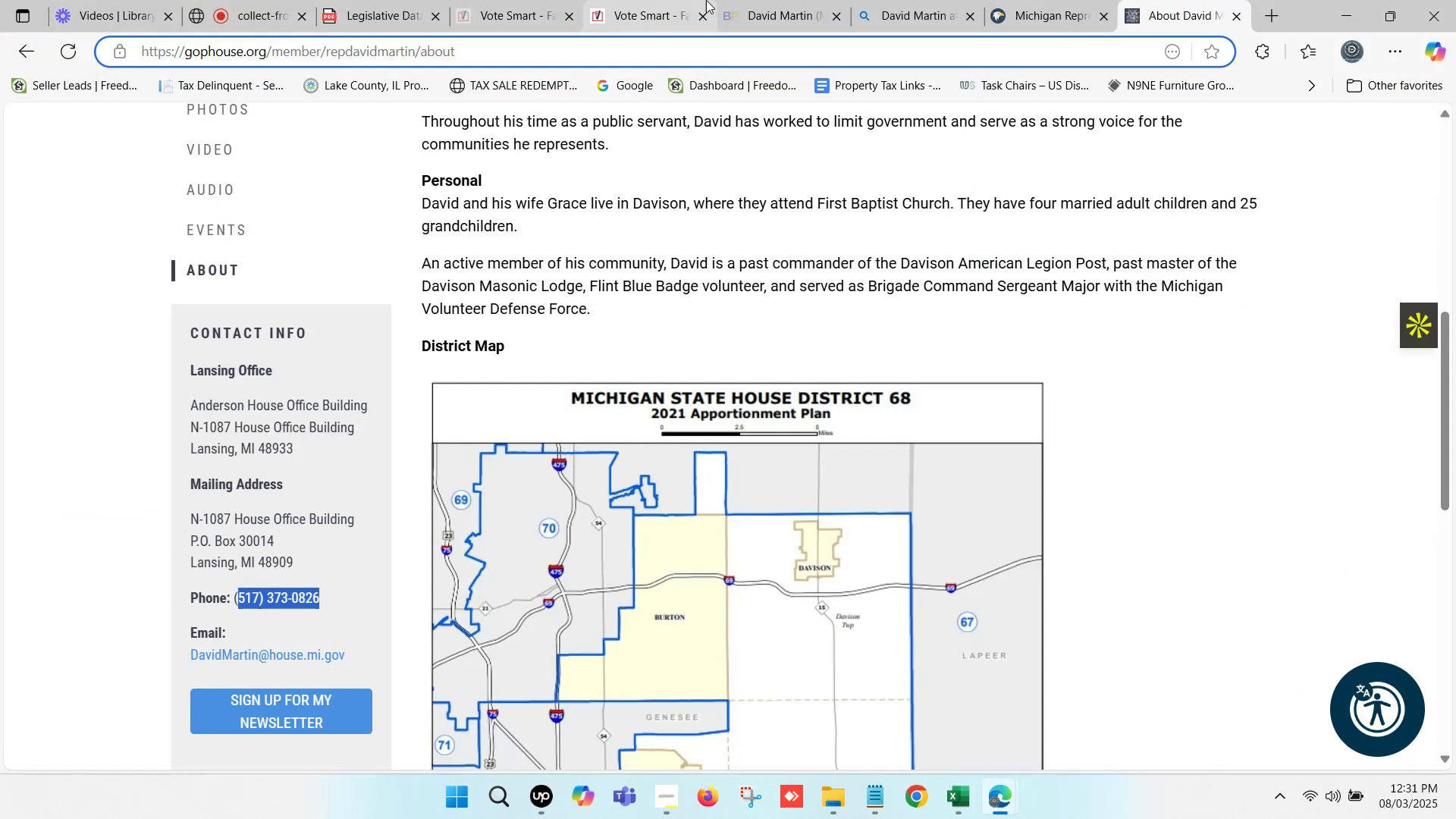 
left_click([779, 0])
 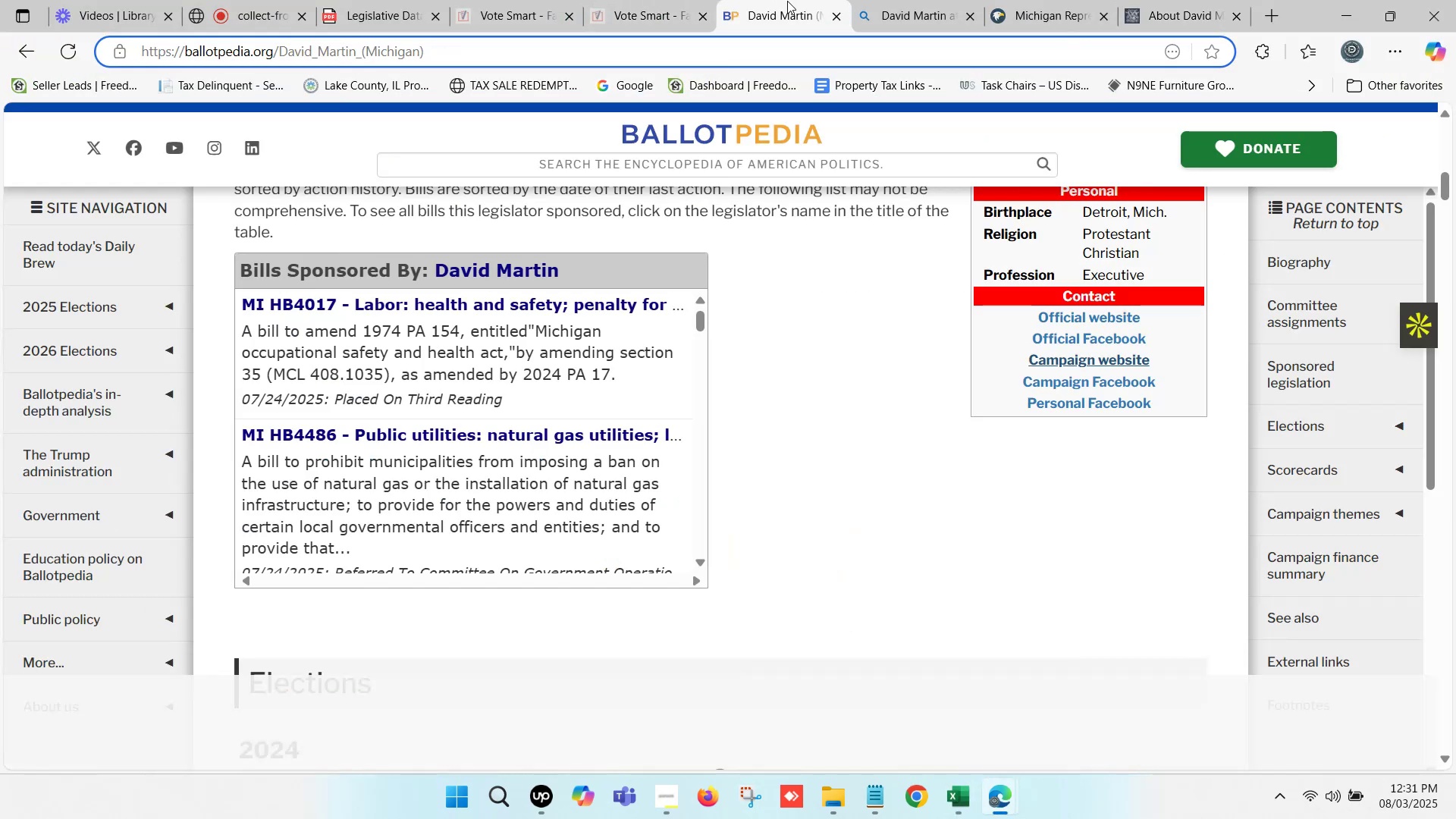 
left_click_drag(start_coordinate=[871, 8], to_coordinate=[879, 8])
 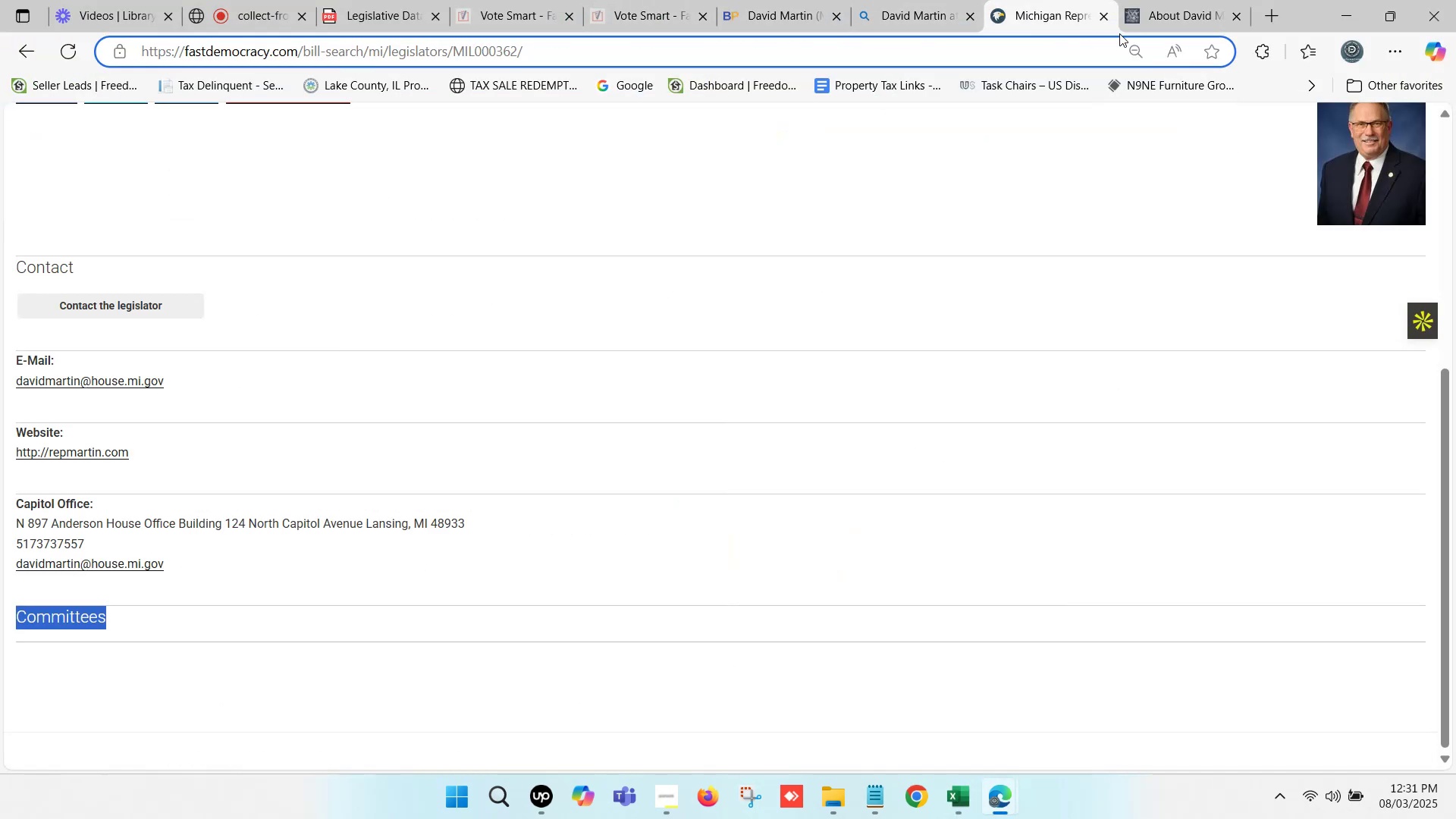 
left_click([1101, 17])
 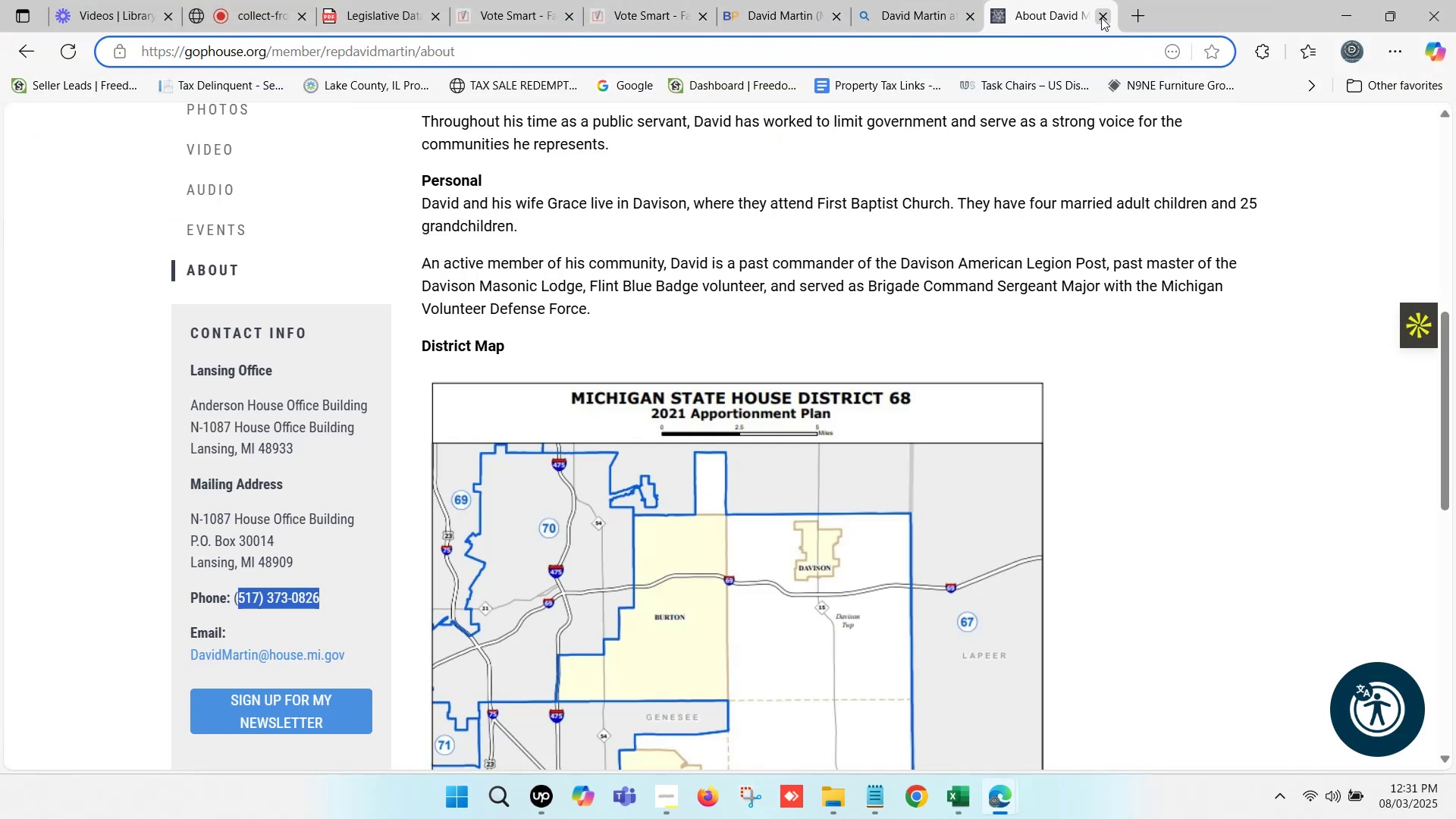 
left_click([1101, 17])
 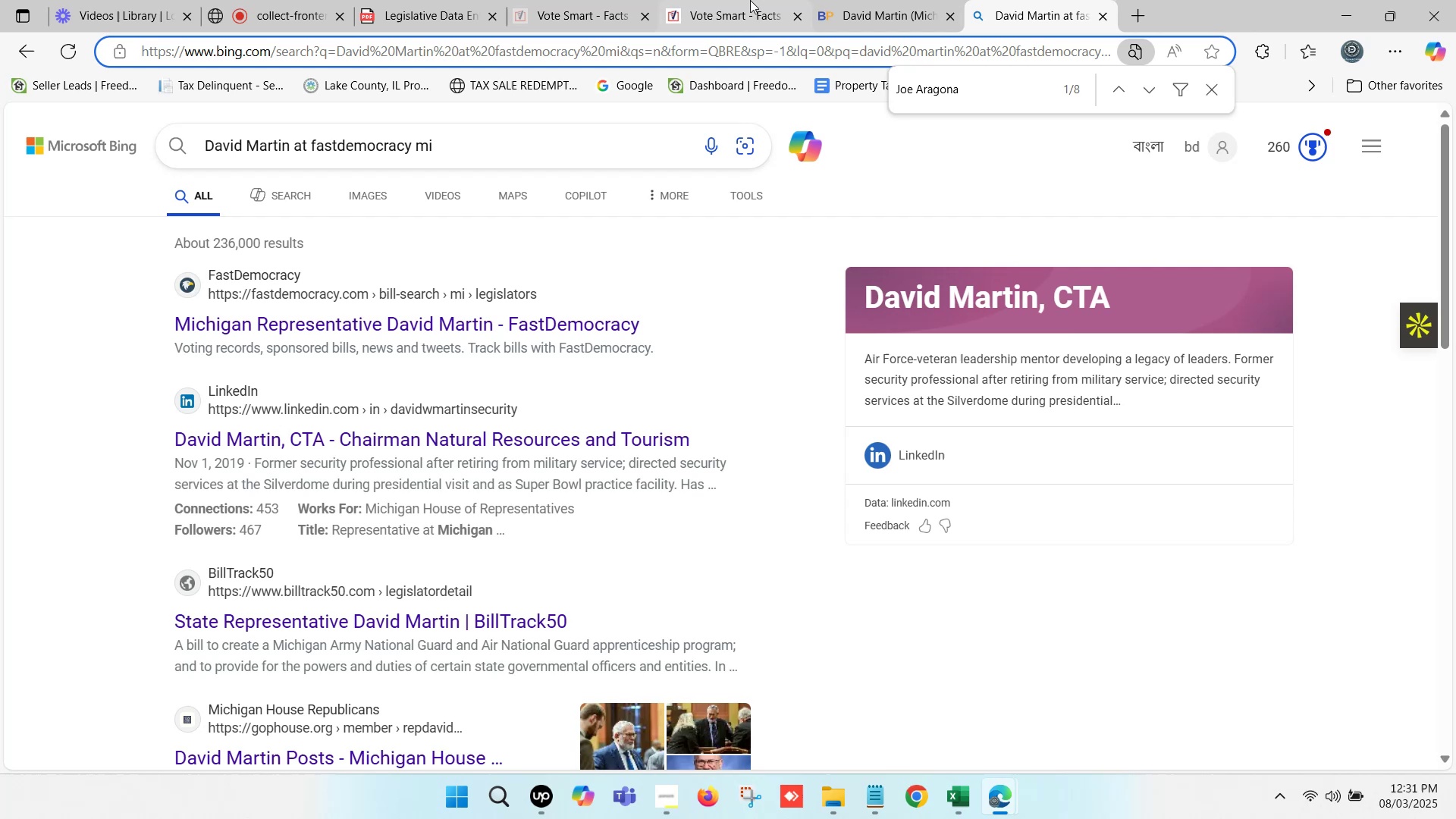 
left_click([718, 0])
 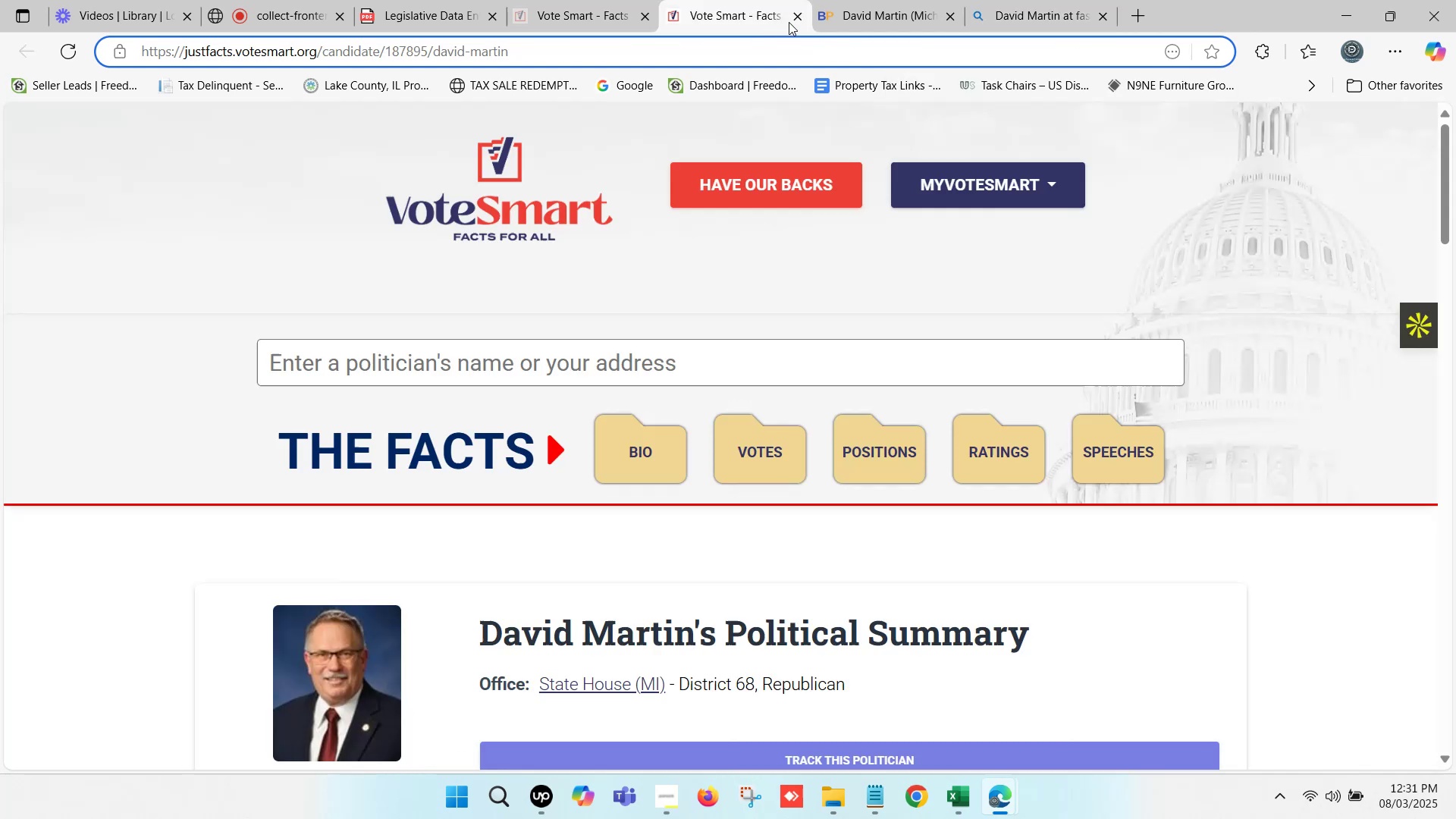 
left_click([798, 11])
 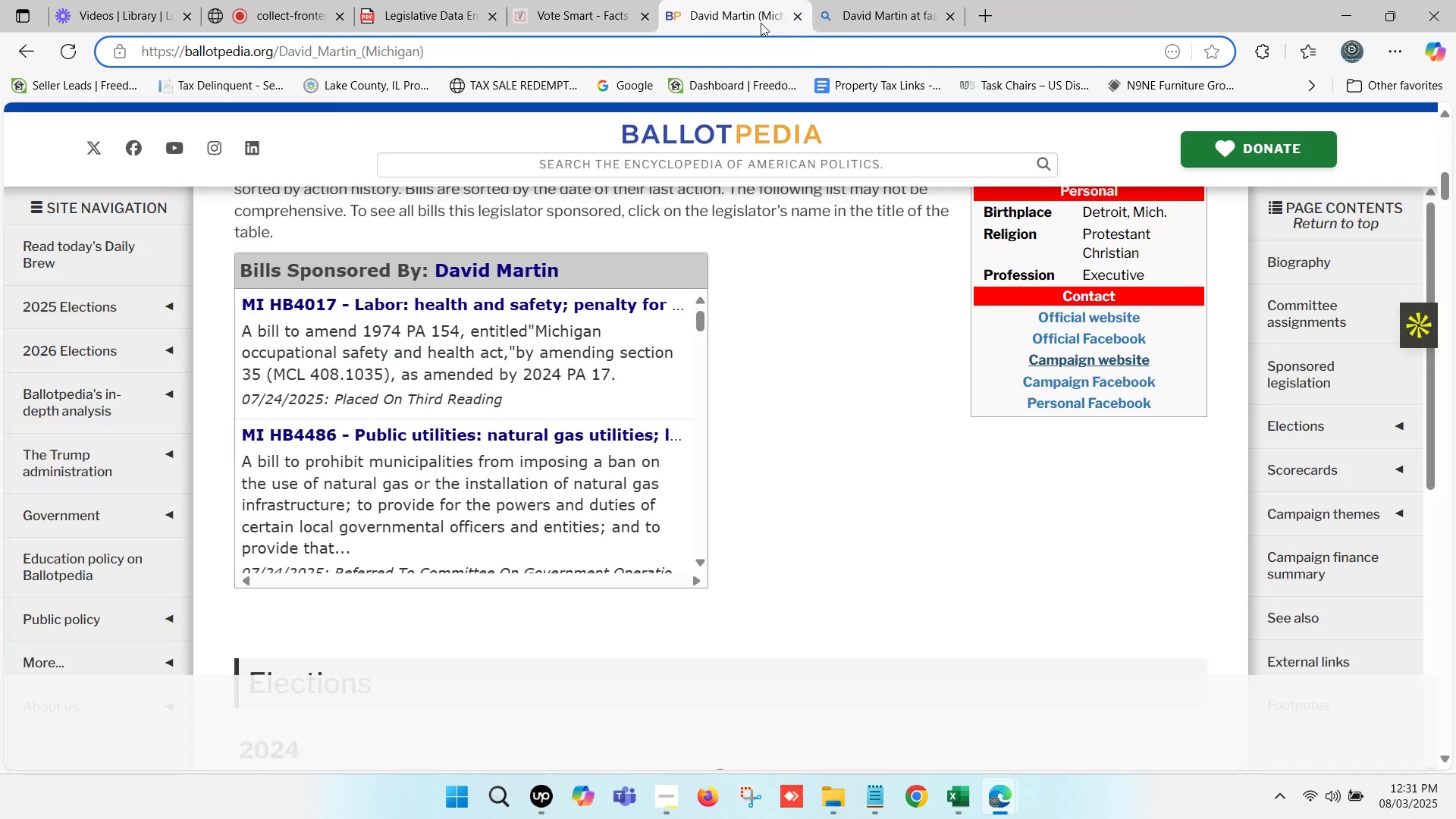 
left_click([559, 0])
 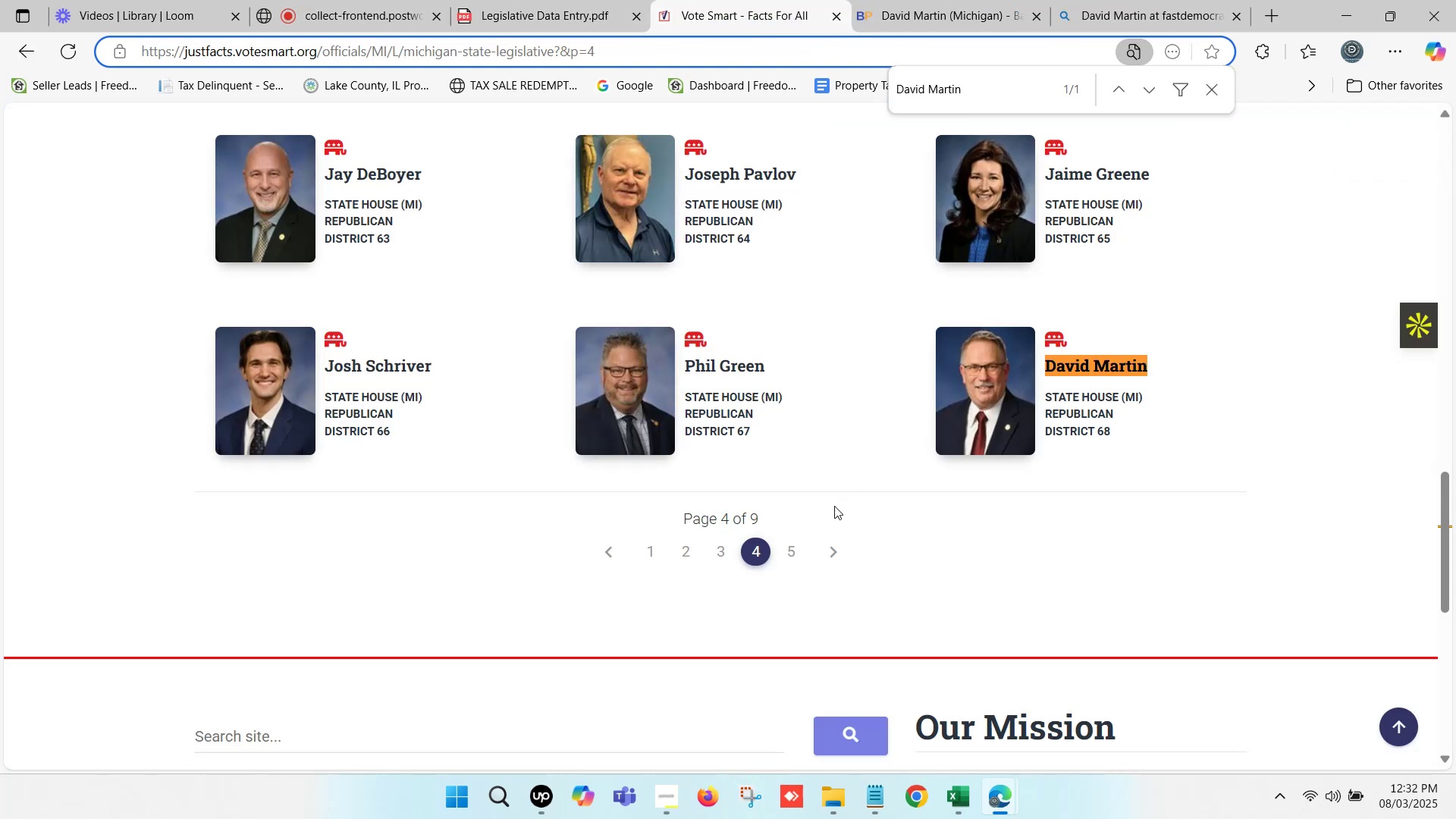 
left_click([792, 554])
 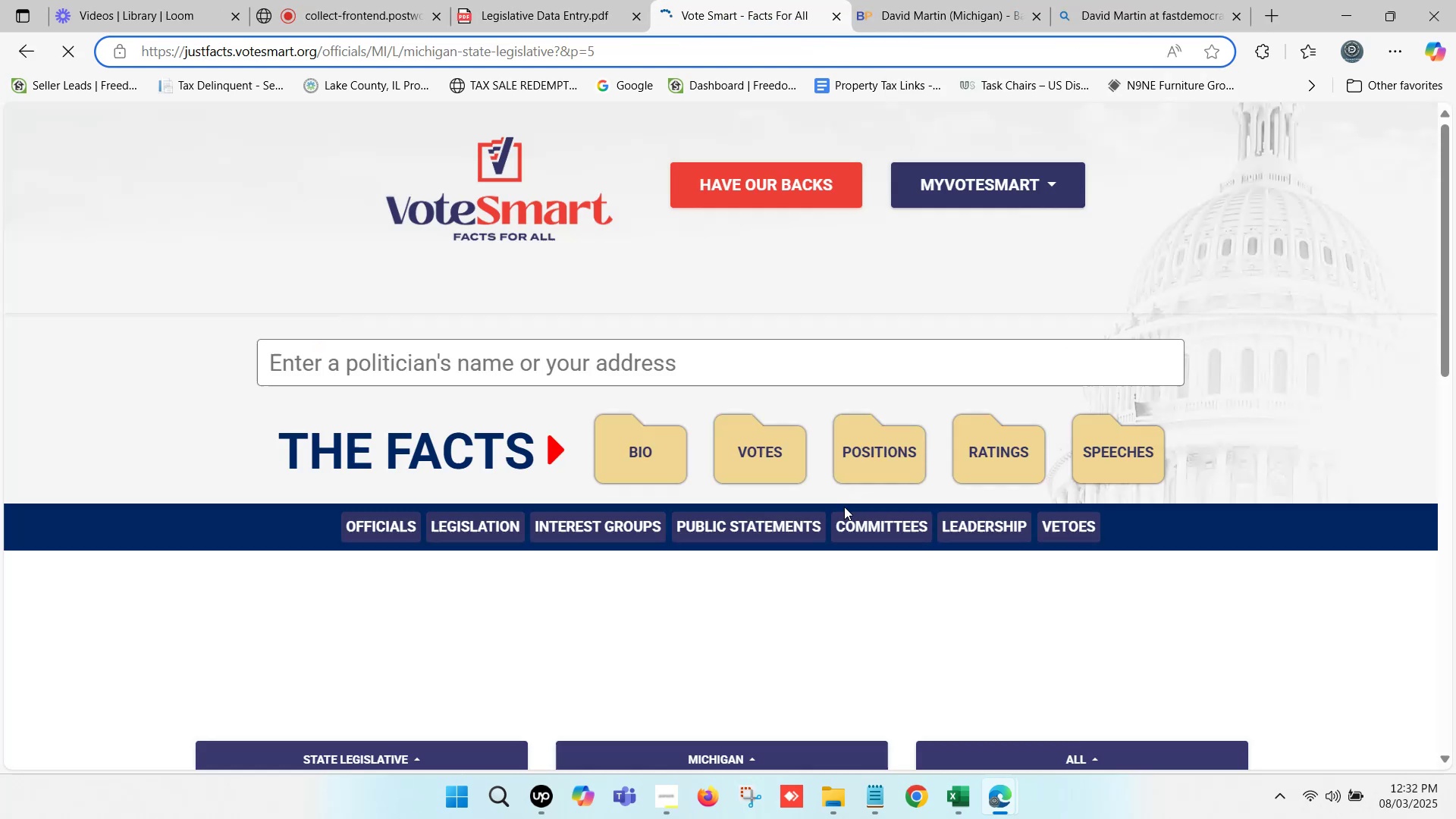 
scroll: coordinate [838, 442], scroll_direction: down, amount: 5.0
 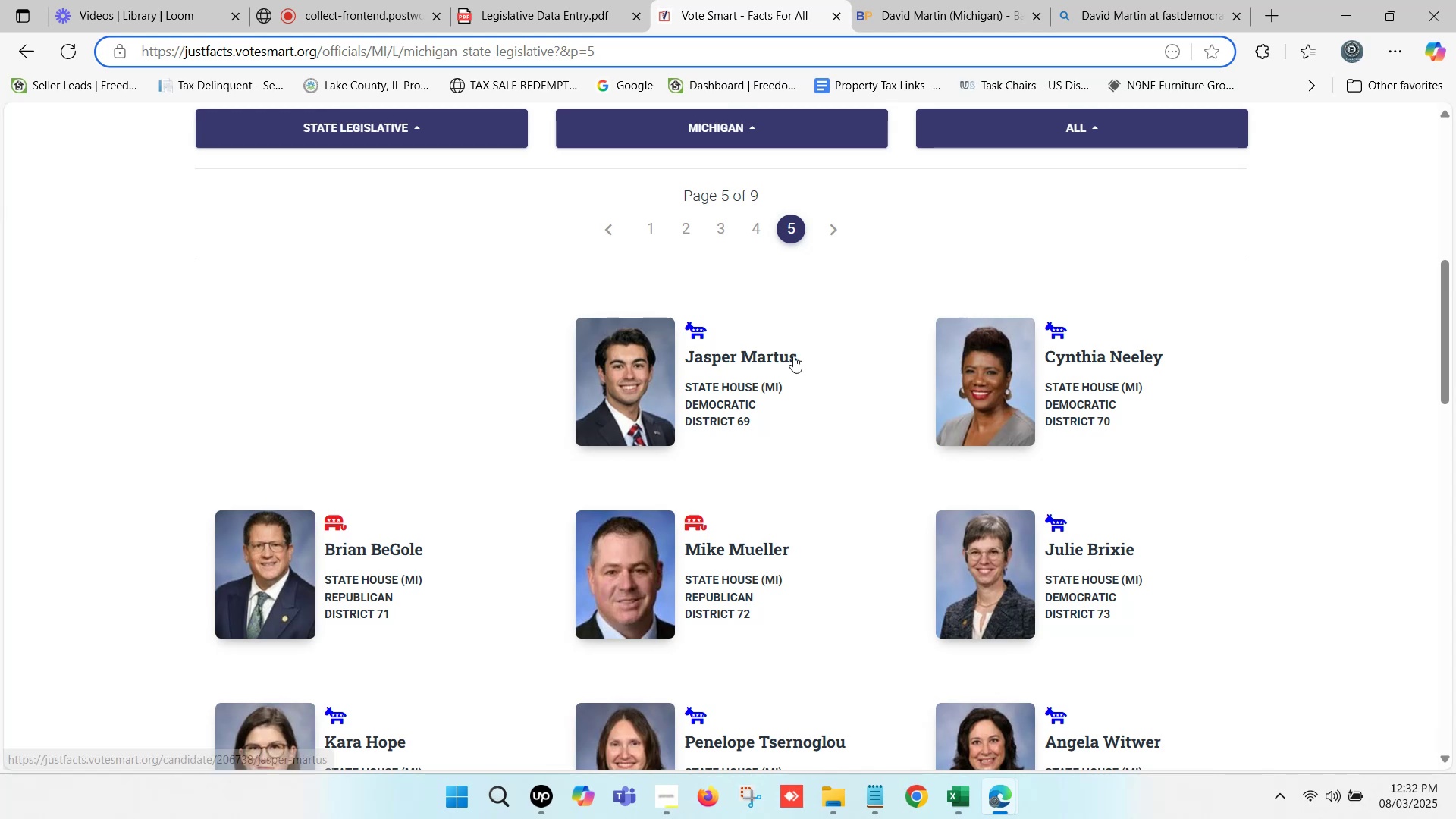 
left_click_drag(start_coordinate=[804, 354], to_coordinate=[688, 356])
 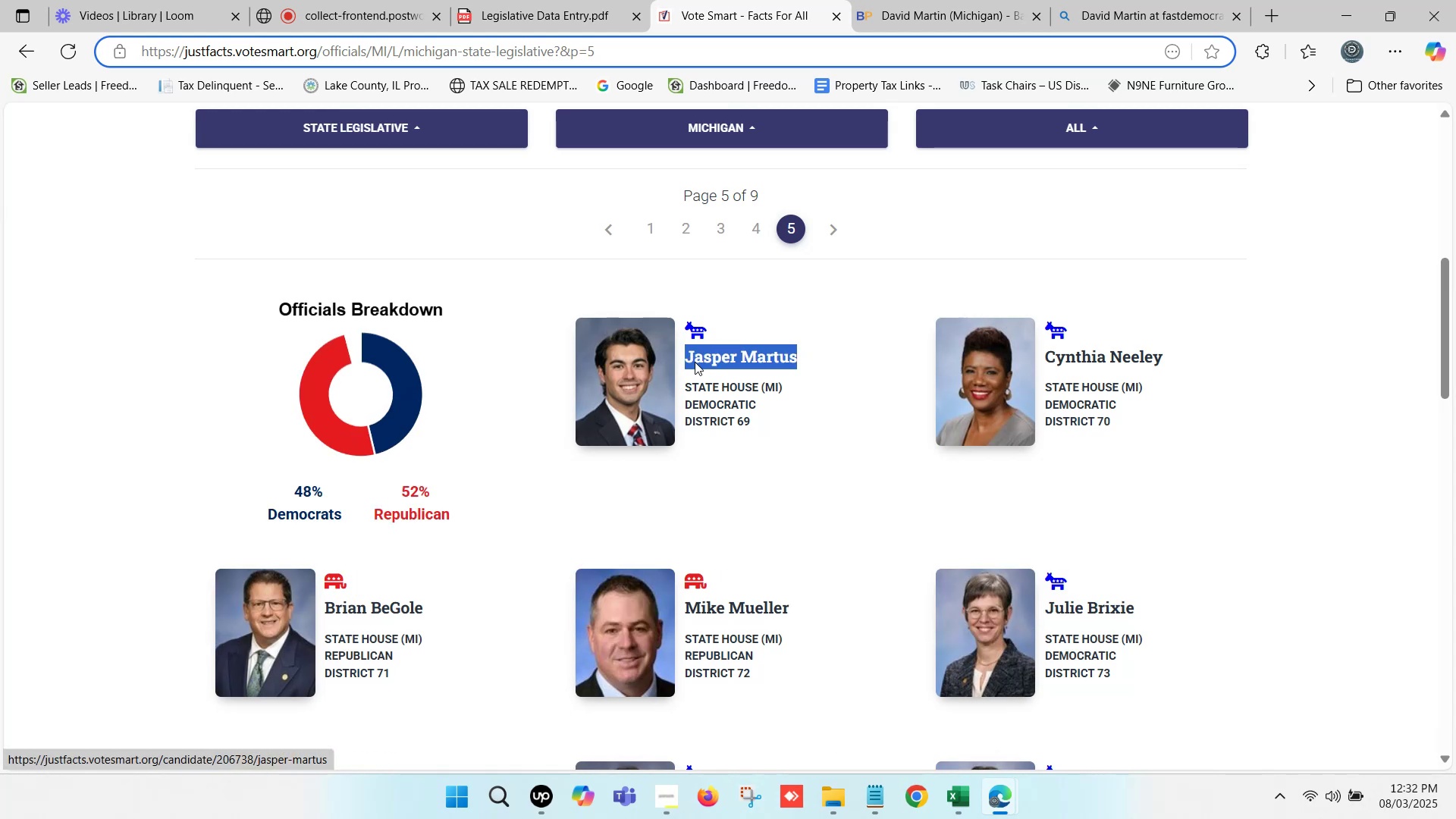 
hold_key(key=C, duration=0.33)
 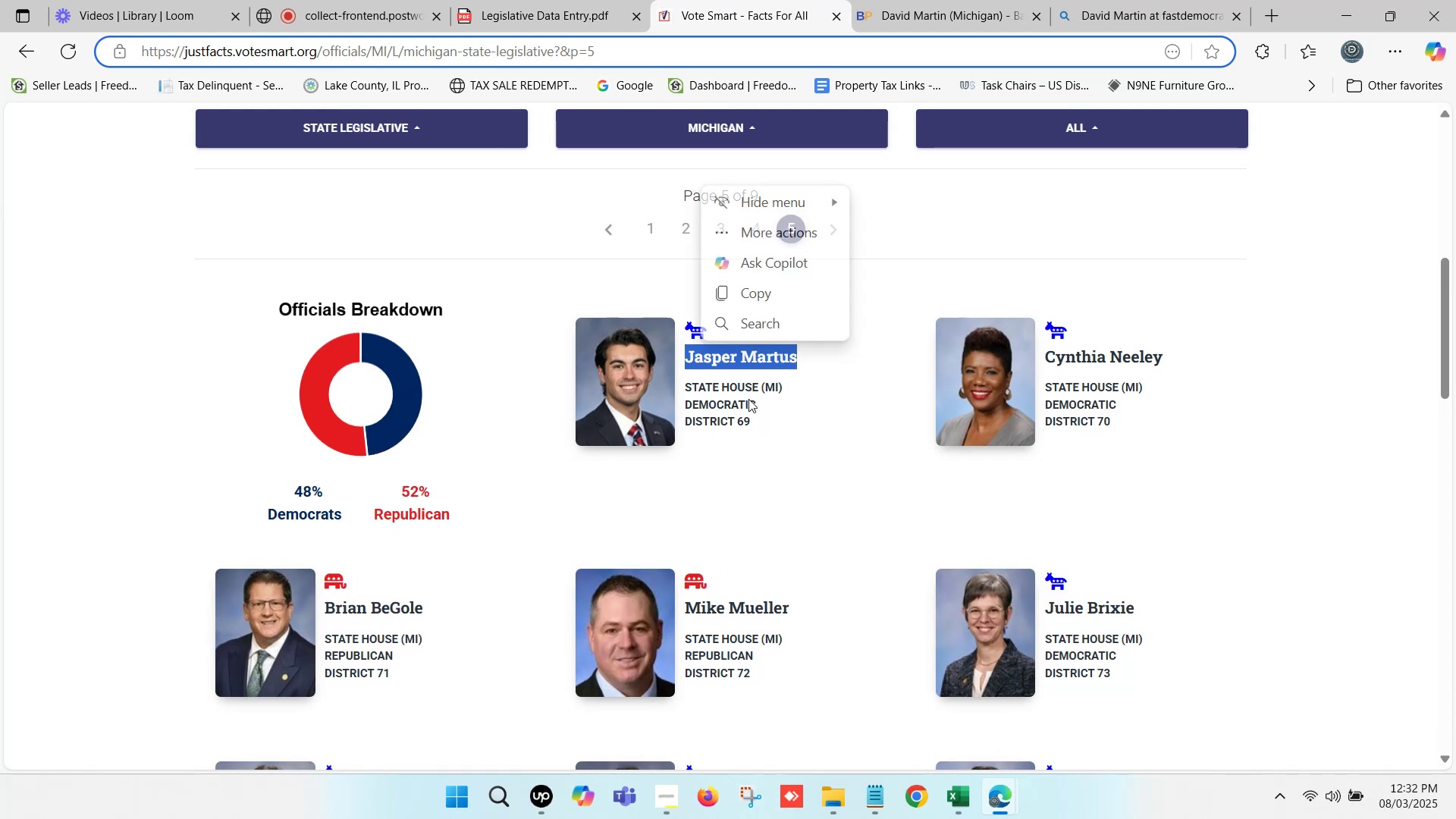 
key(Control+F)
 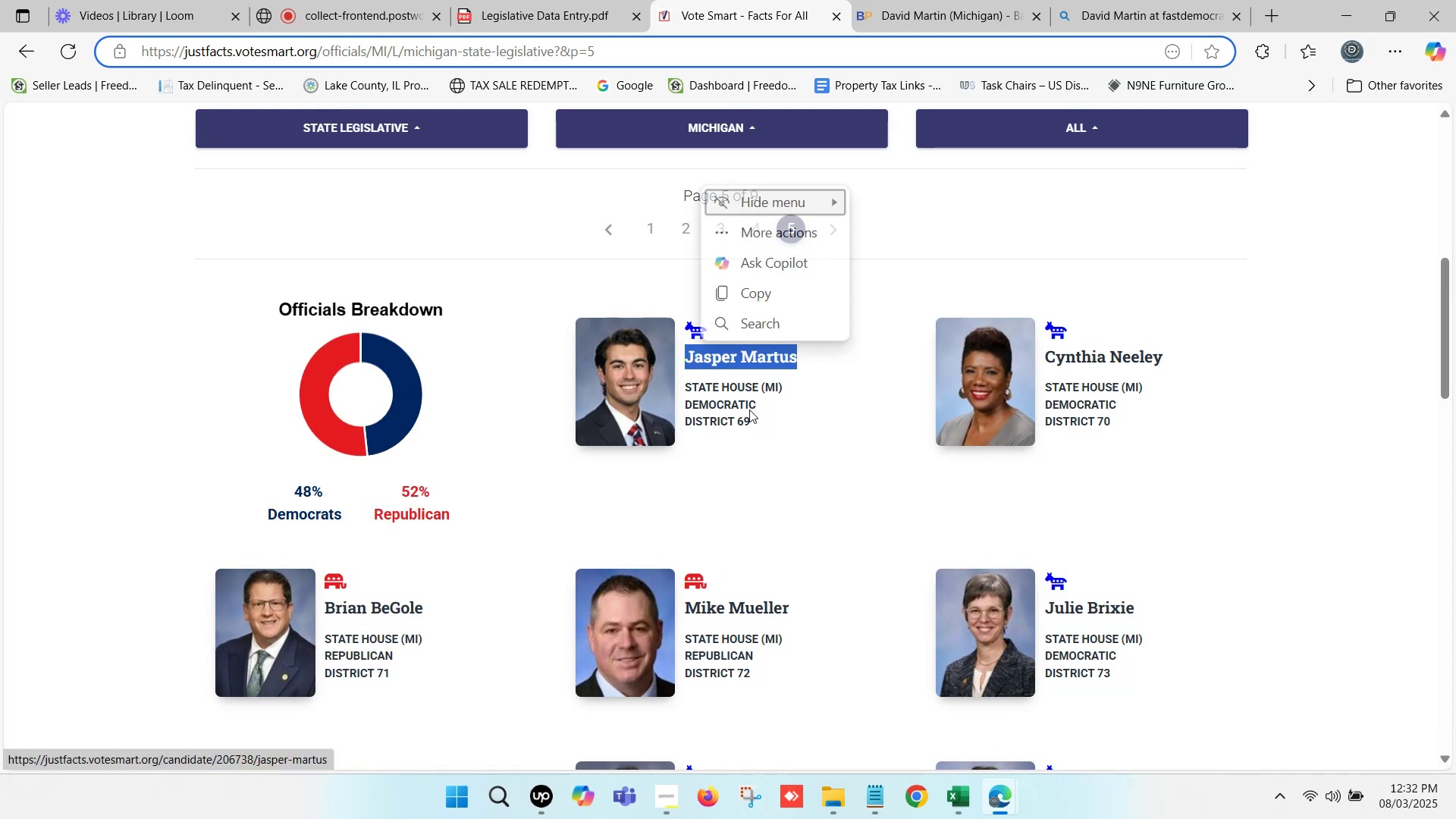 
key(Control+V)
 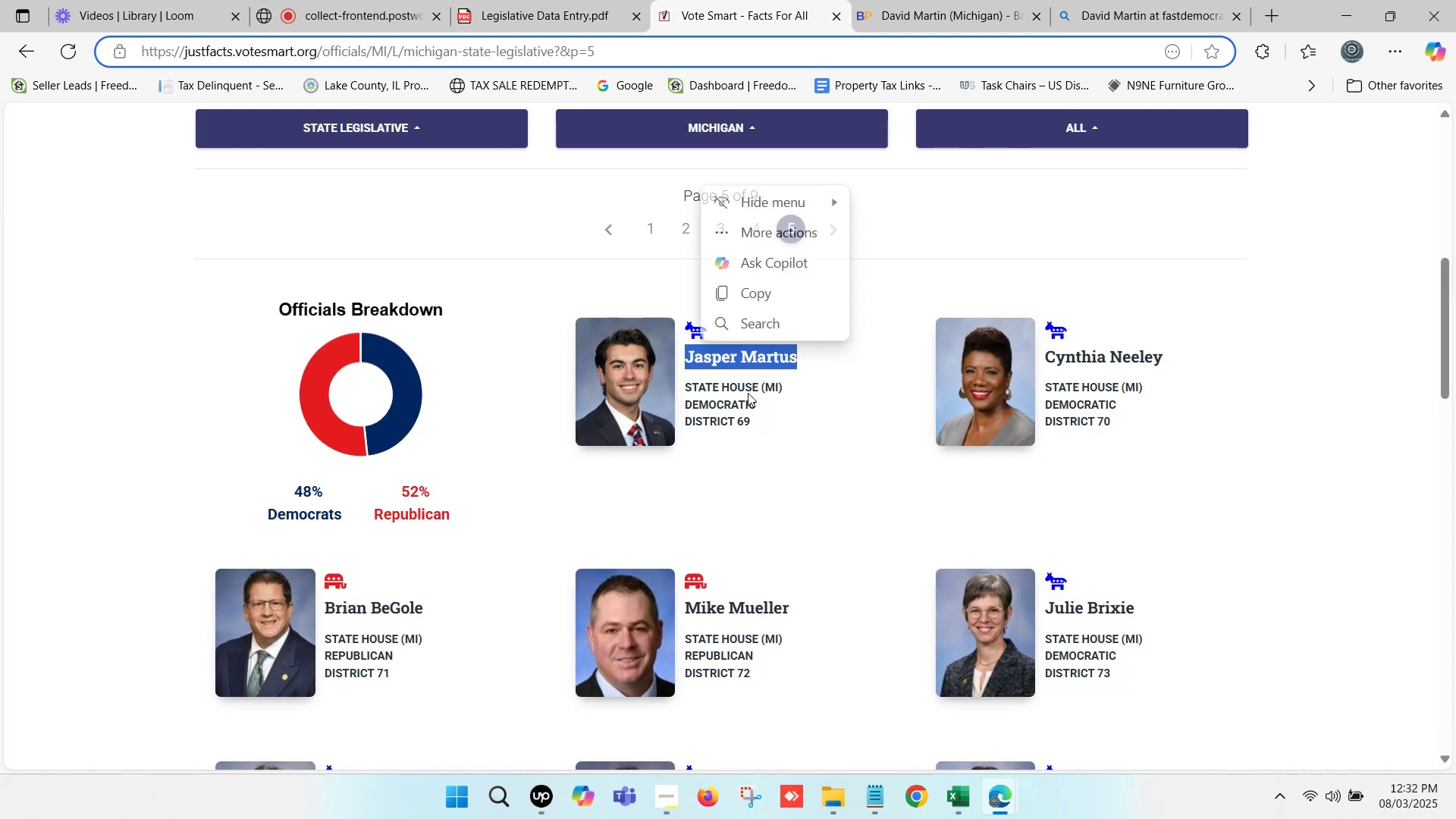 
hold_key(key=ControlLeft, duration=1.5)
left_click([748, 356])
 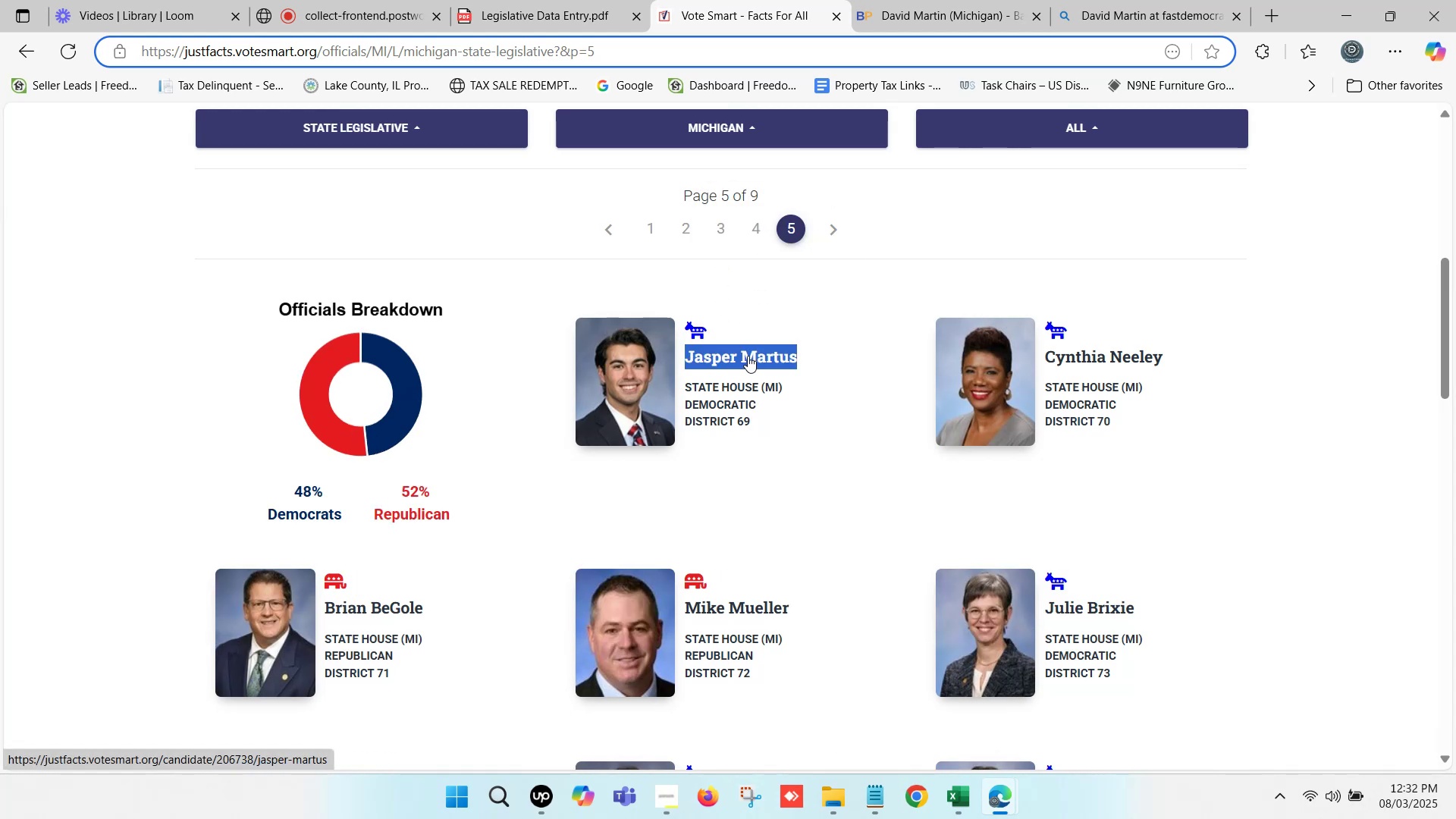 
hold_key(key=ControlLeft, duration=0.71)
 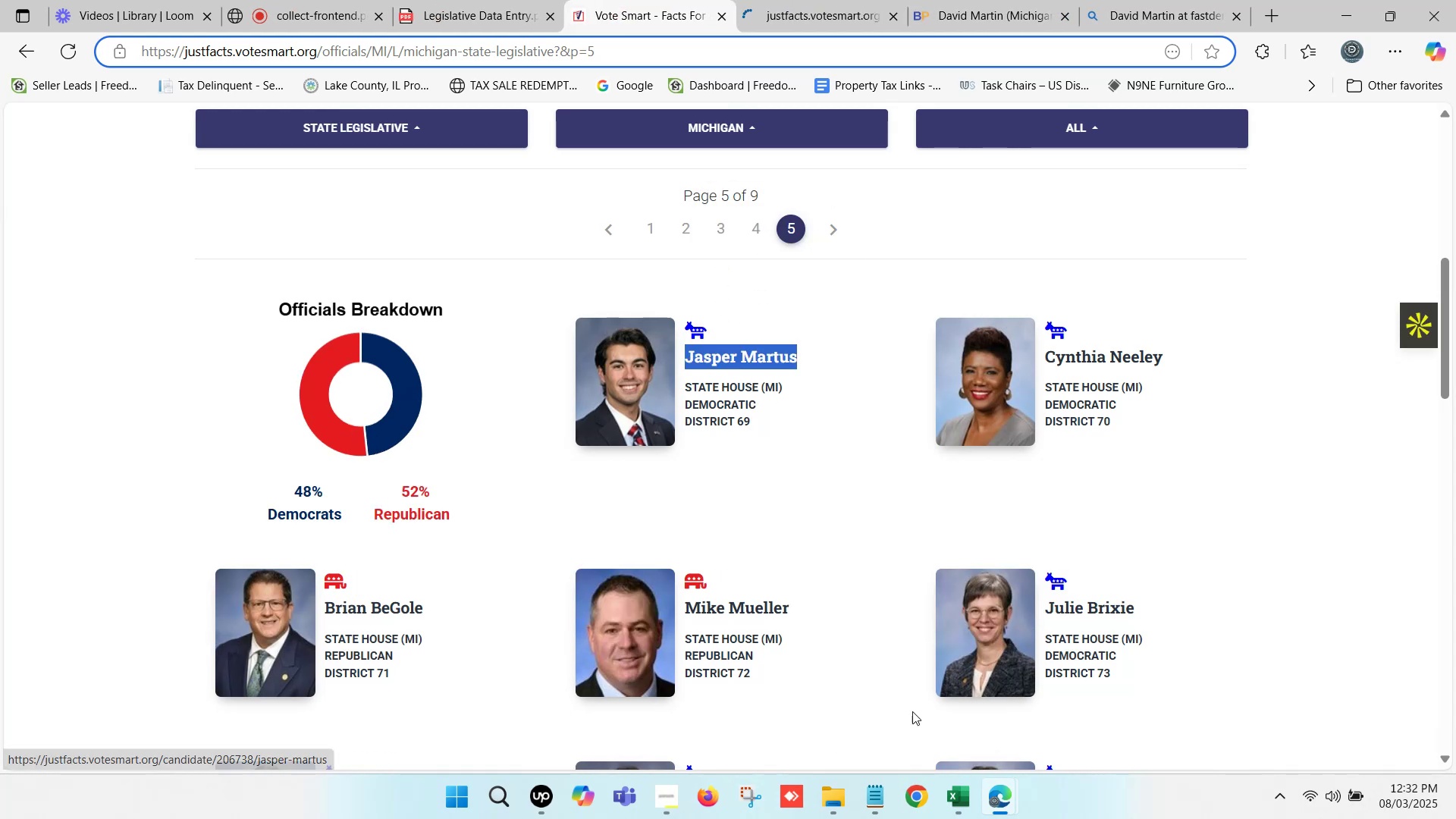 
hold_key(key=ControlLeft, duration=2.74)
left_click([948, 795])
 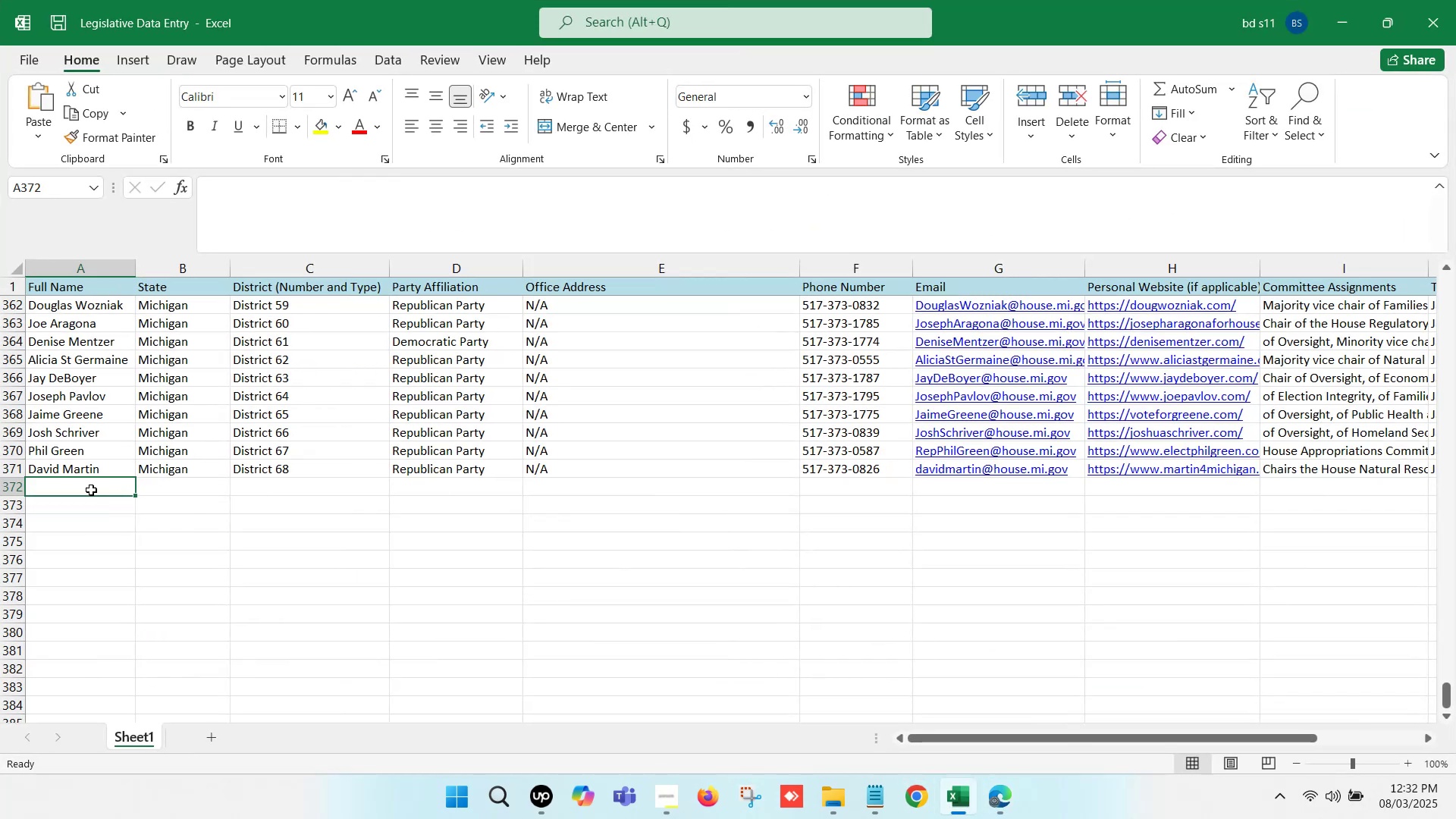 
double_click([80, 489])
 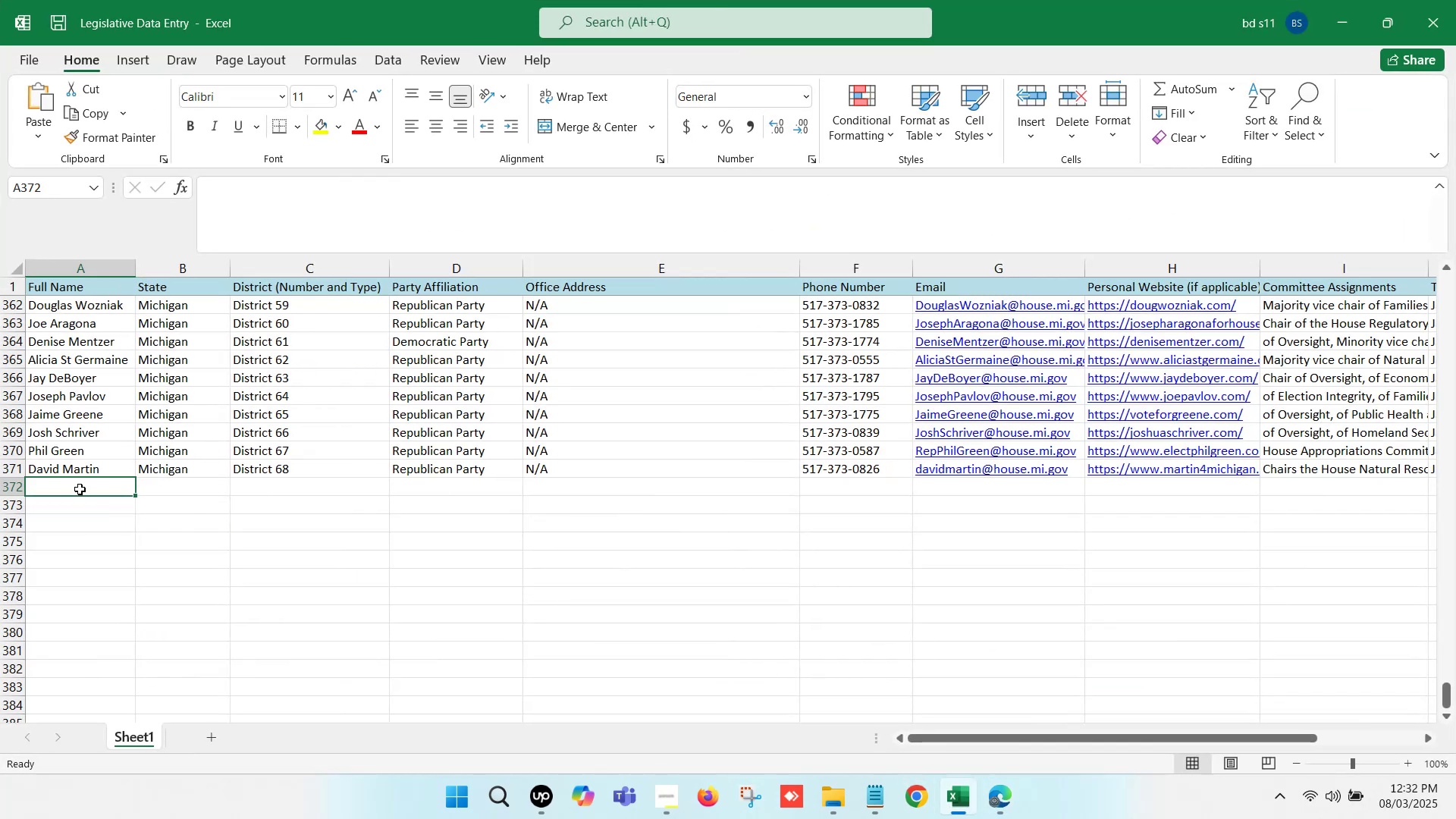 
key(Control+V)
 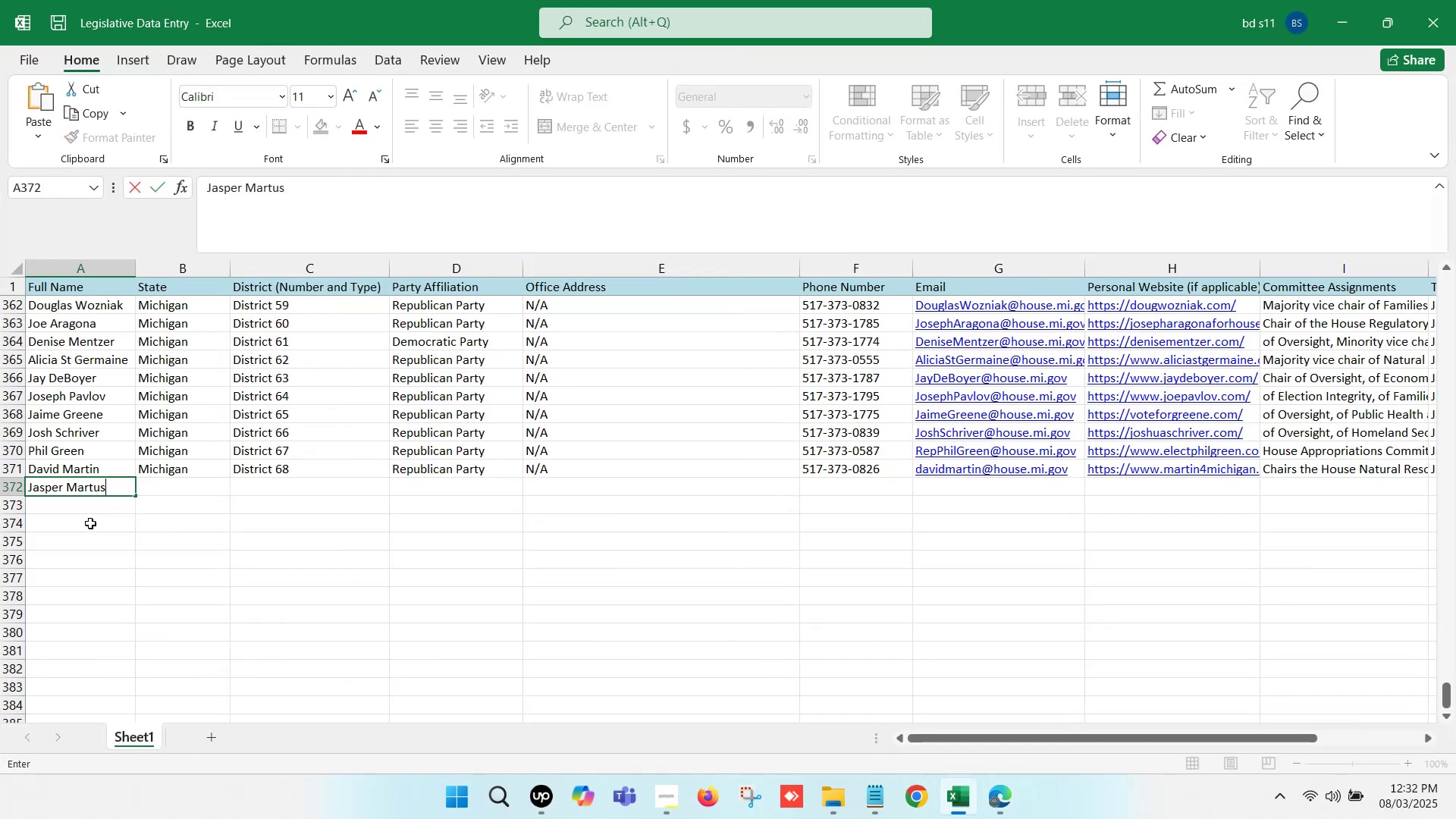 
left_click([91, 524])
 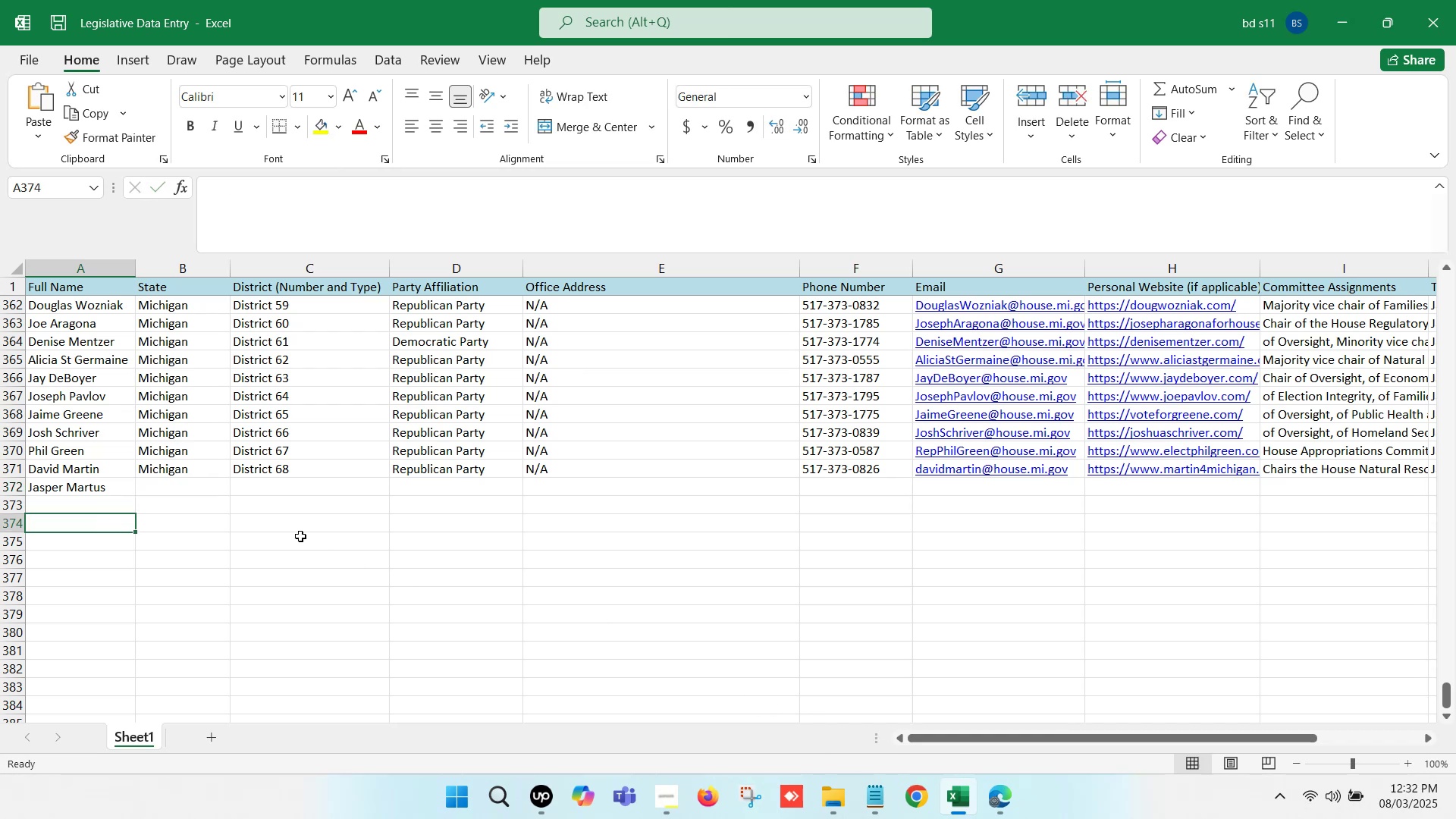 
left_click_drag(start_coordinate=[177, 469], to_coordinate=[733, 461])
 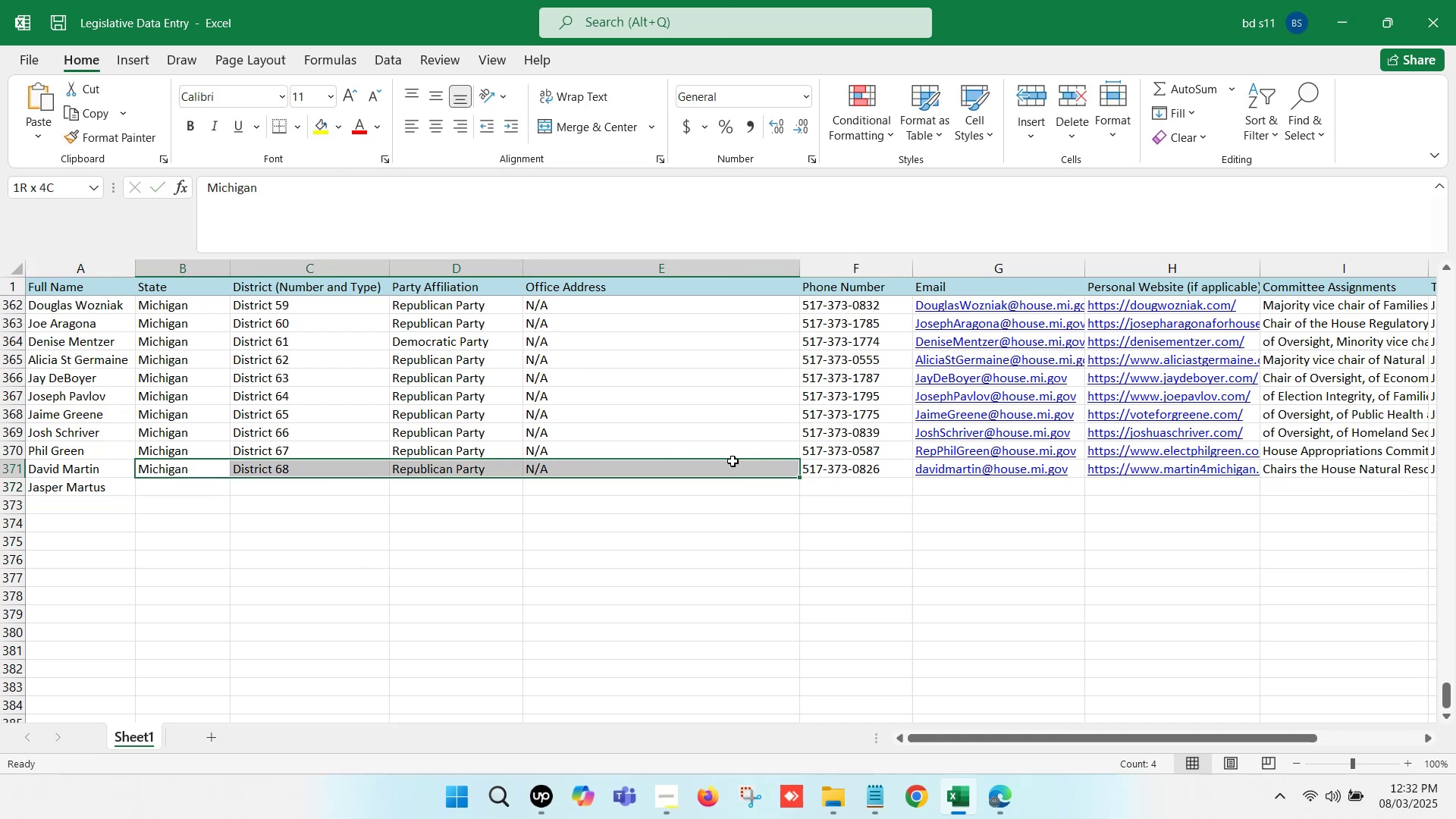 
key(Control+C)
 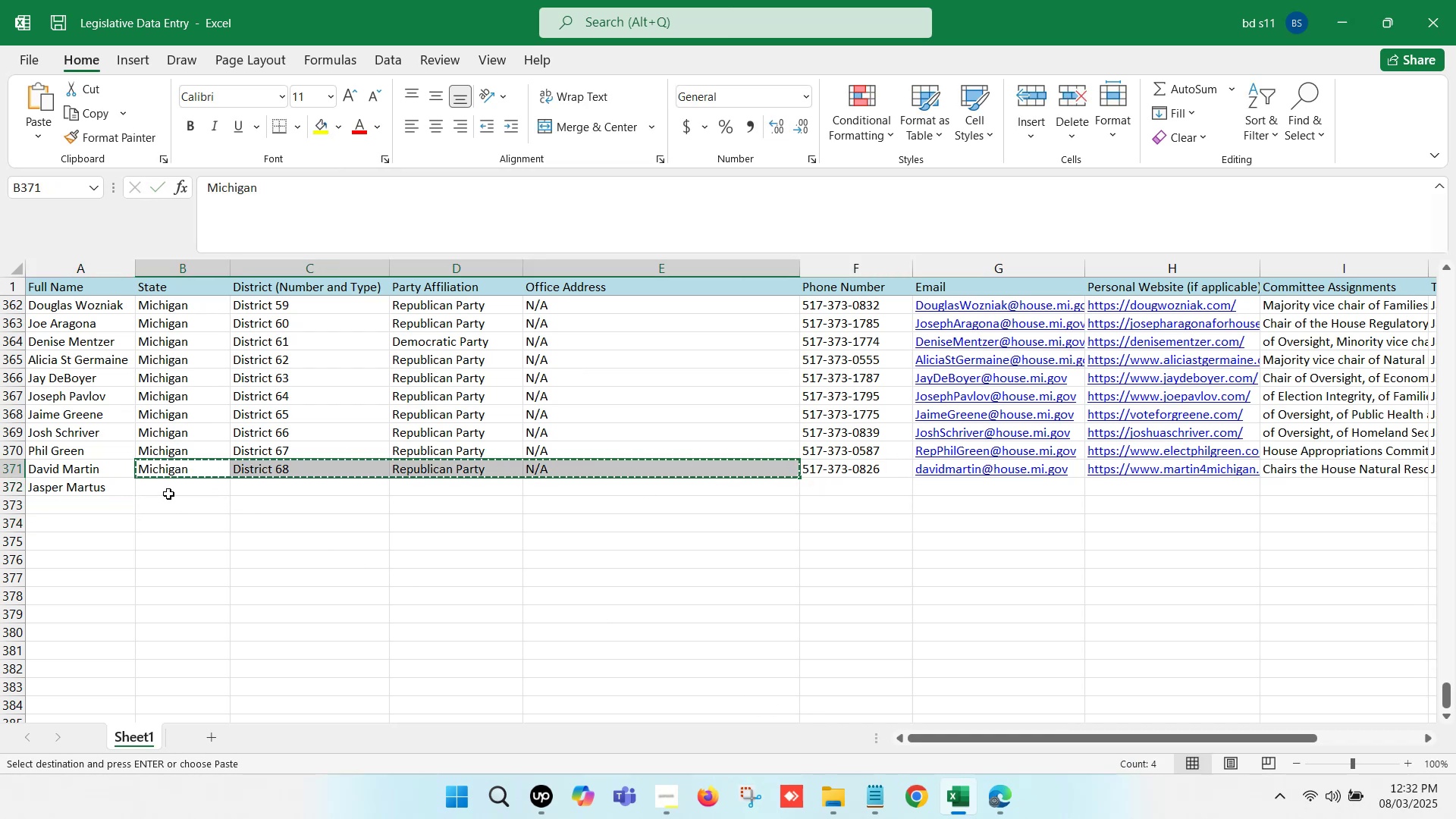 
left_click([166, 491])
 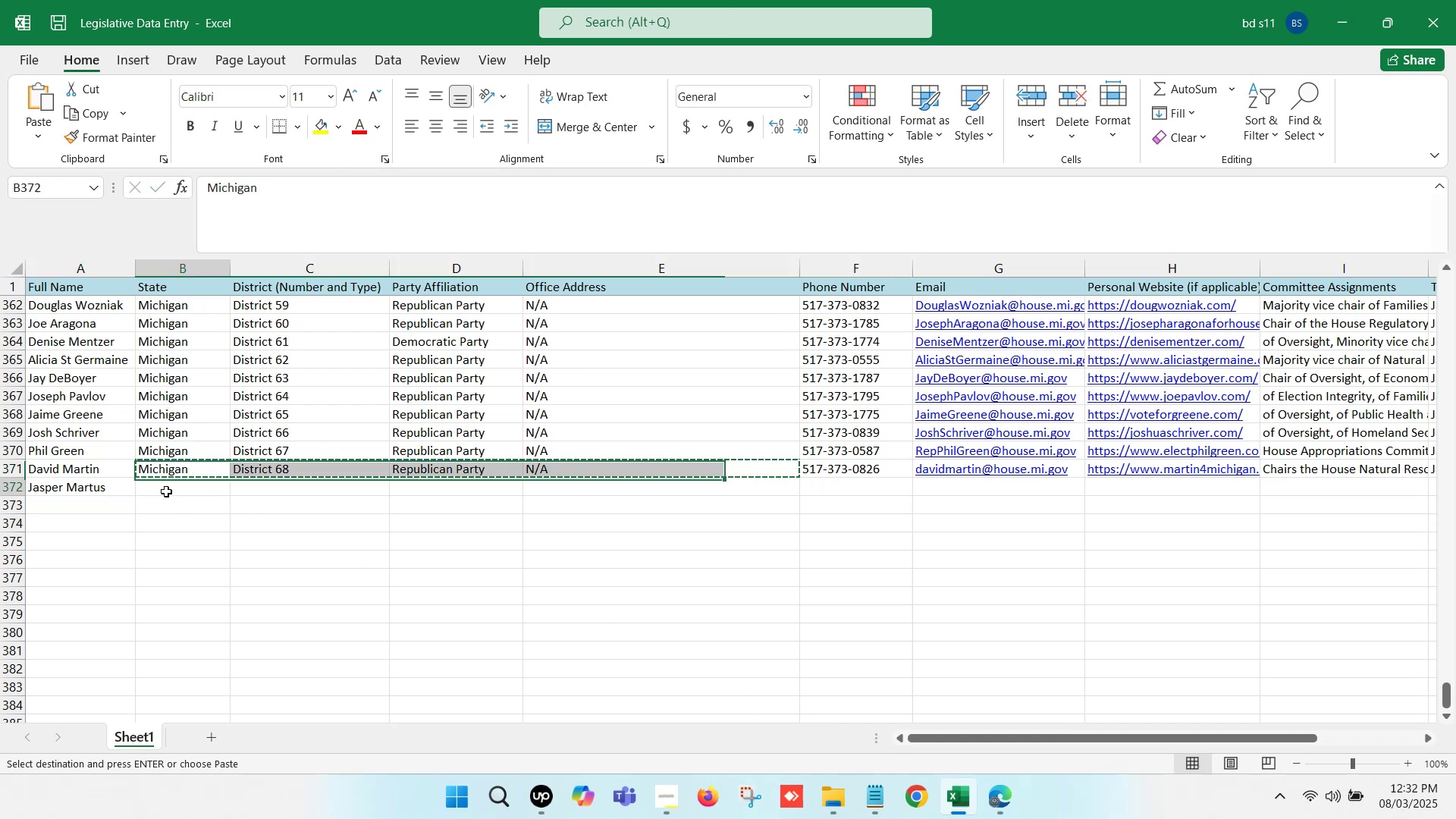 
key(Control+V)
 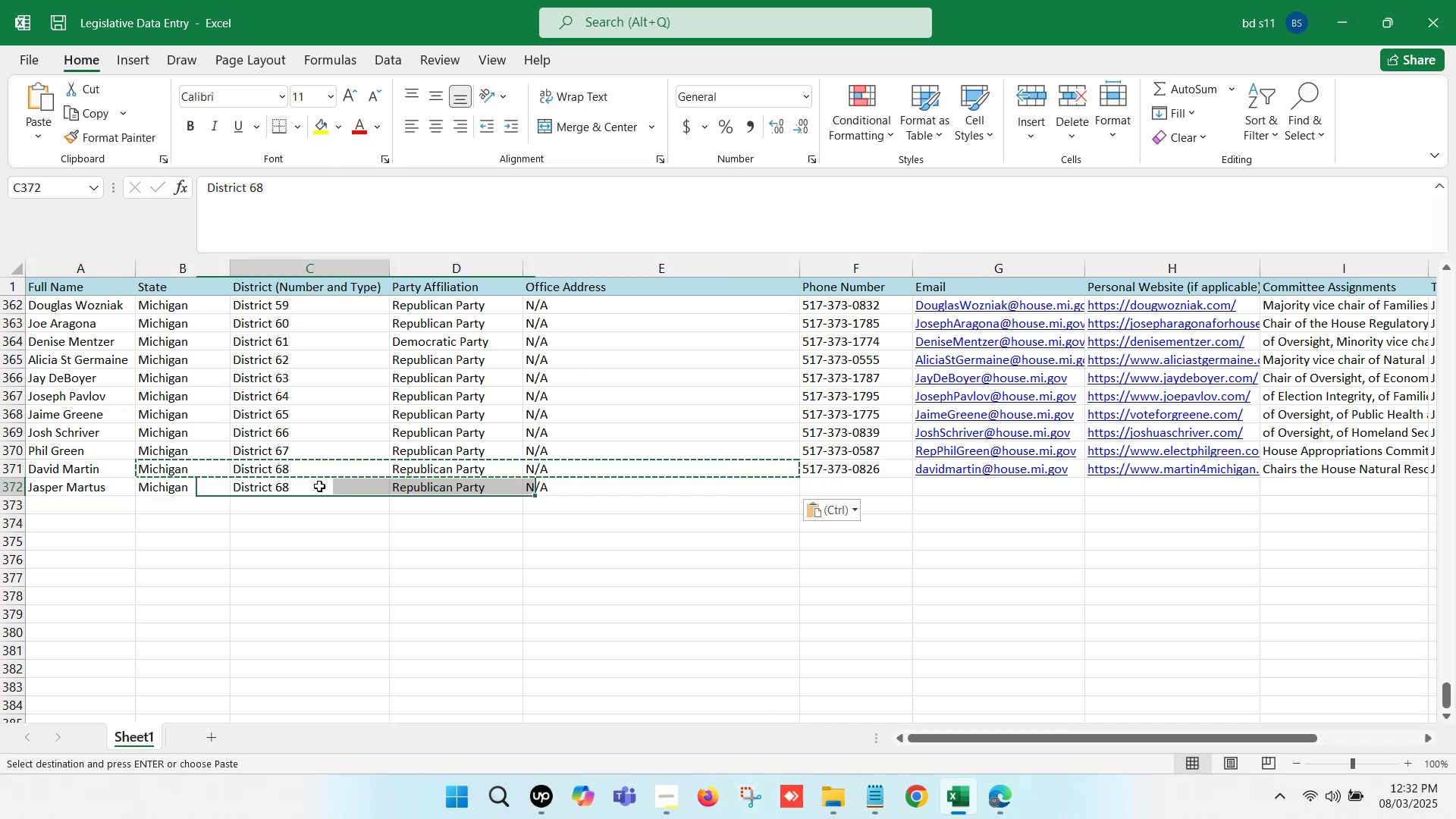 
double_click([319, 486])
 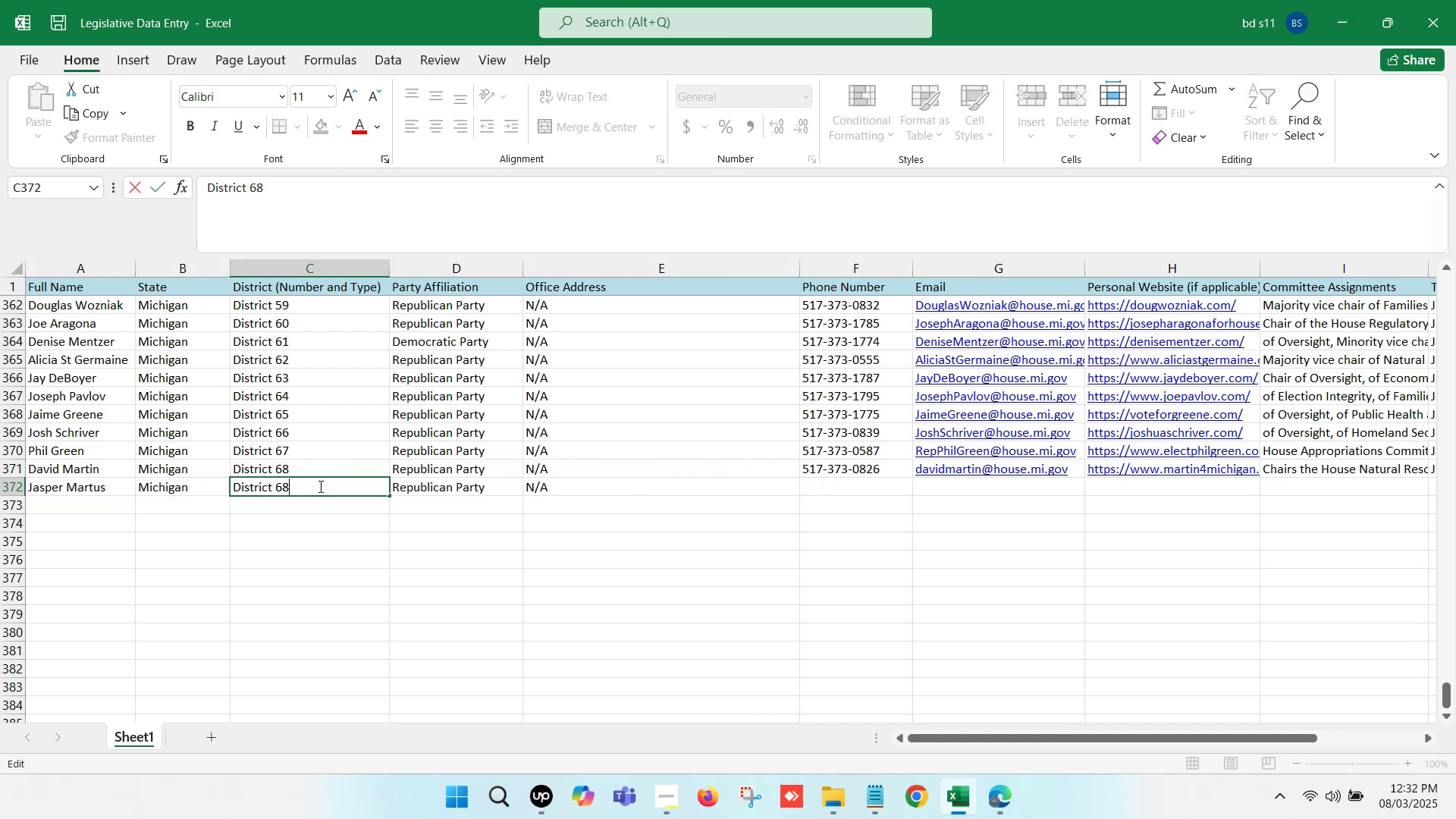 
key(Backspace)
 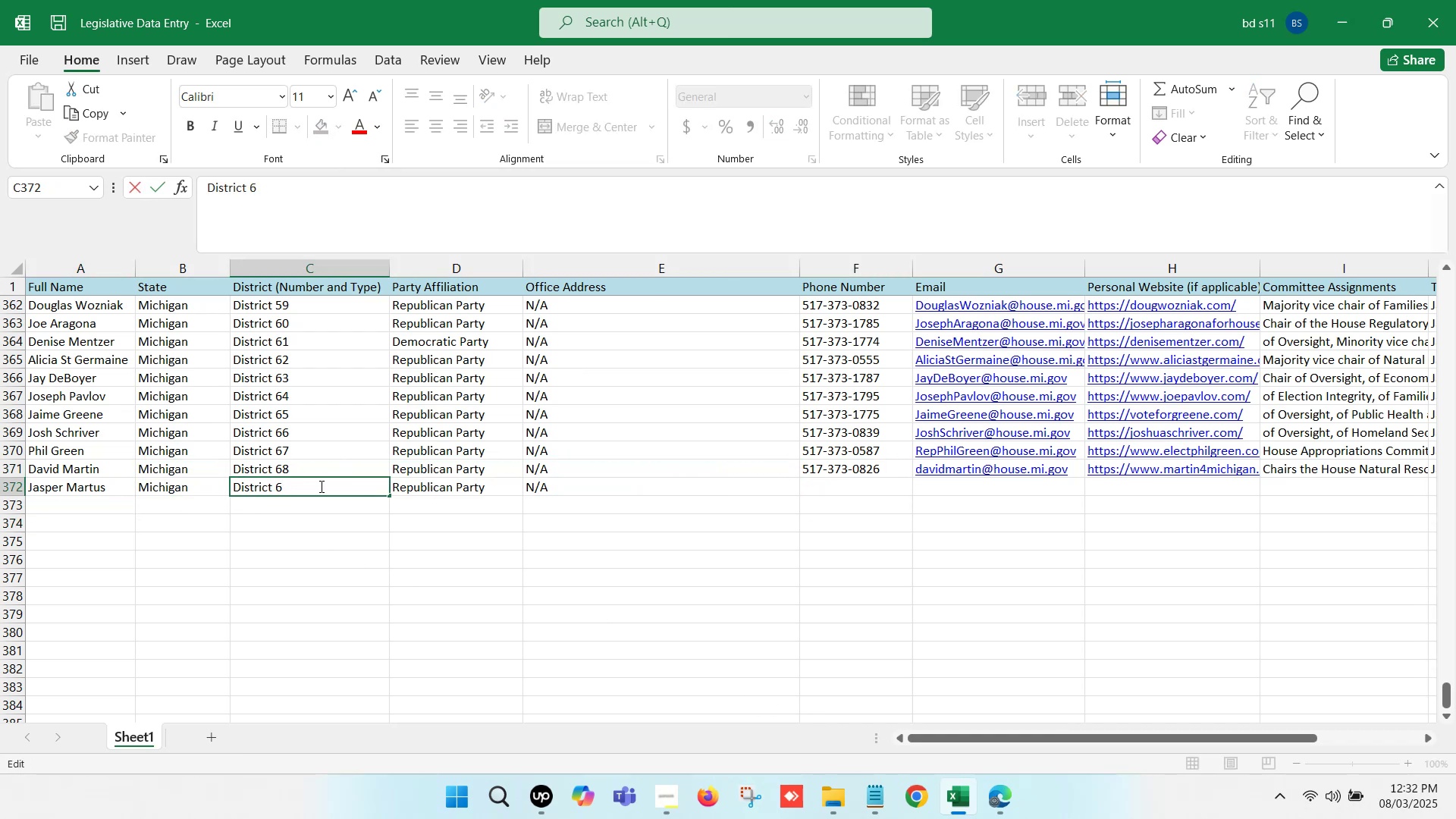 
key(9)
 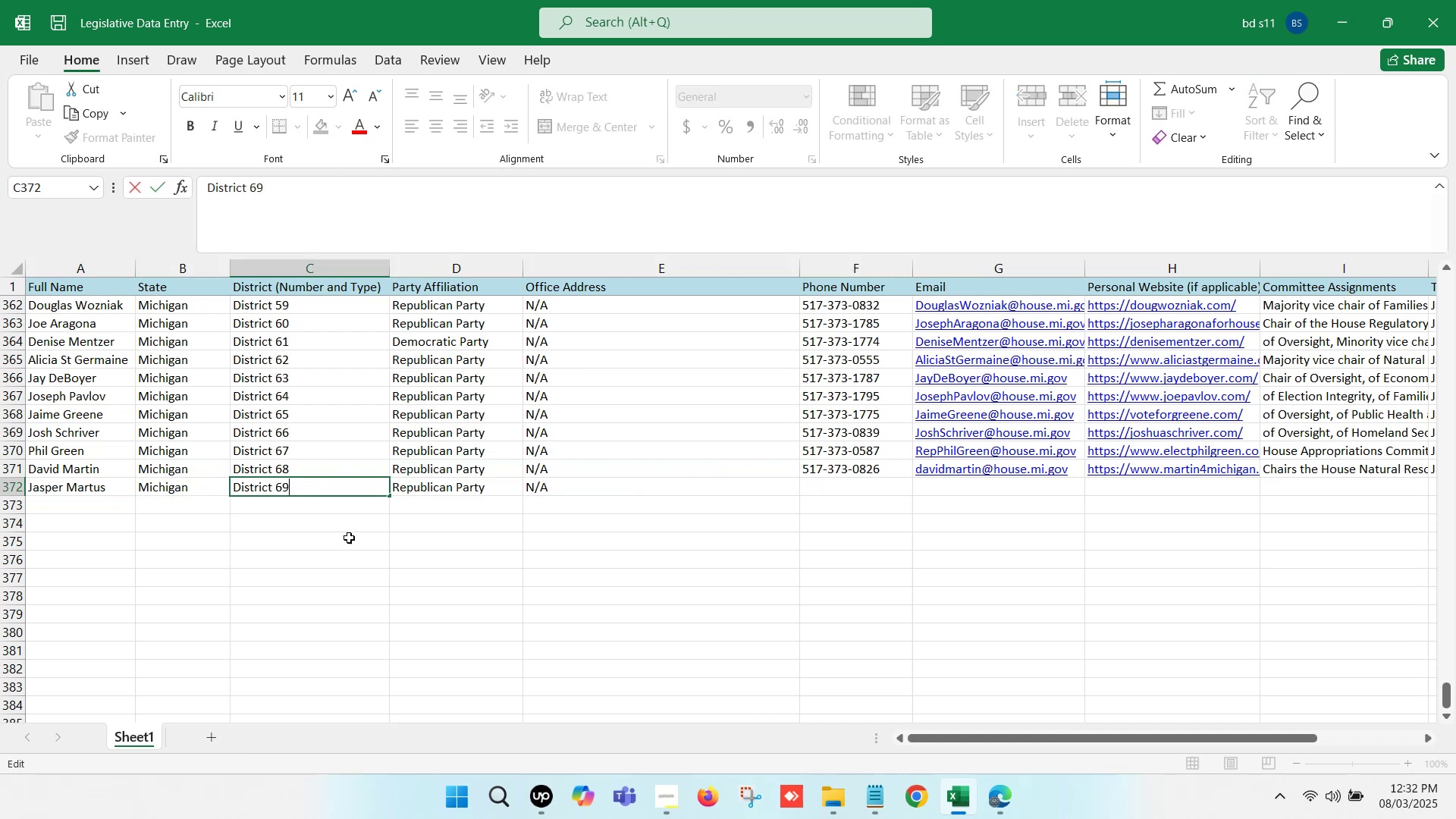 
left_click([351, 541])
 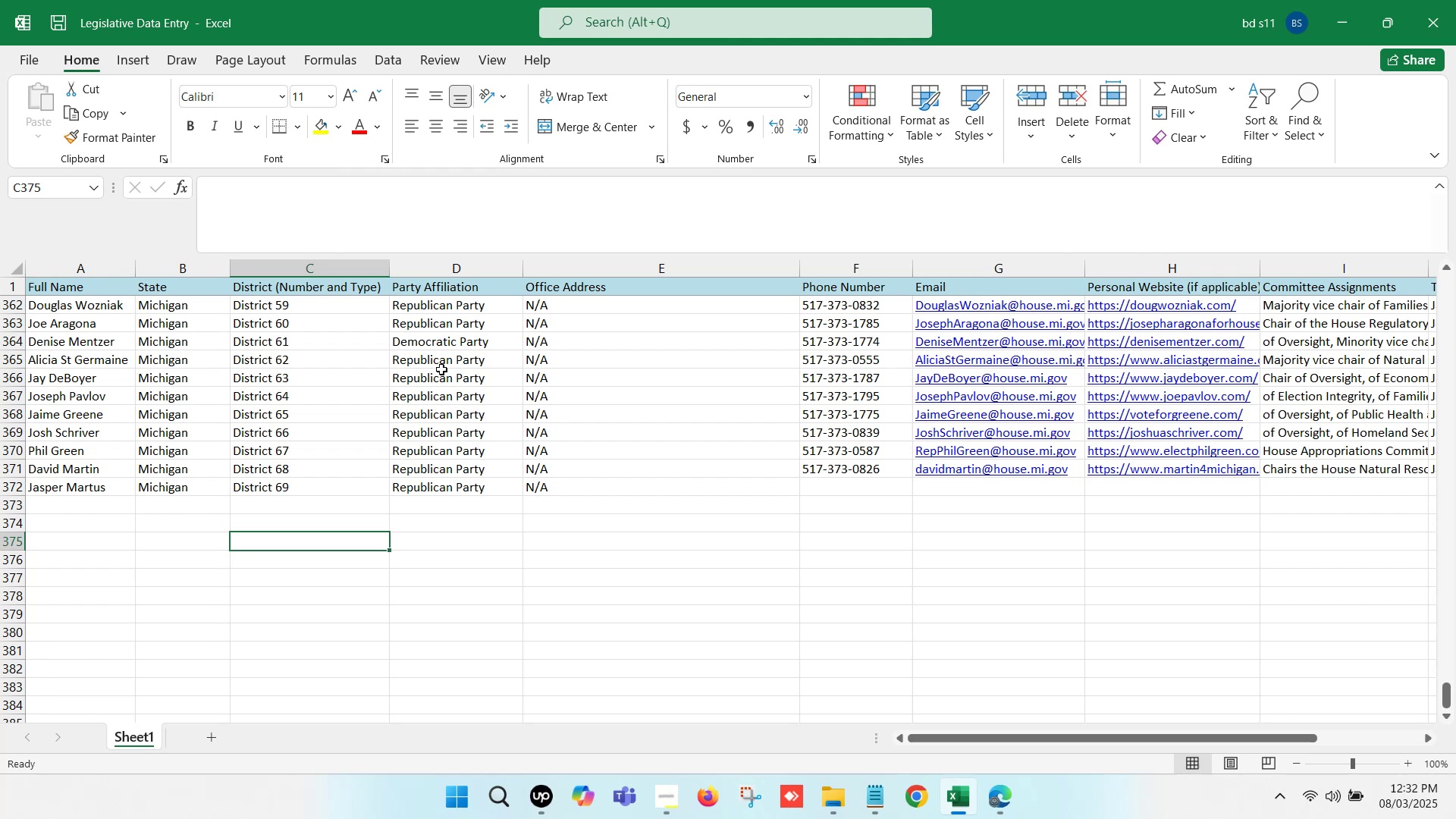 
left_click([438, 343])
 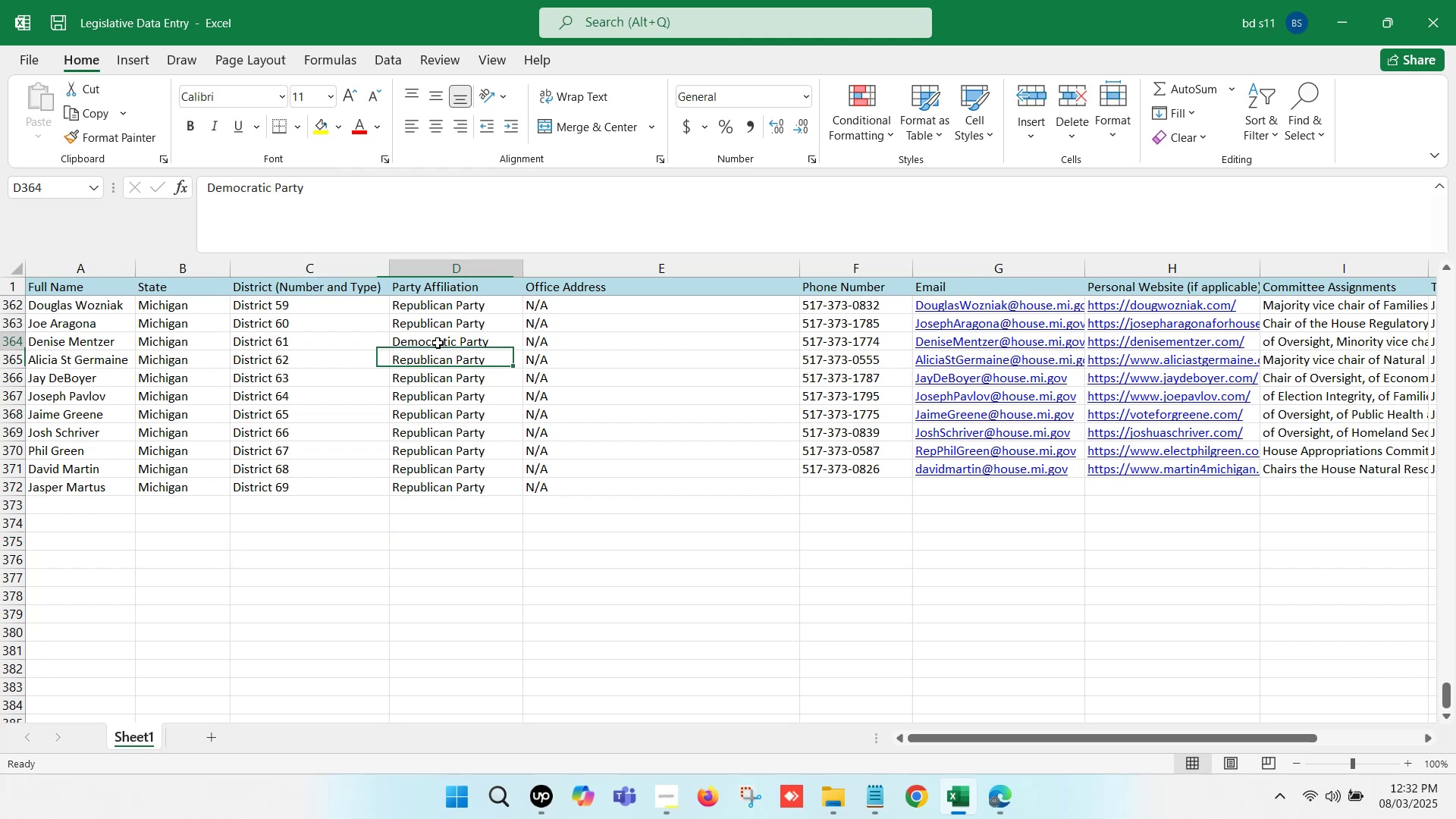 
key(Control+C)
 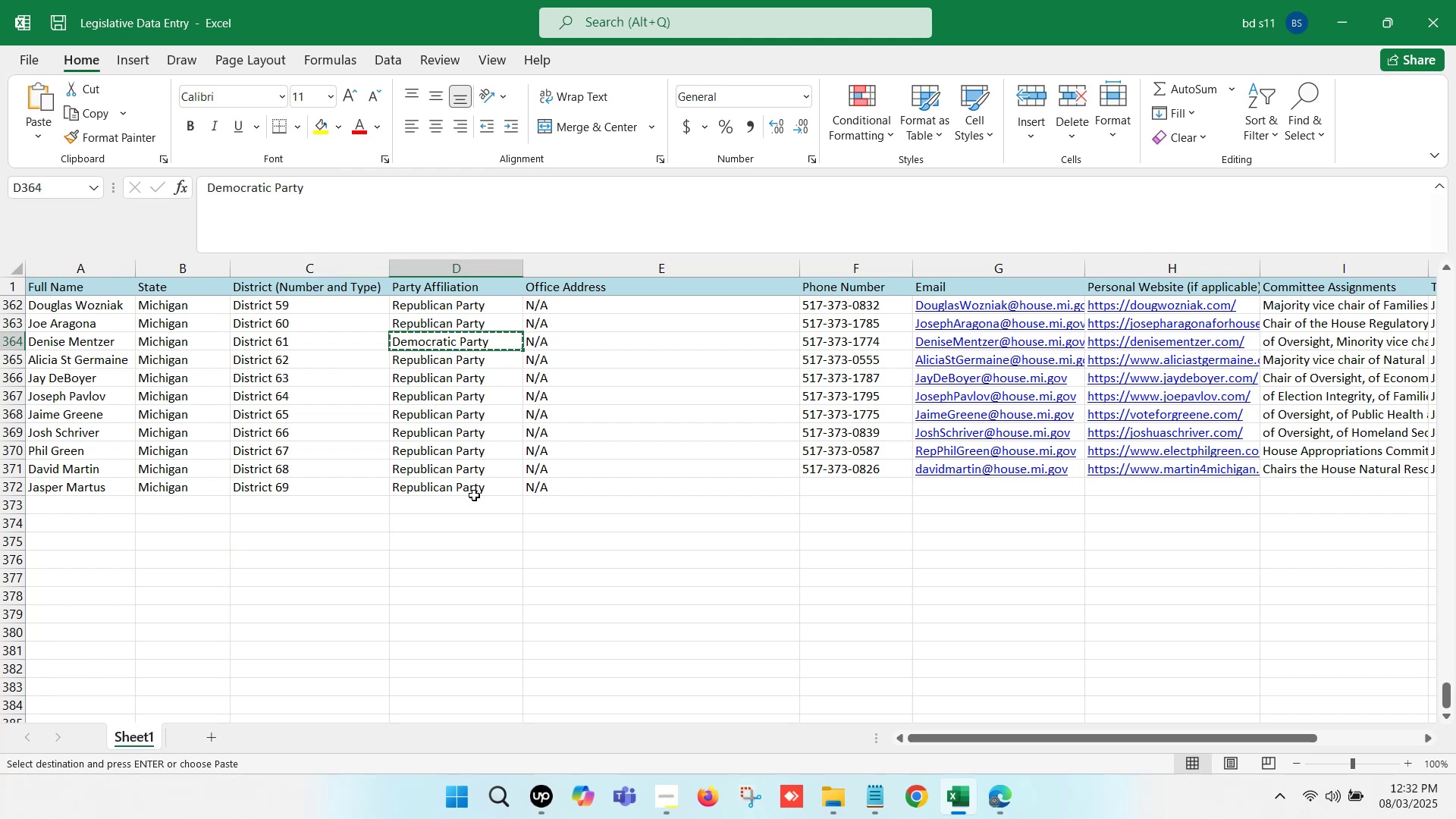 
left_click([477, 486])
 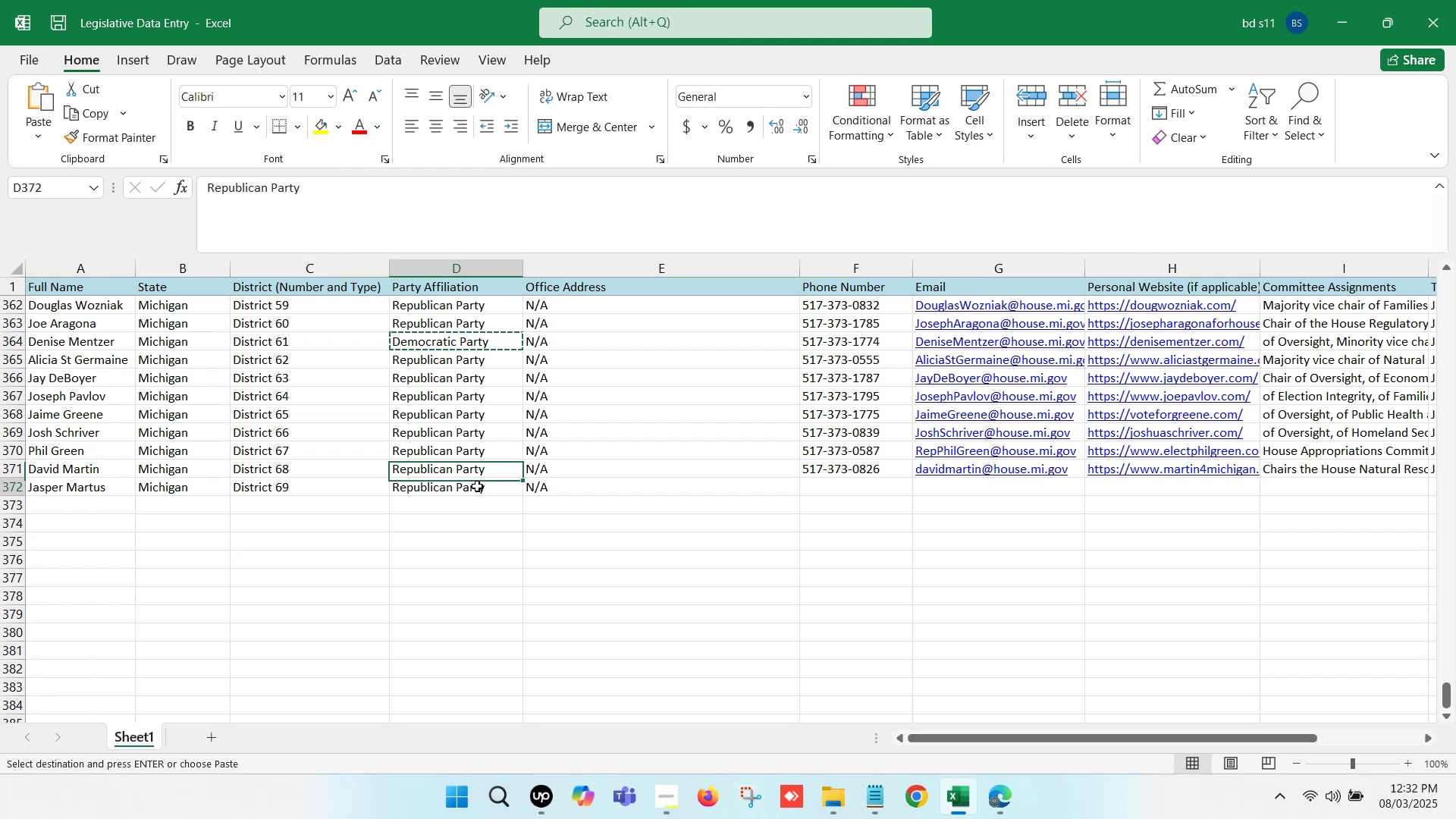 
key(Control+V)
 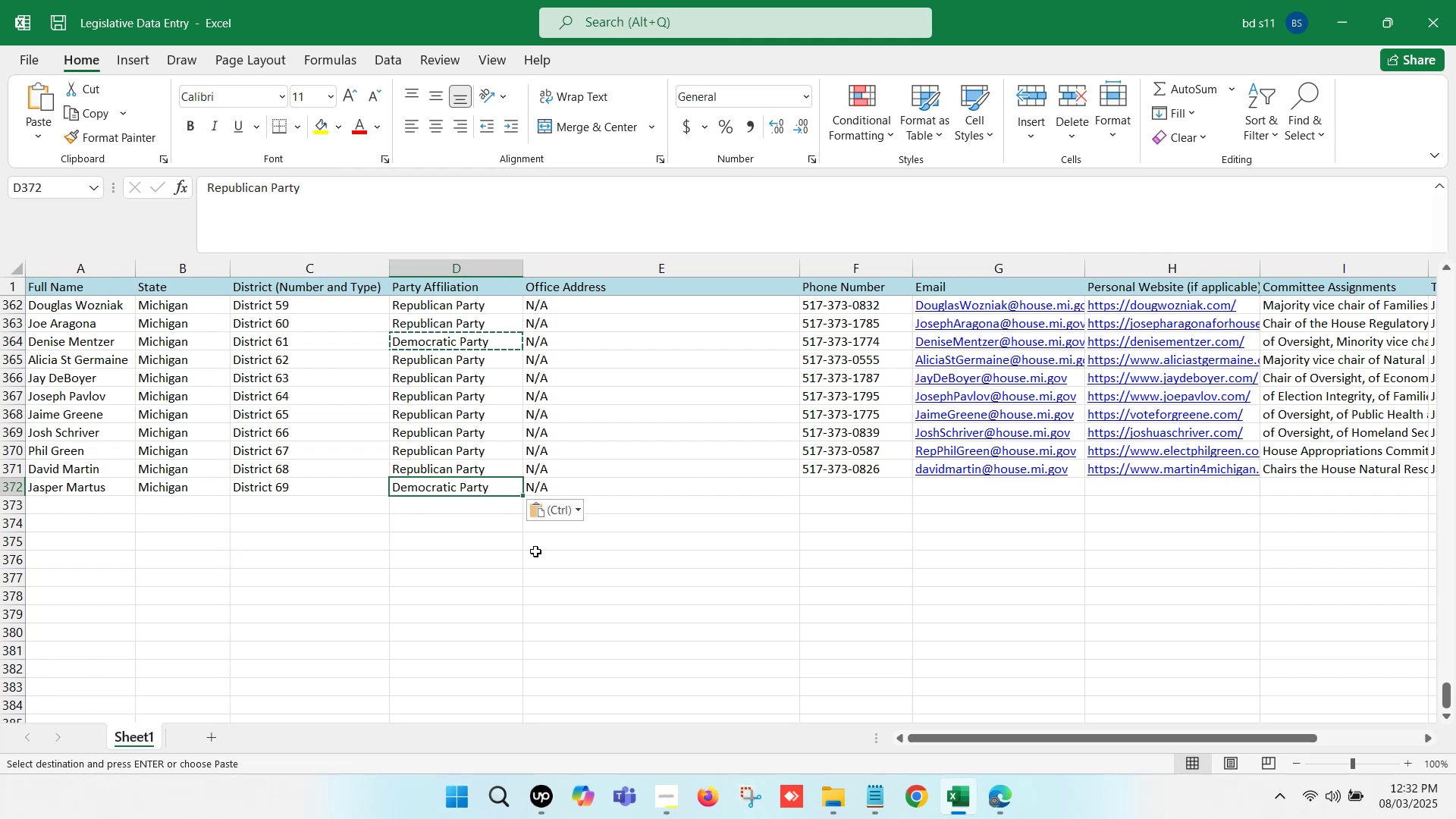 
left_click([535, 551])
 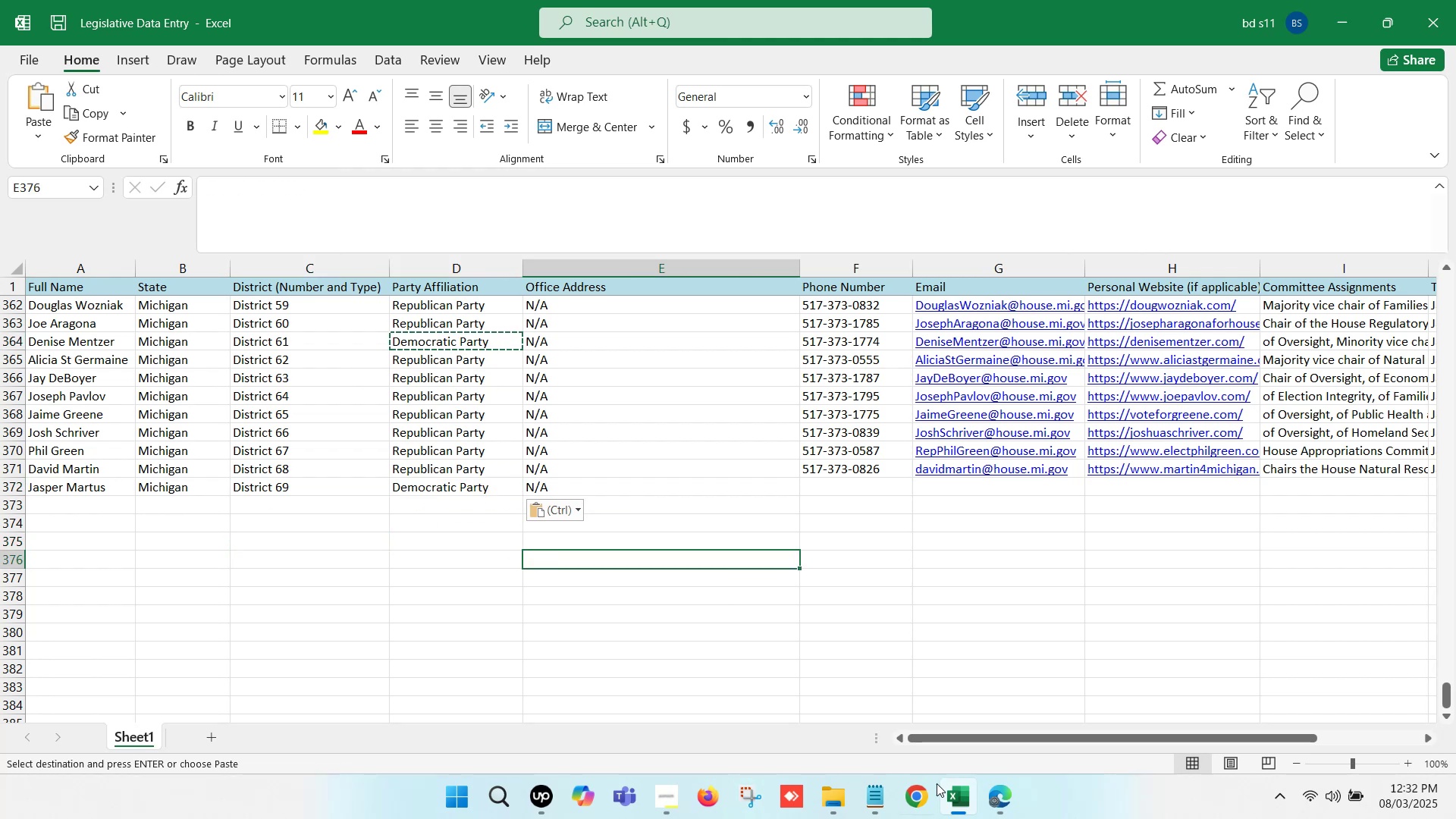 
left_click([948, 818])
 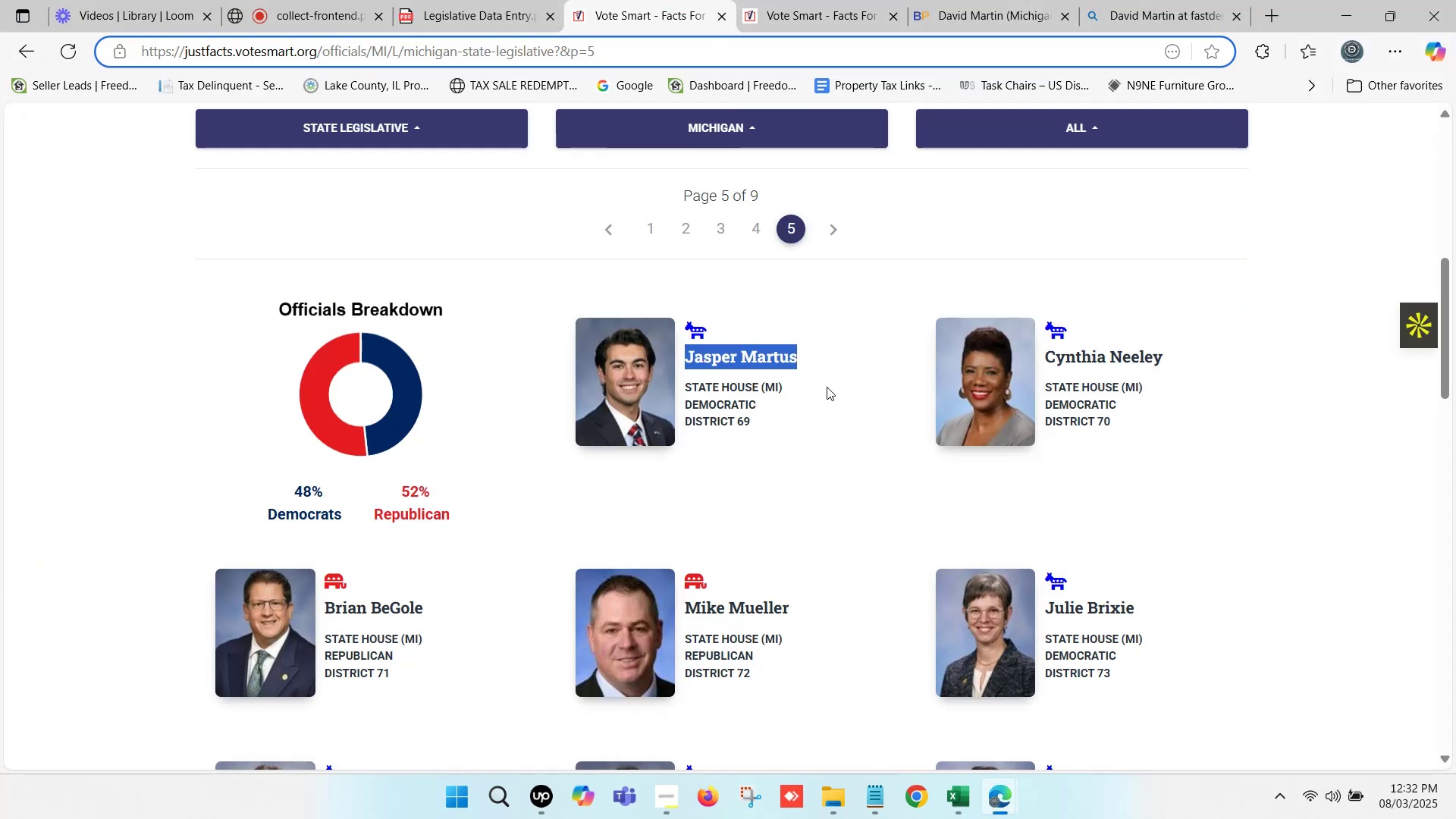 
double_click([843, 0])
 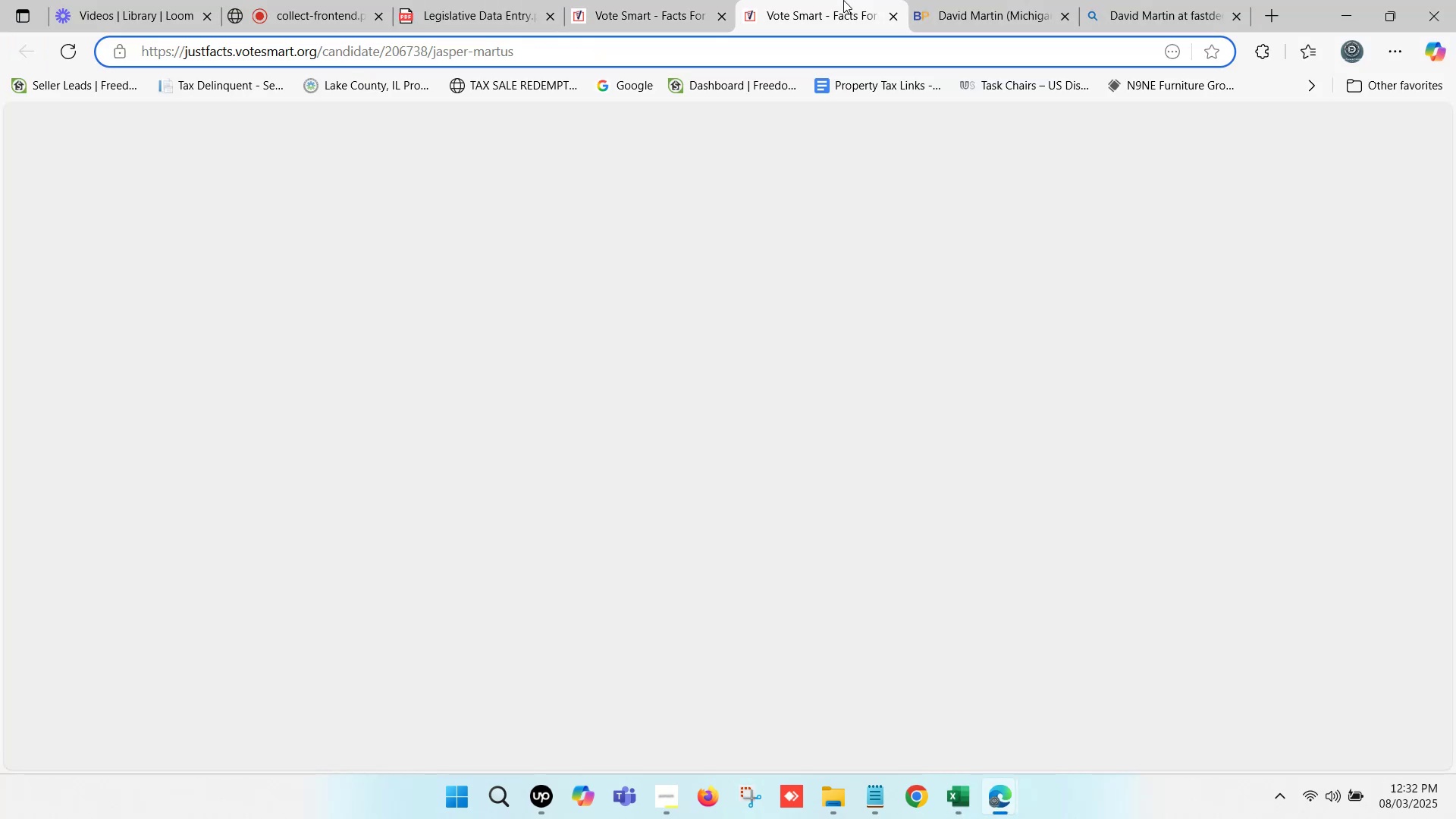 
triple_click([843, 0])
 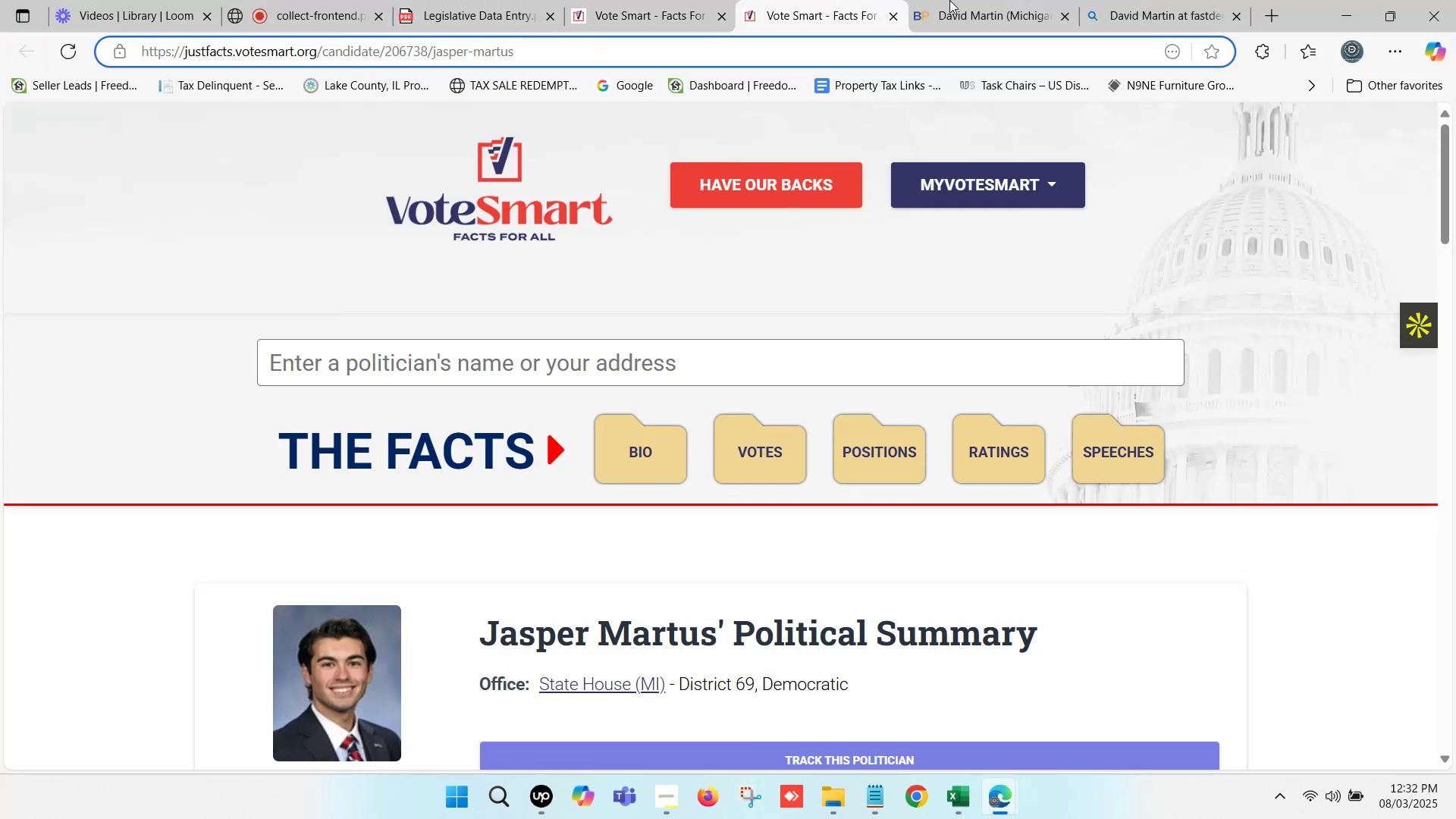 
double_click([950, 0])
 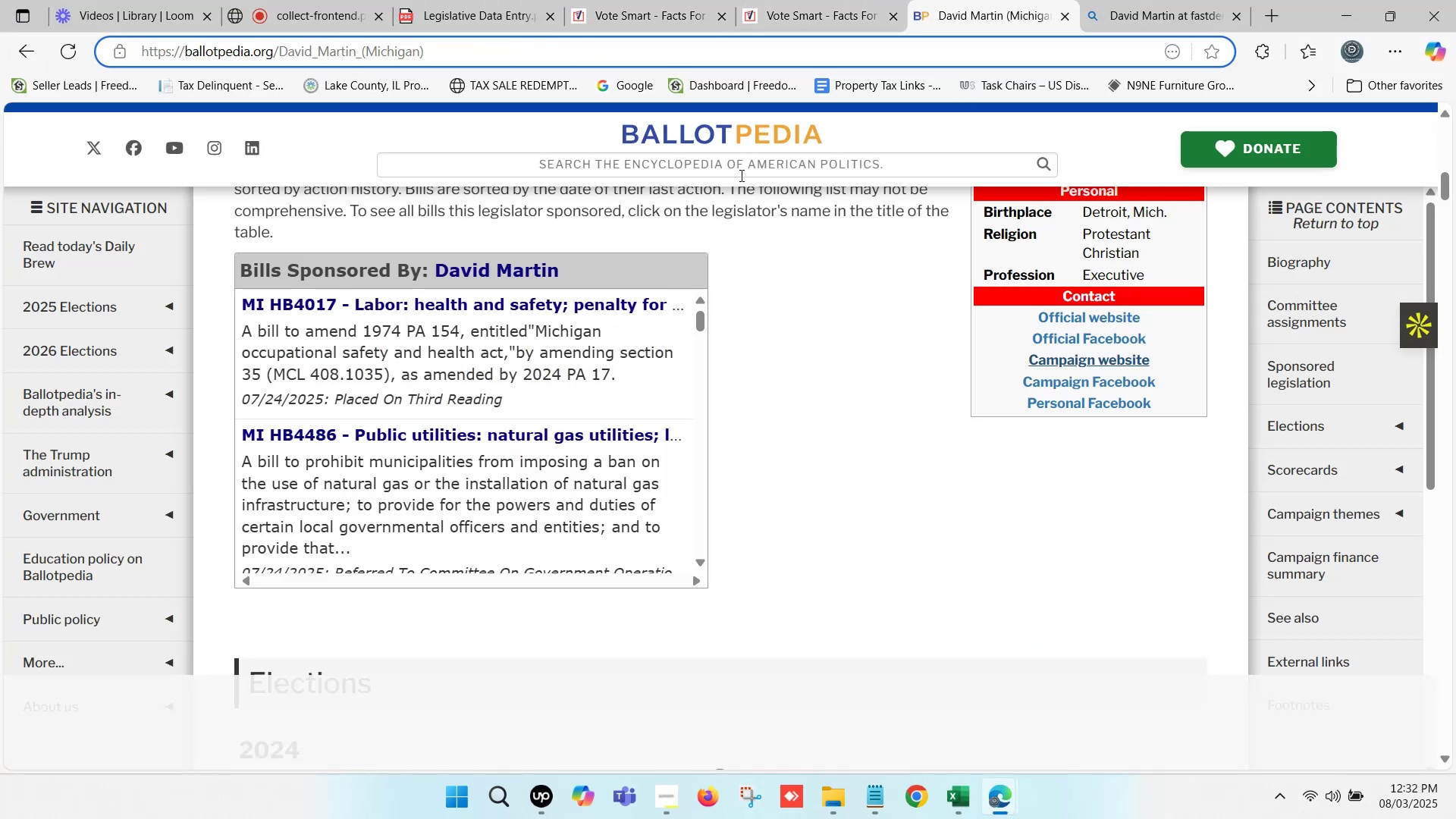 
left_click([643, 0])
 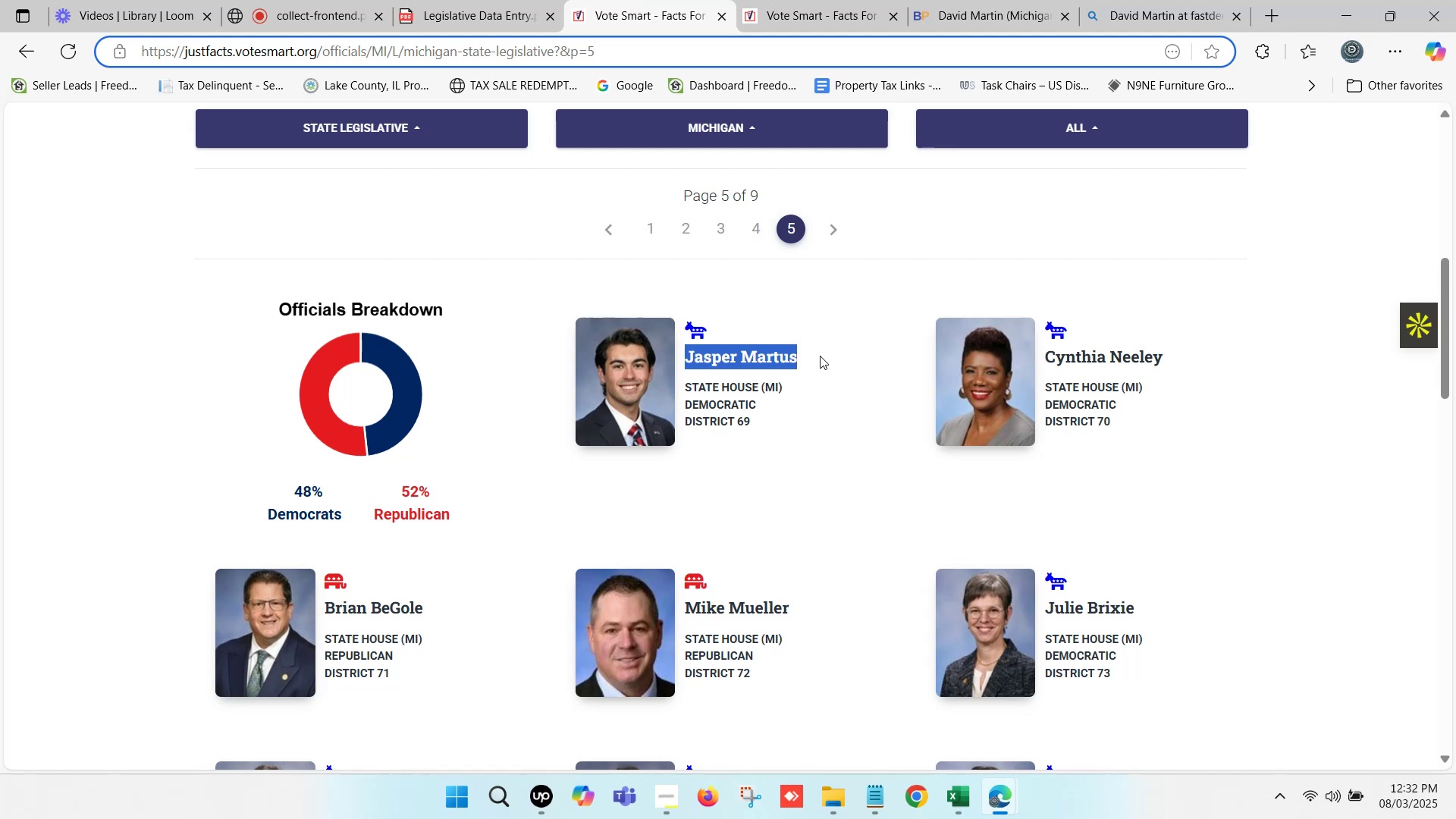 
left_click([820, 356])
 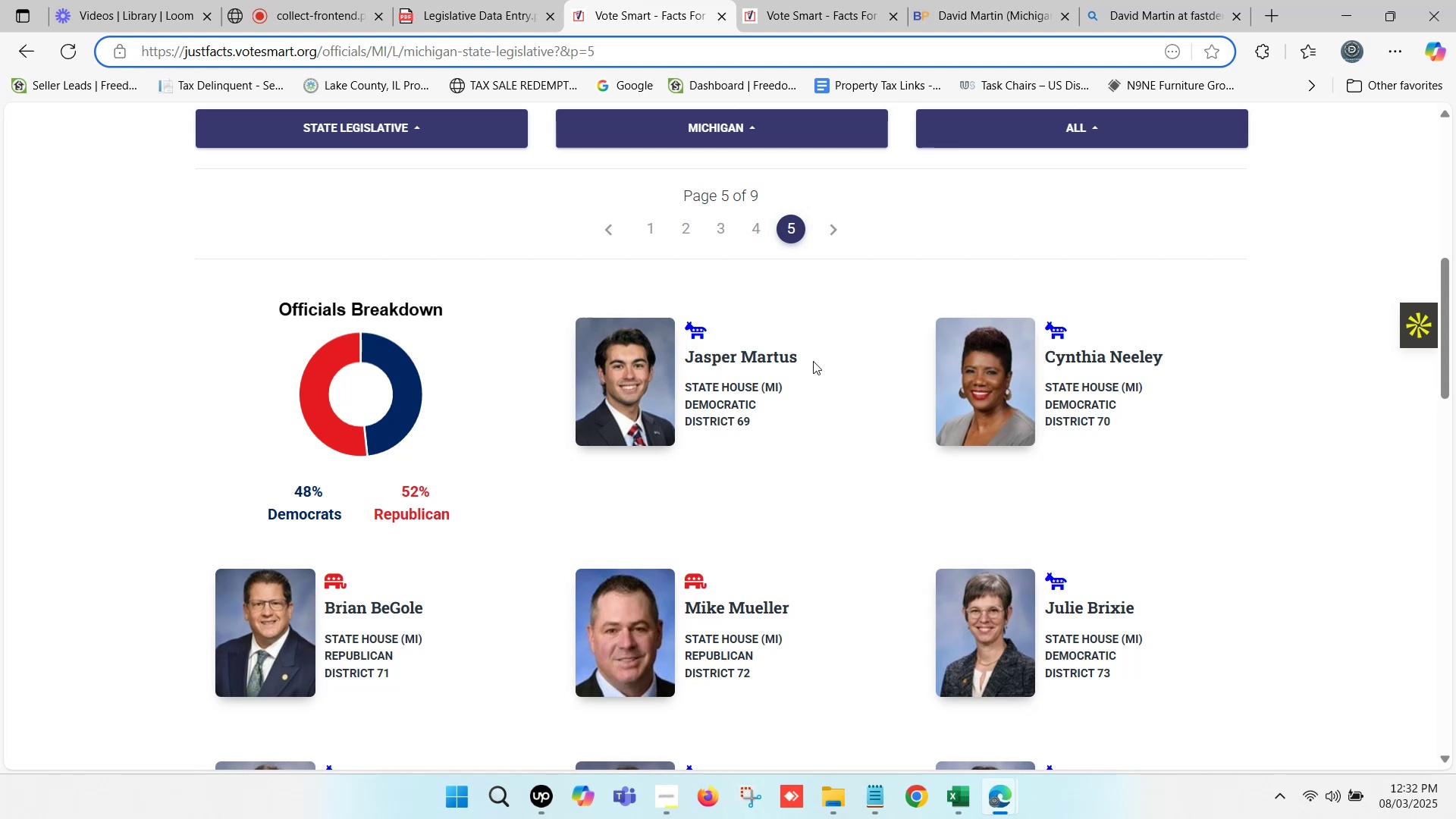 
left_click_drag(start_coordinate=[817, 356], to_coordinate=[689, 360])
 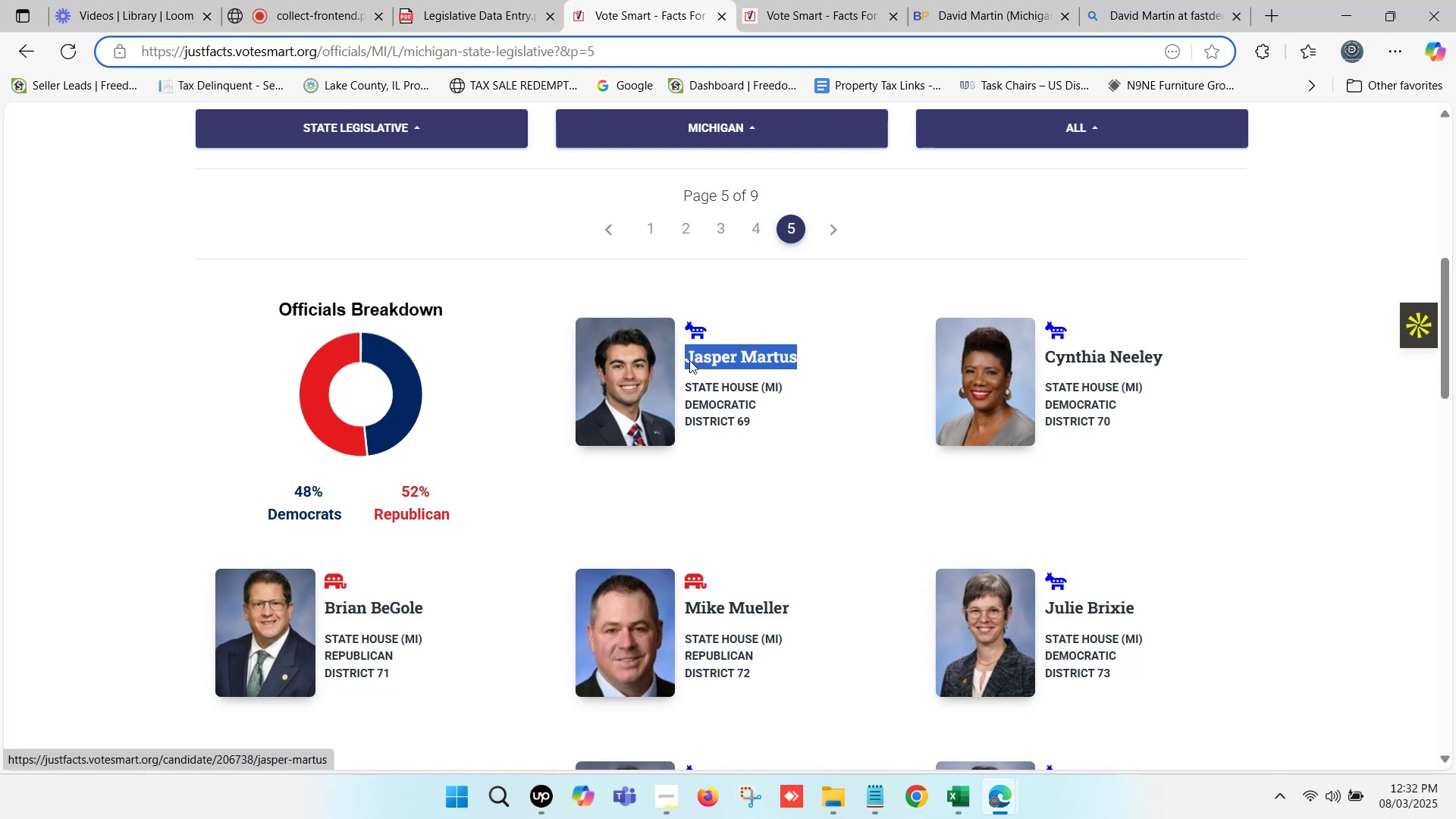 
key(Control+C)
 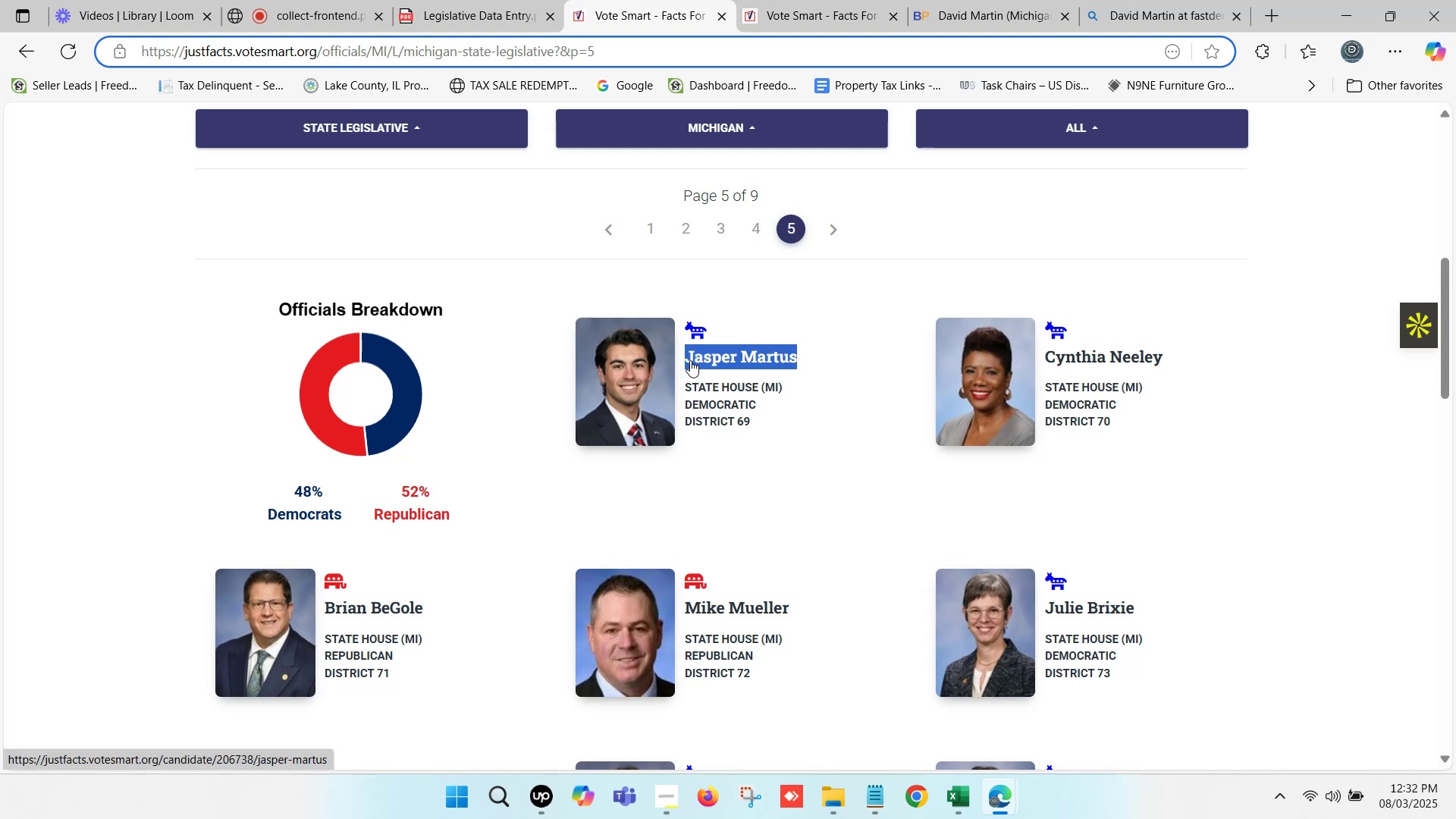 
key(Control+F)
 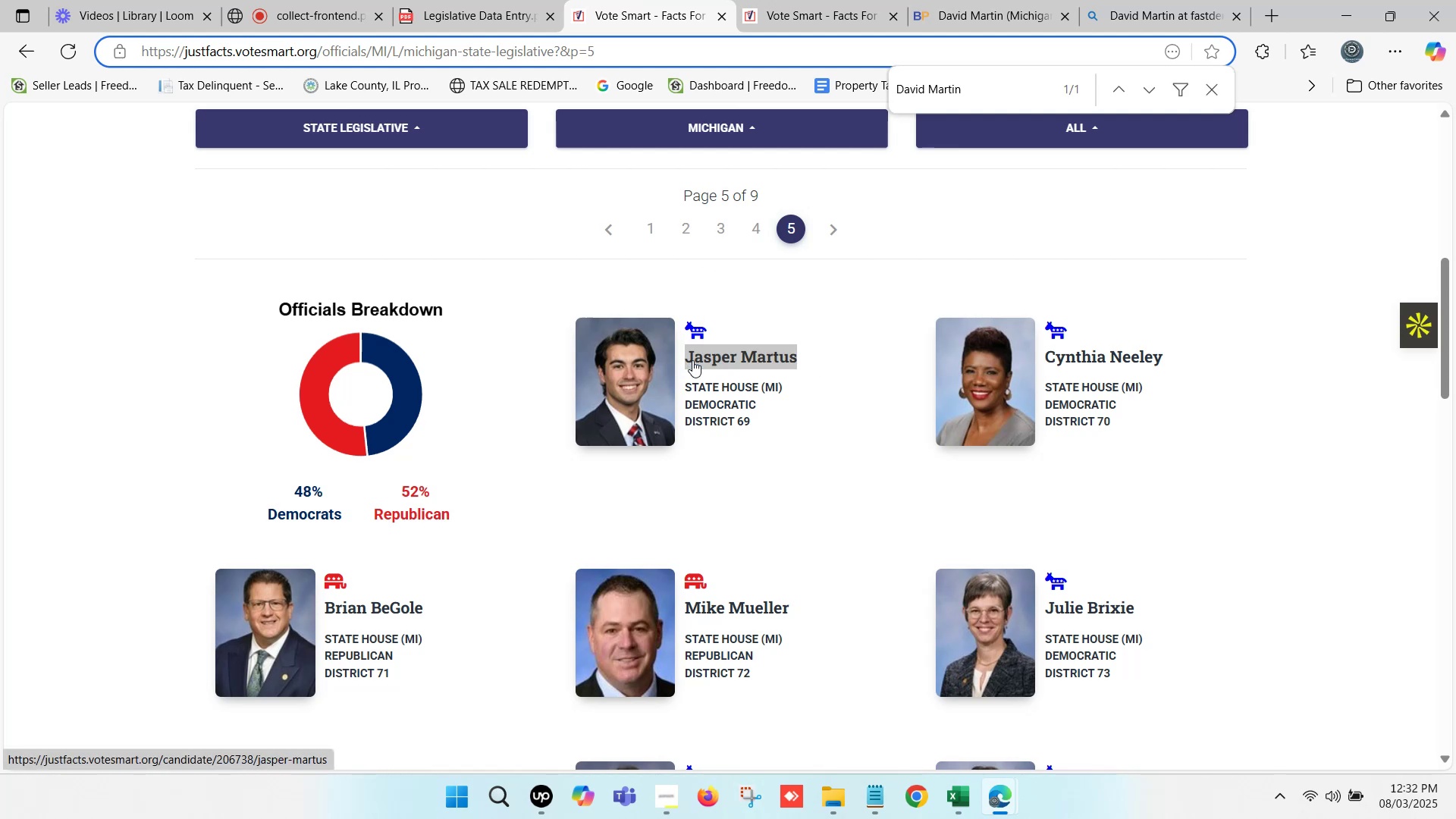 
key(Control+V)
 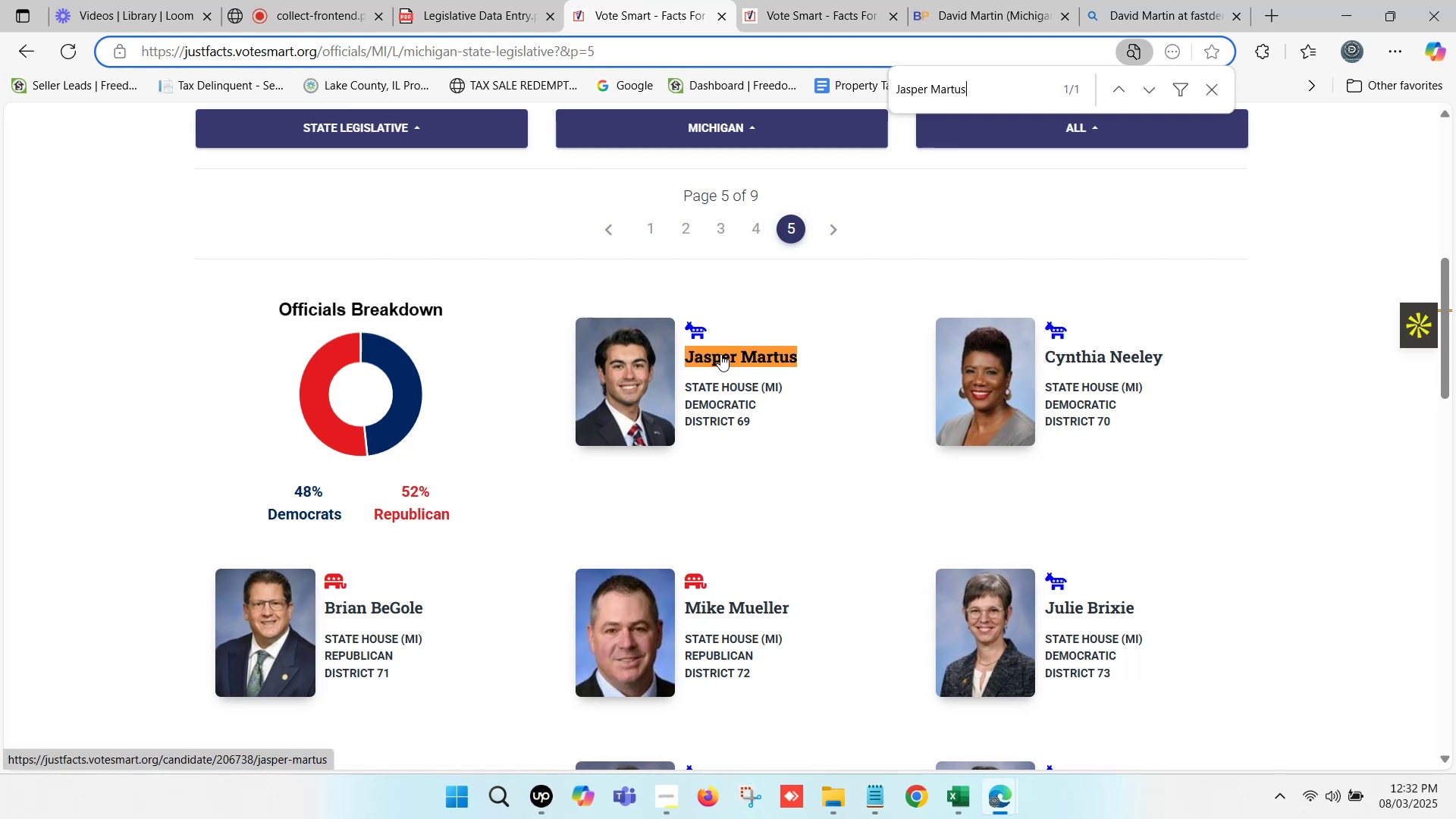 
hold_key(key=ControlLeft, duration=0.92)
 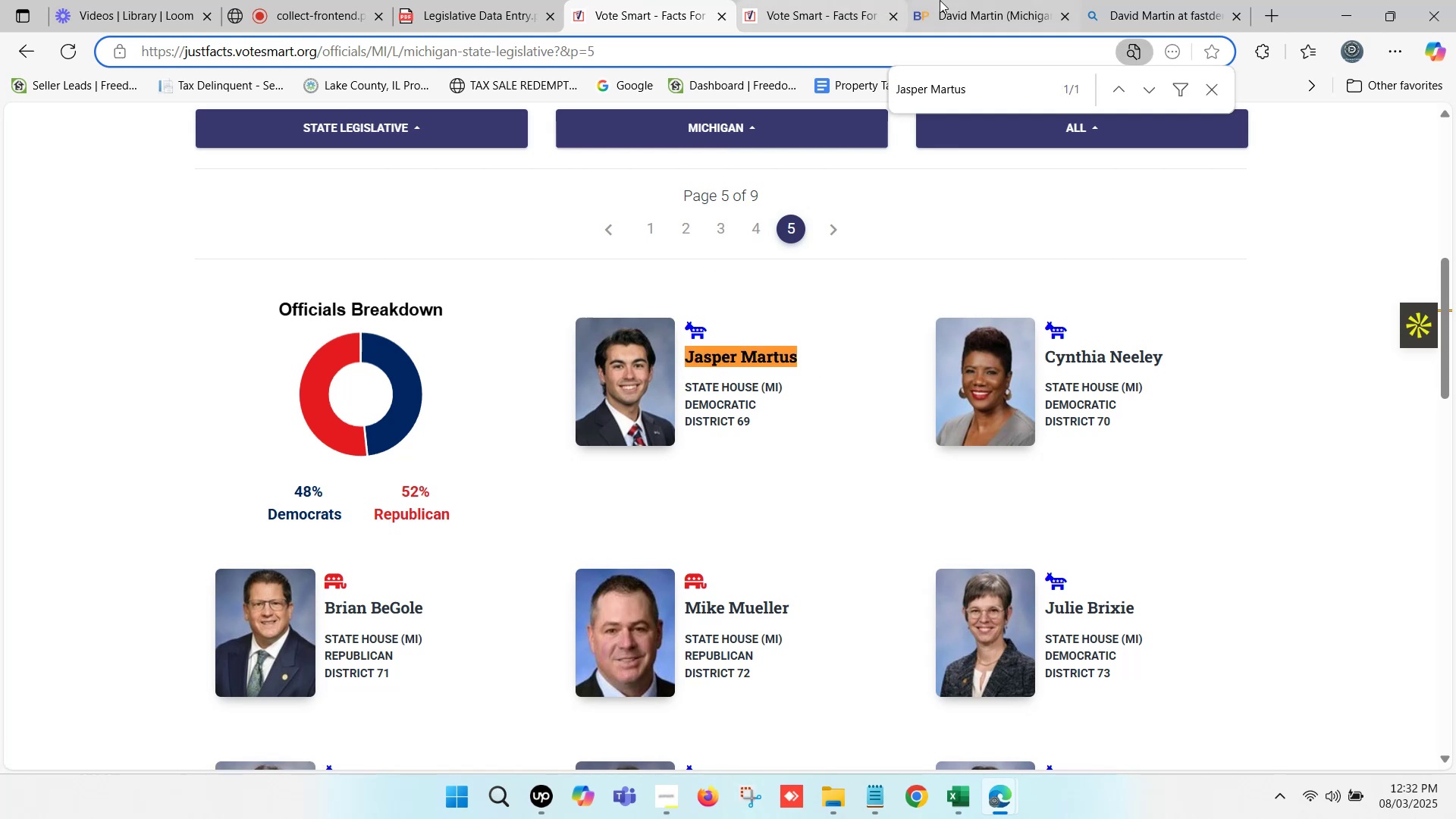 
double_click([940, 0])
 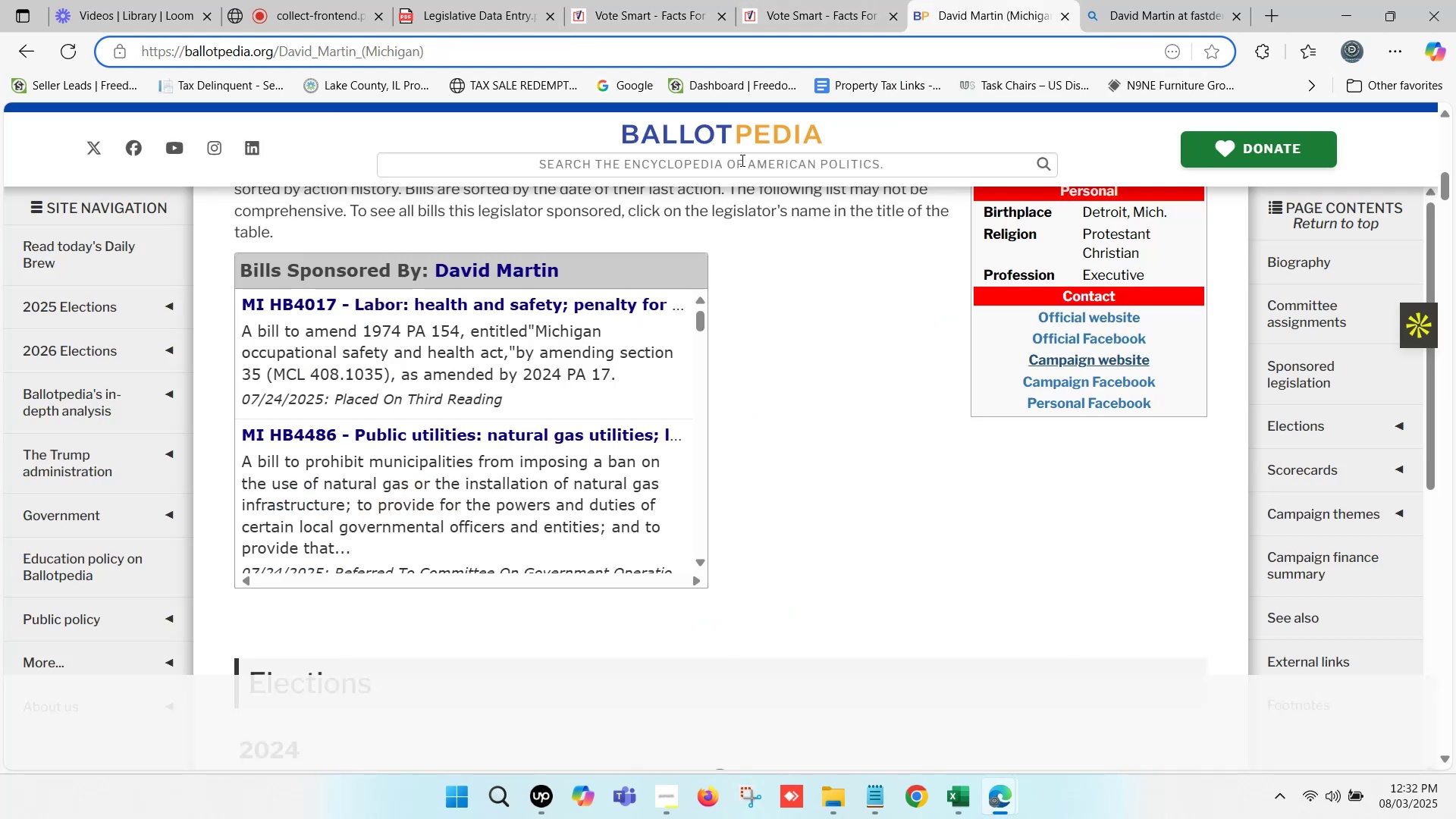 
left_click([741, 160])
 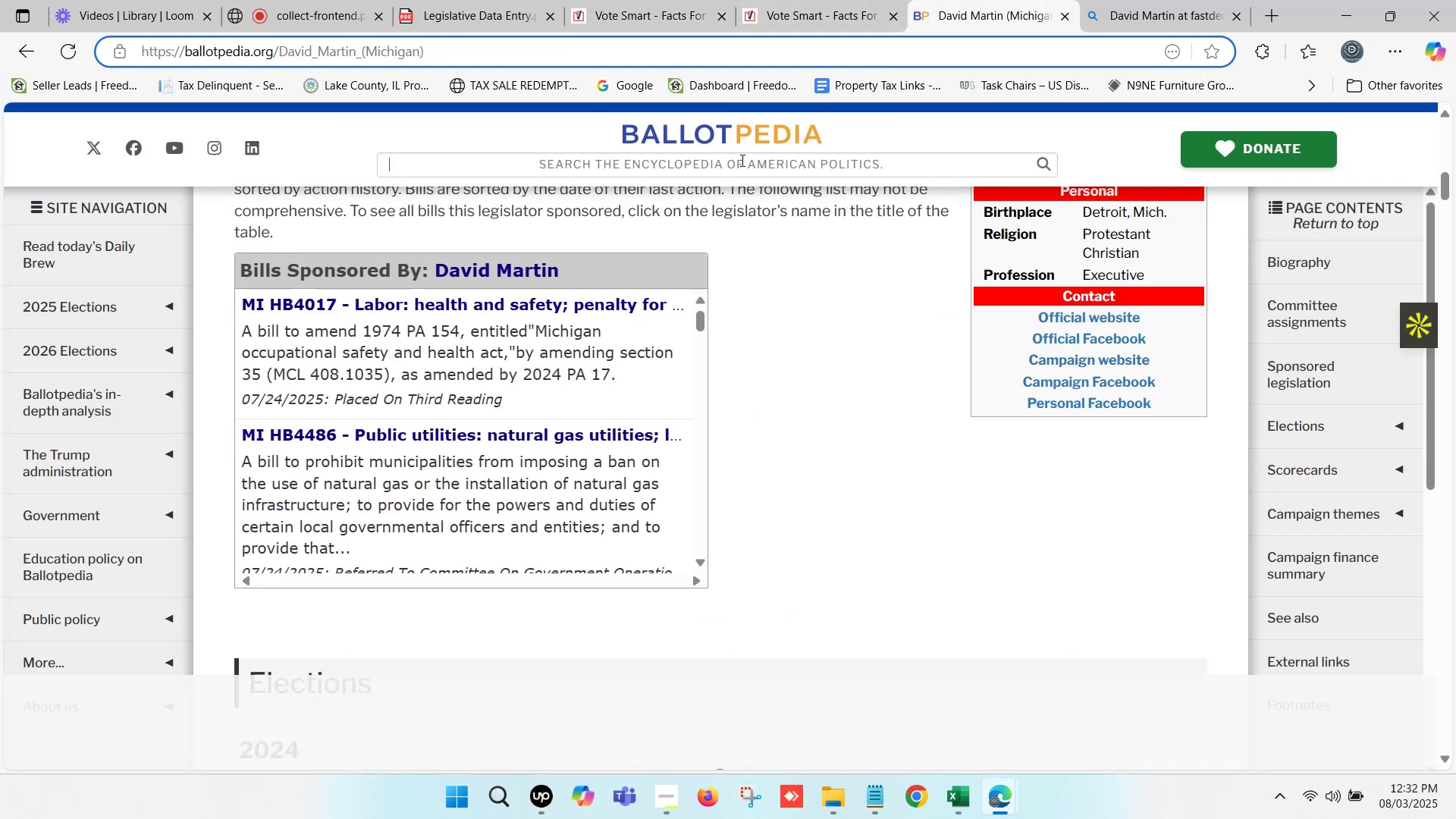 
key(Control+V)
 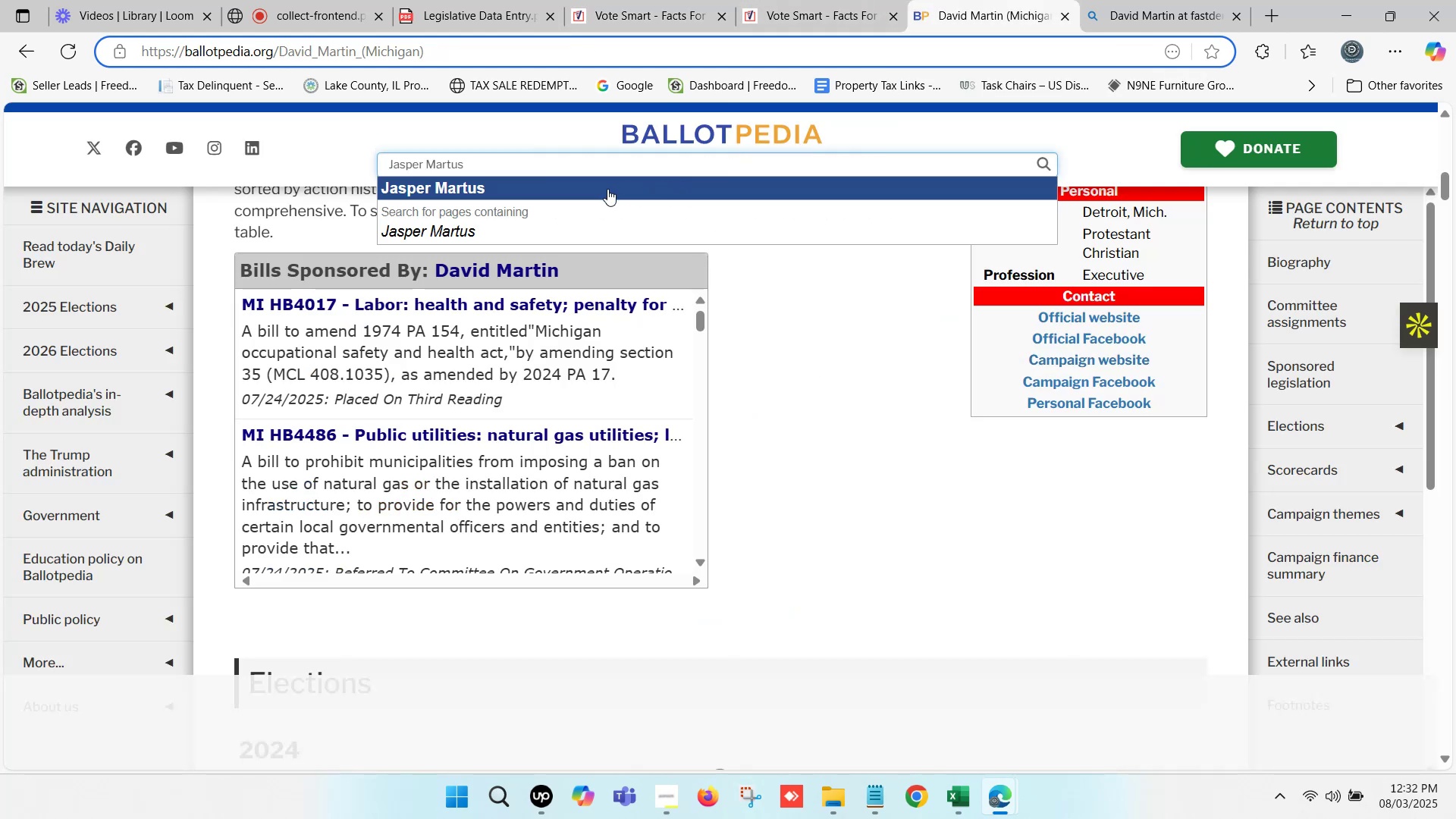 
left_click([599, 189])
 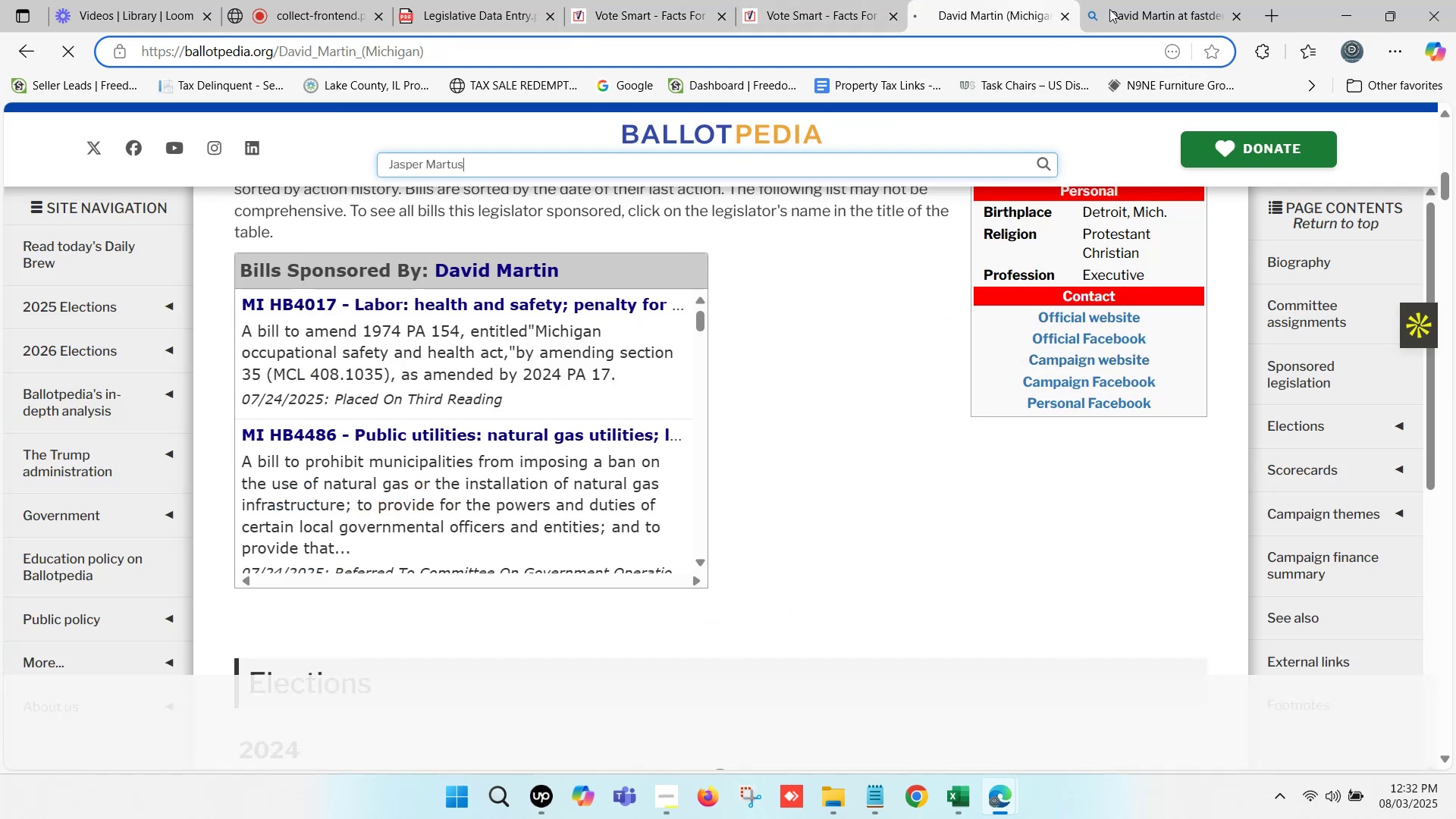 
left_click([1157, 0])
 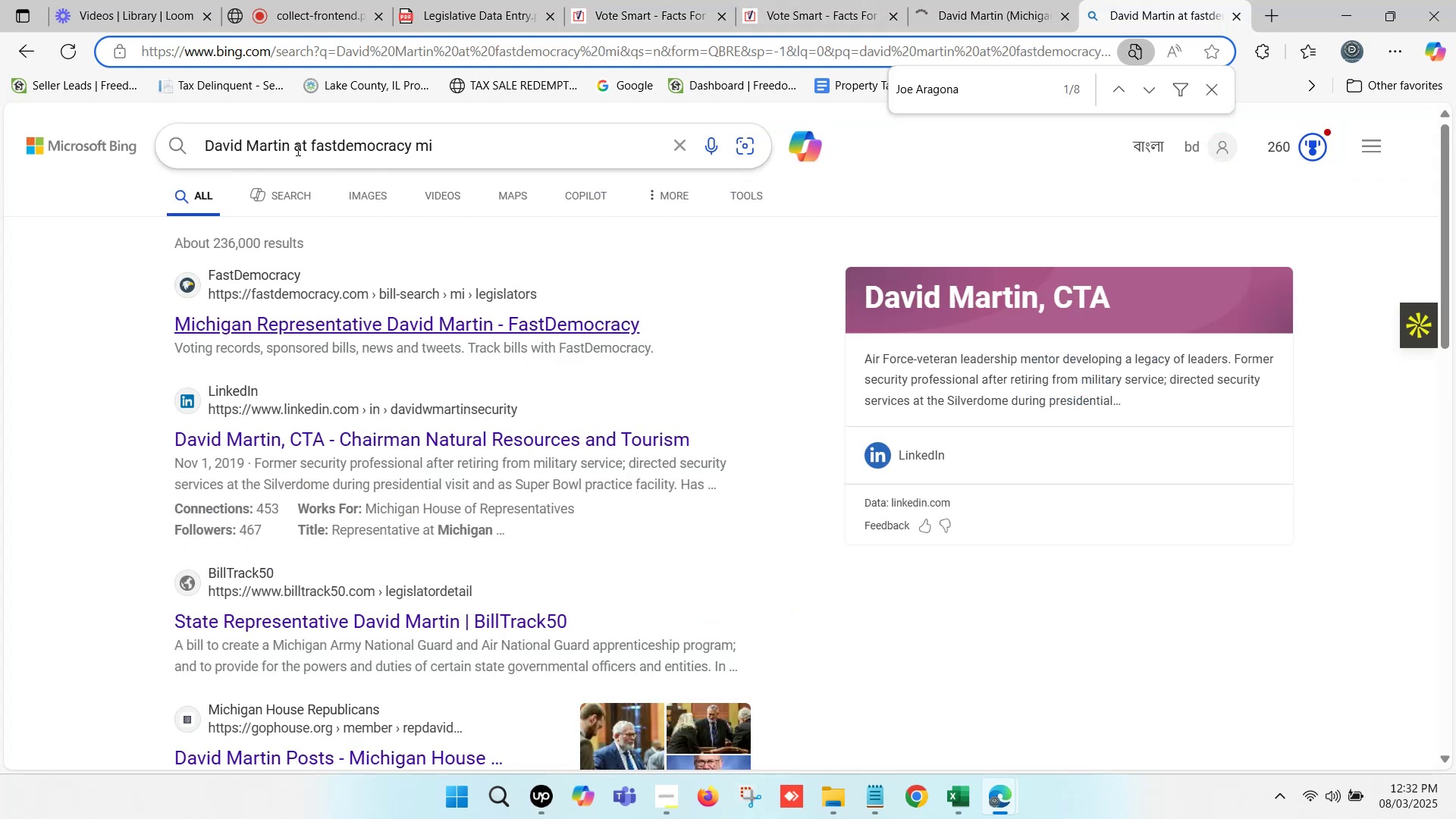 
left_click_drag(start_coordinate=[288, 147], to_coordinate=[206, 146])
 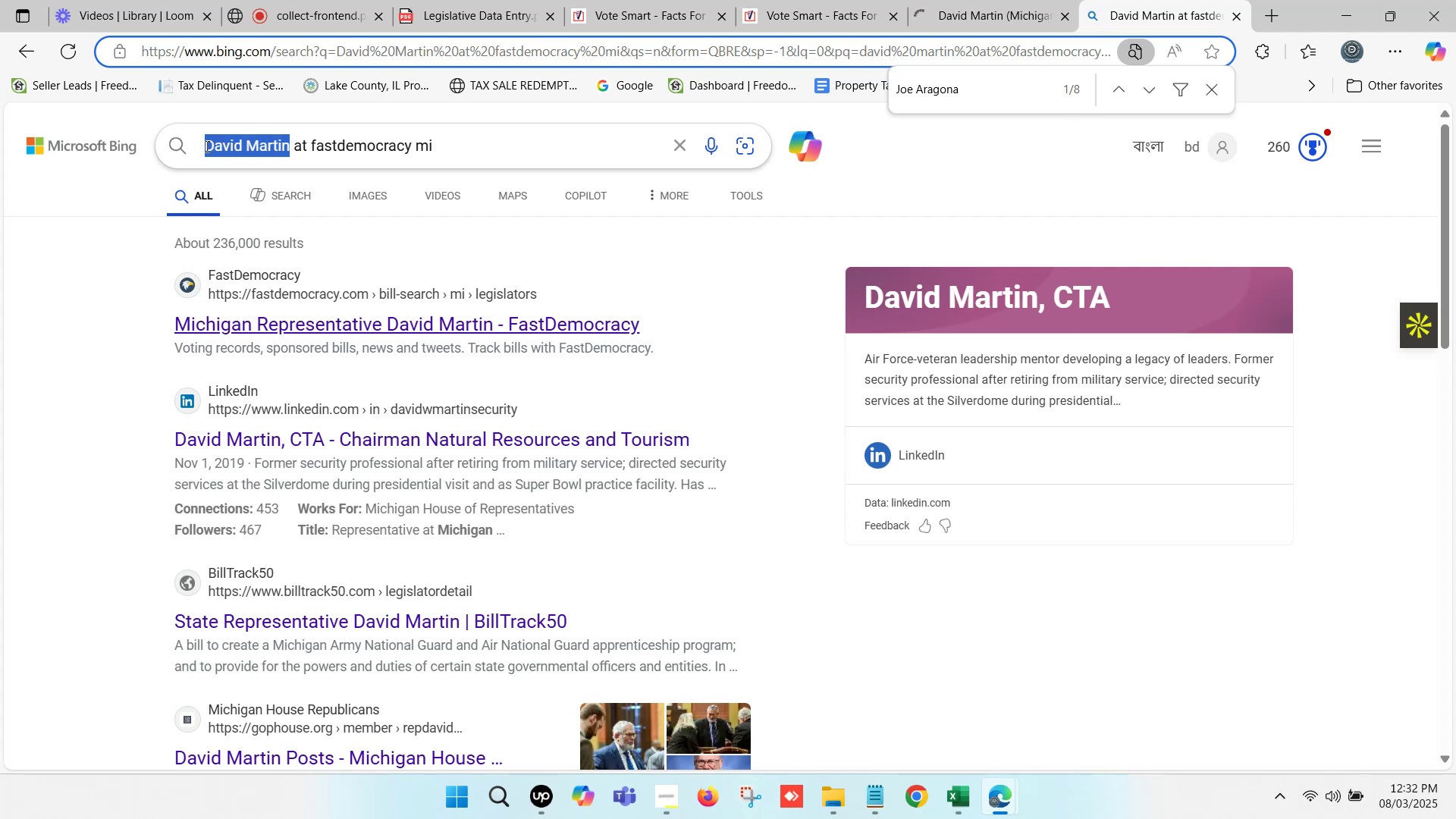 
key(Control+ControlLeft)
 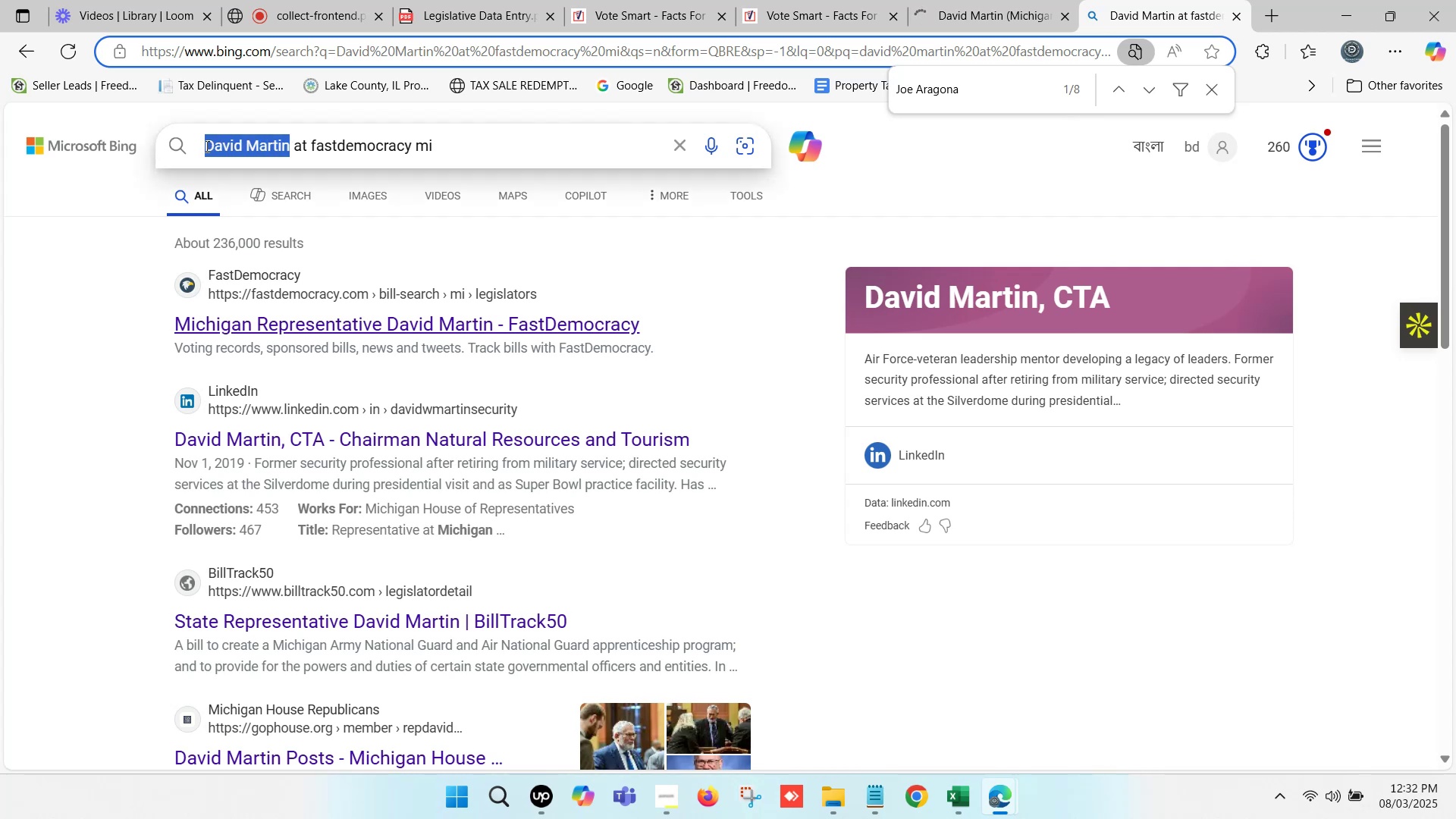 
key(Control+V)
 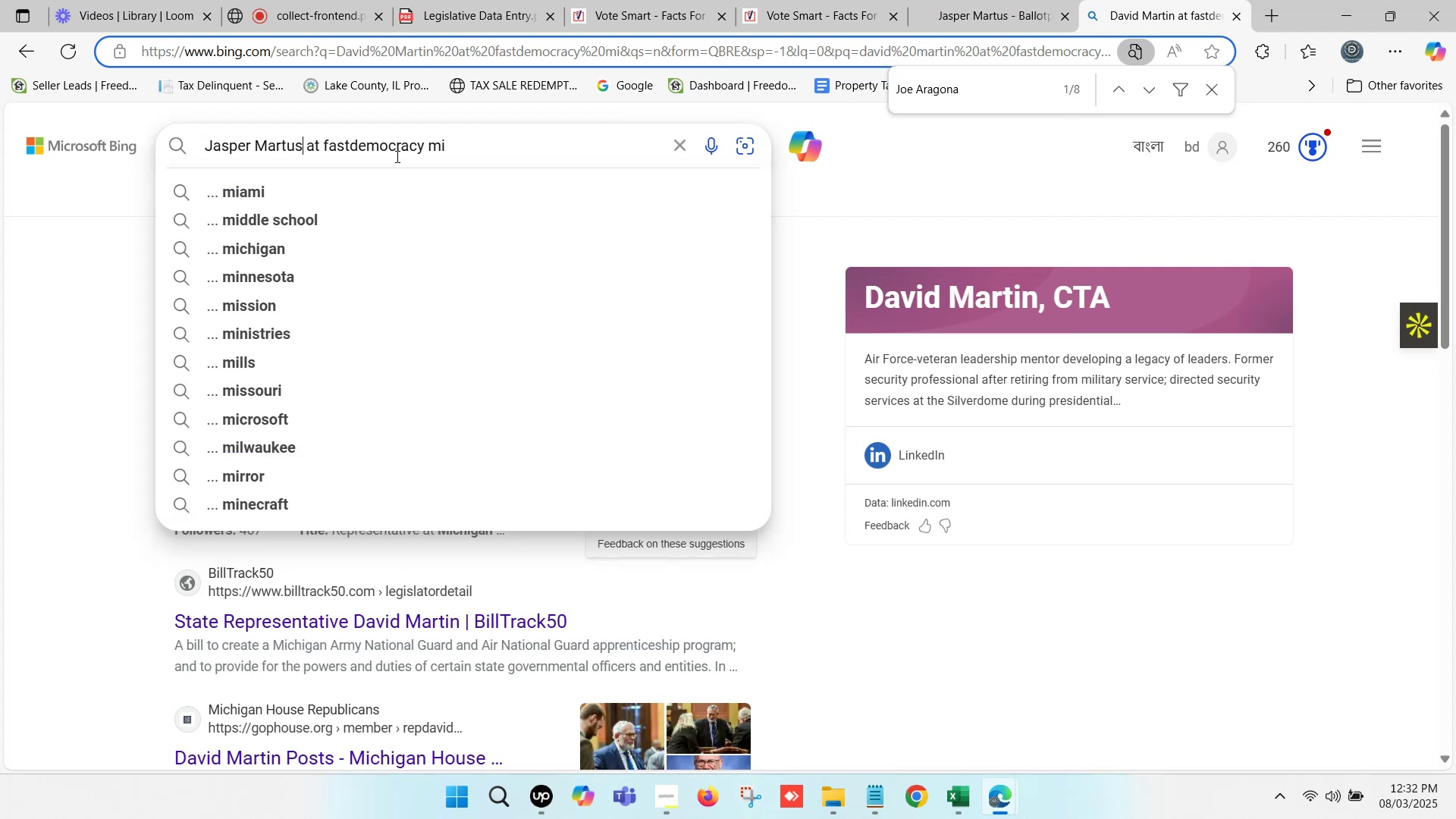 
key(Enter)
 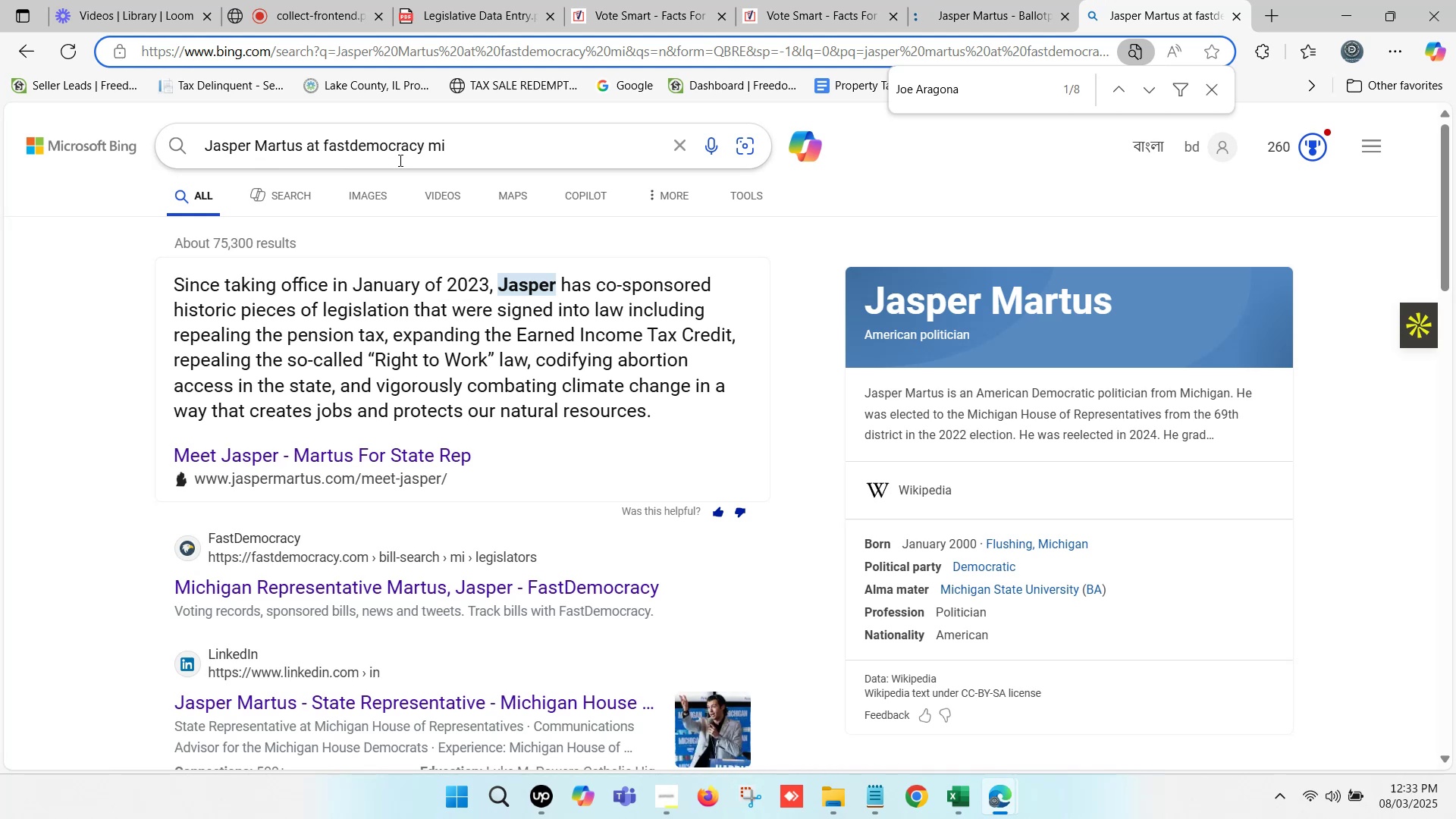 
wait(18.05)
 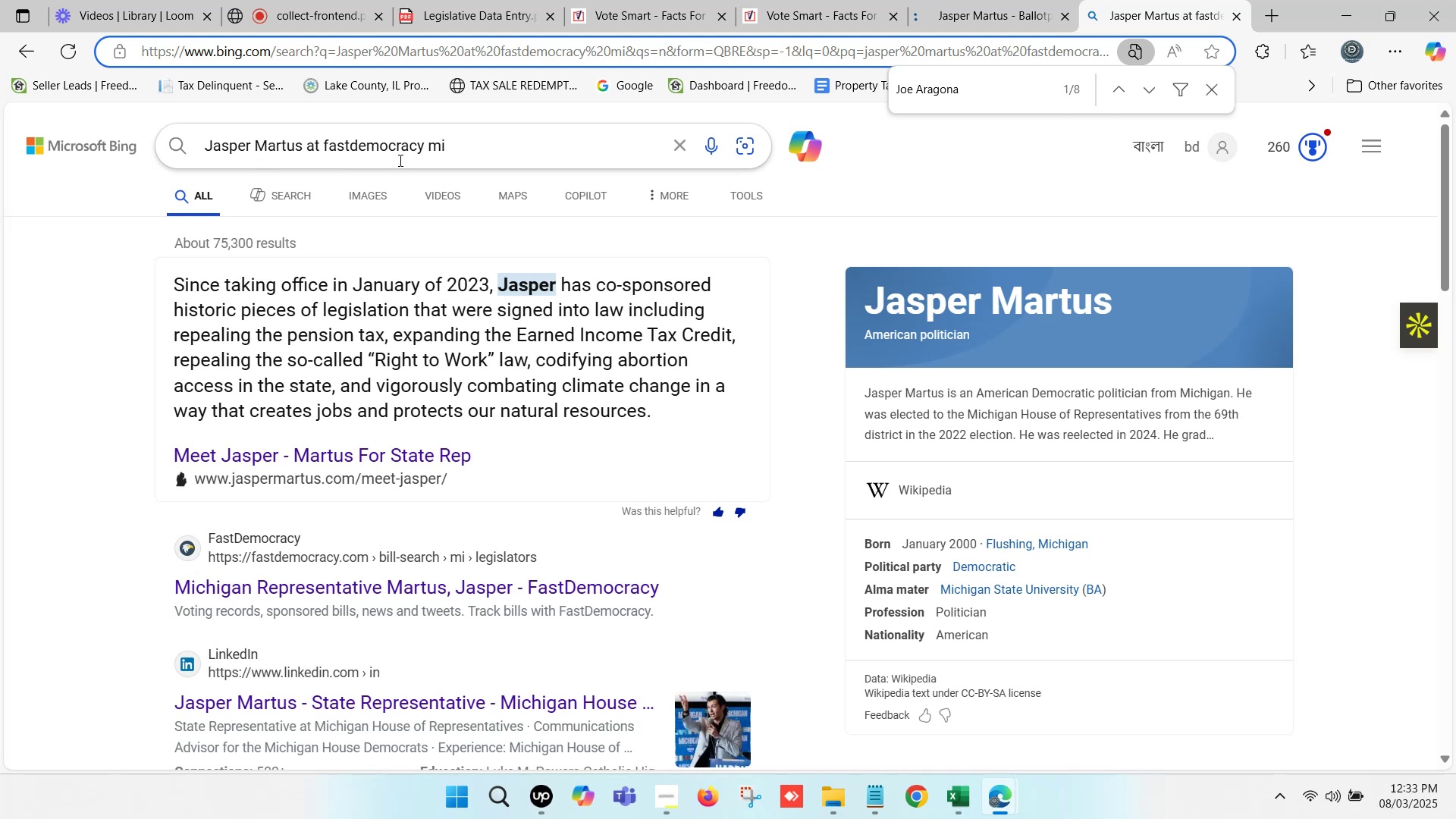 
double_click([807, 0])
 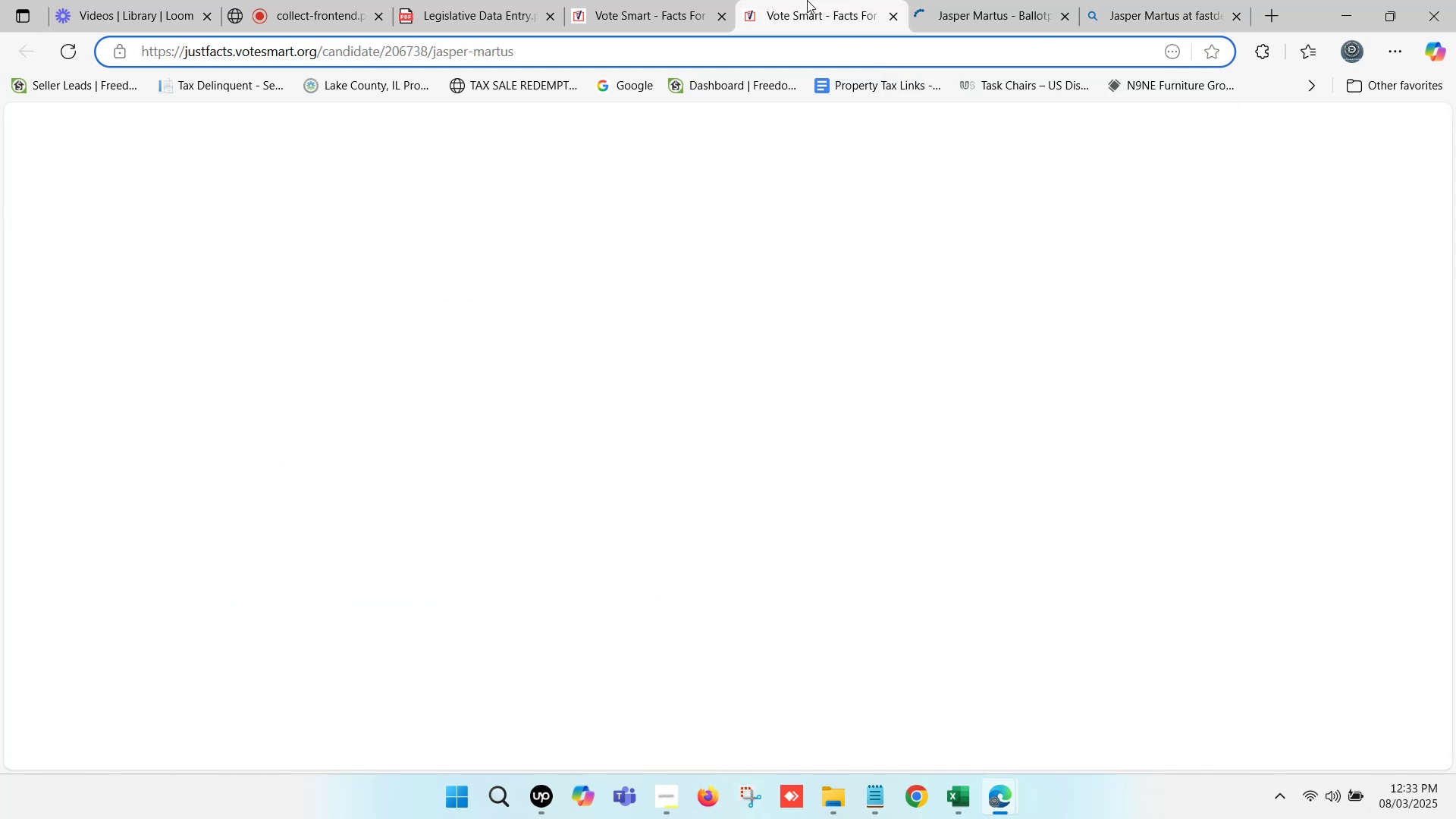 
triple_click([807, 0])
 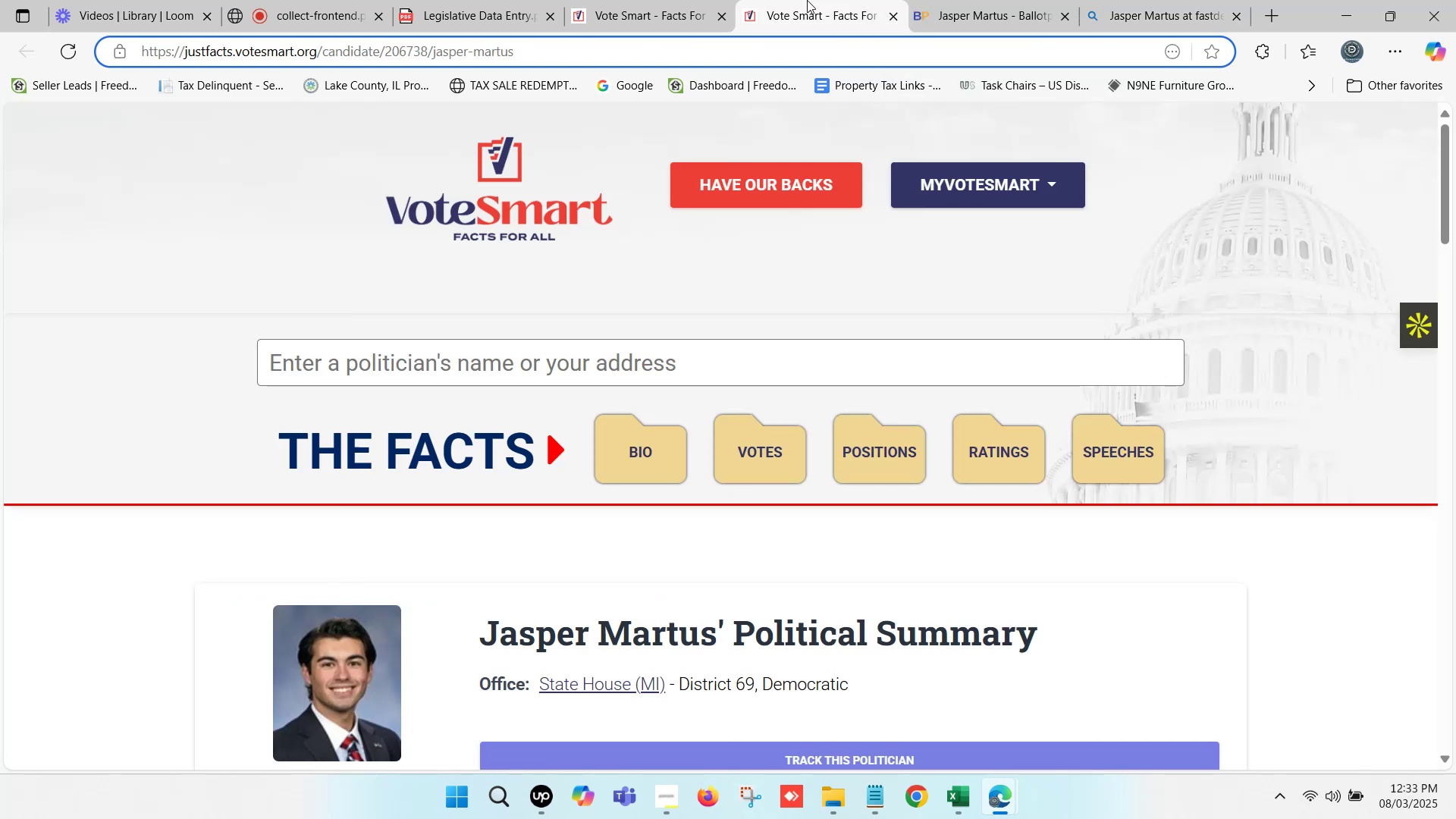 
mouse_move([1050, 18])
 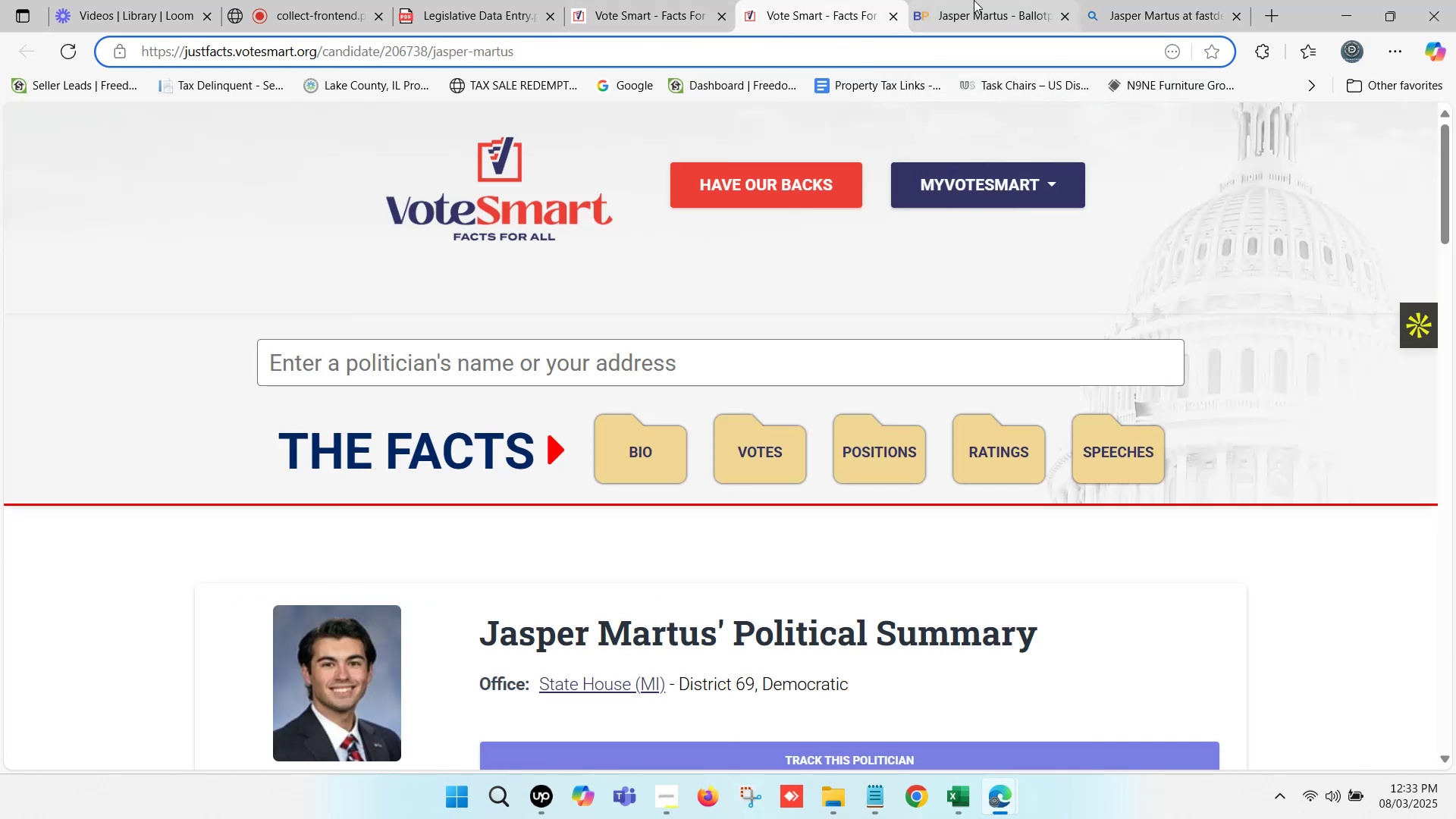 
double_click([978, 0])
 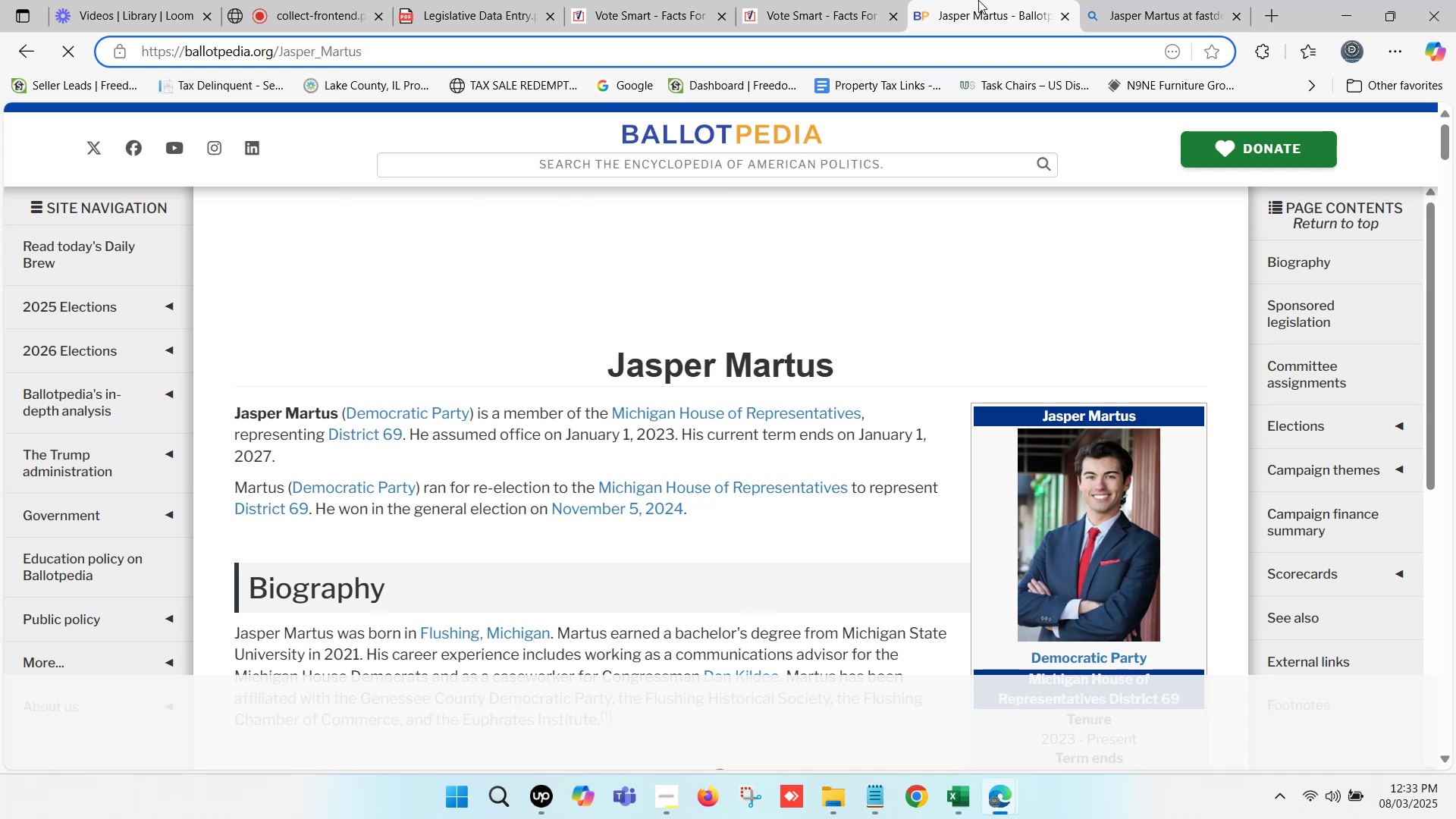 
triple_click([978, 0])
 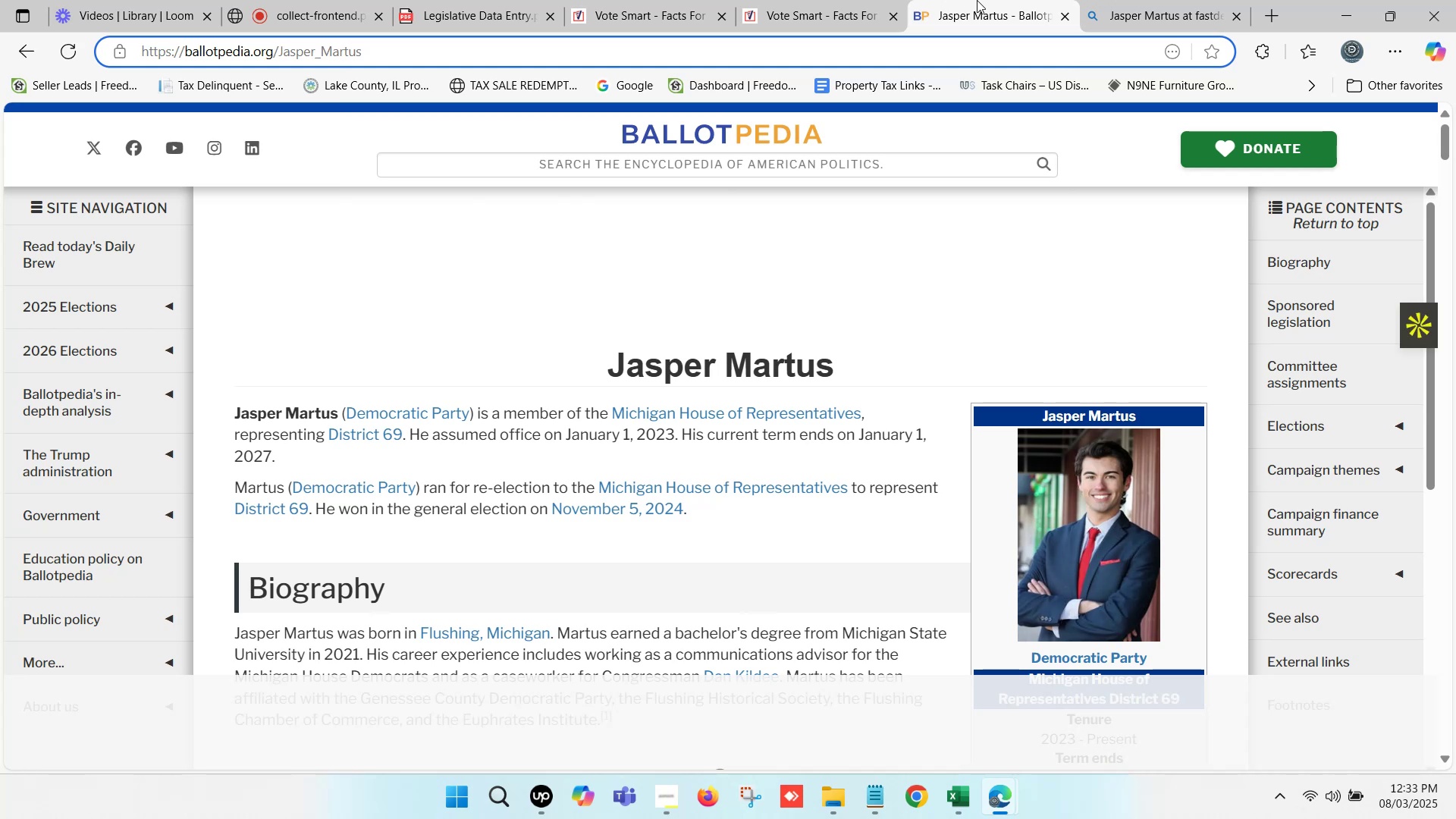 
wait(13.52)
 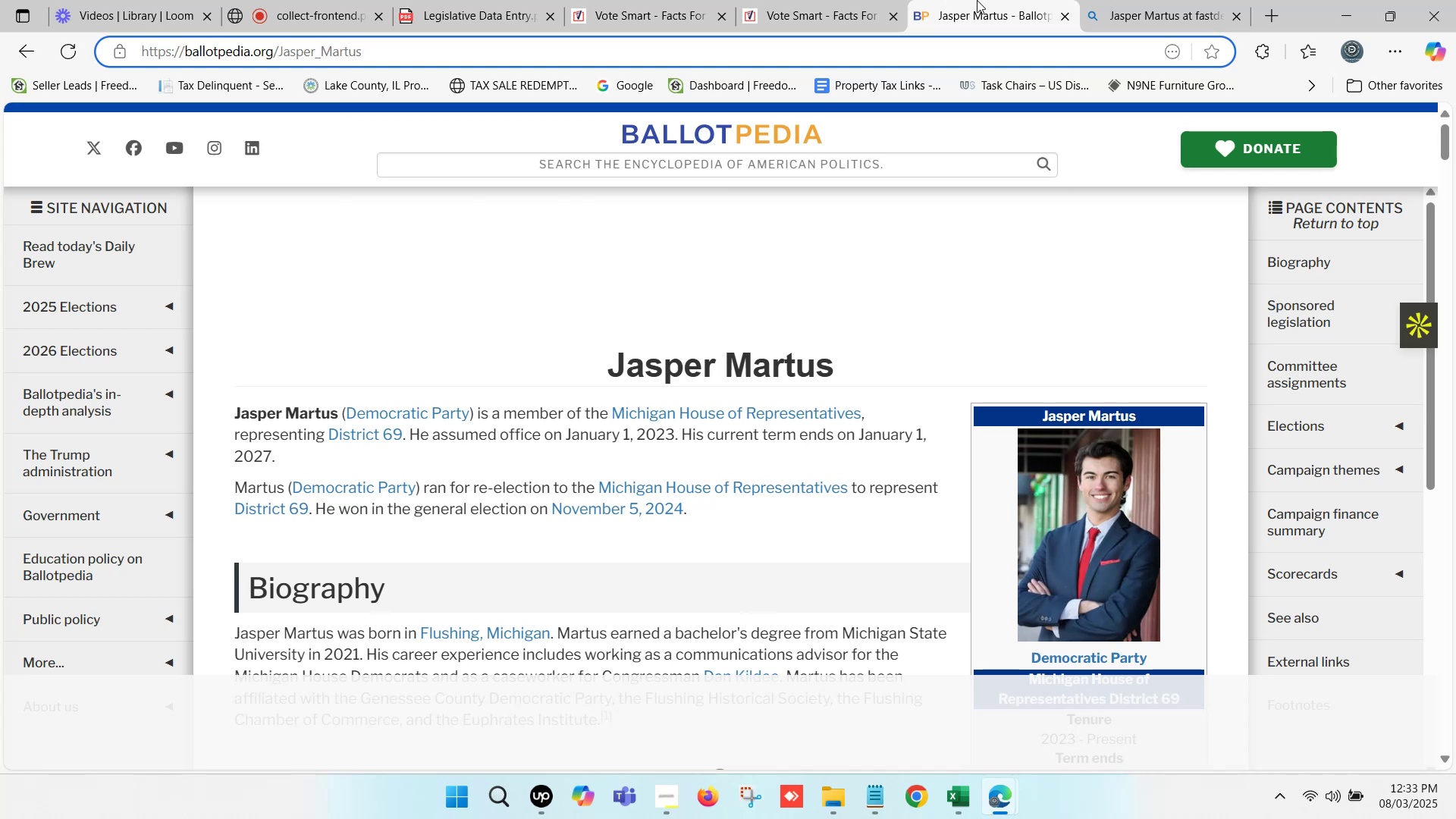 
double_click([835, 0])
 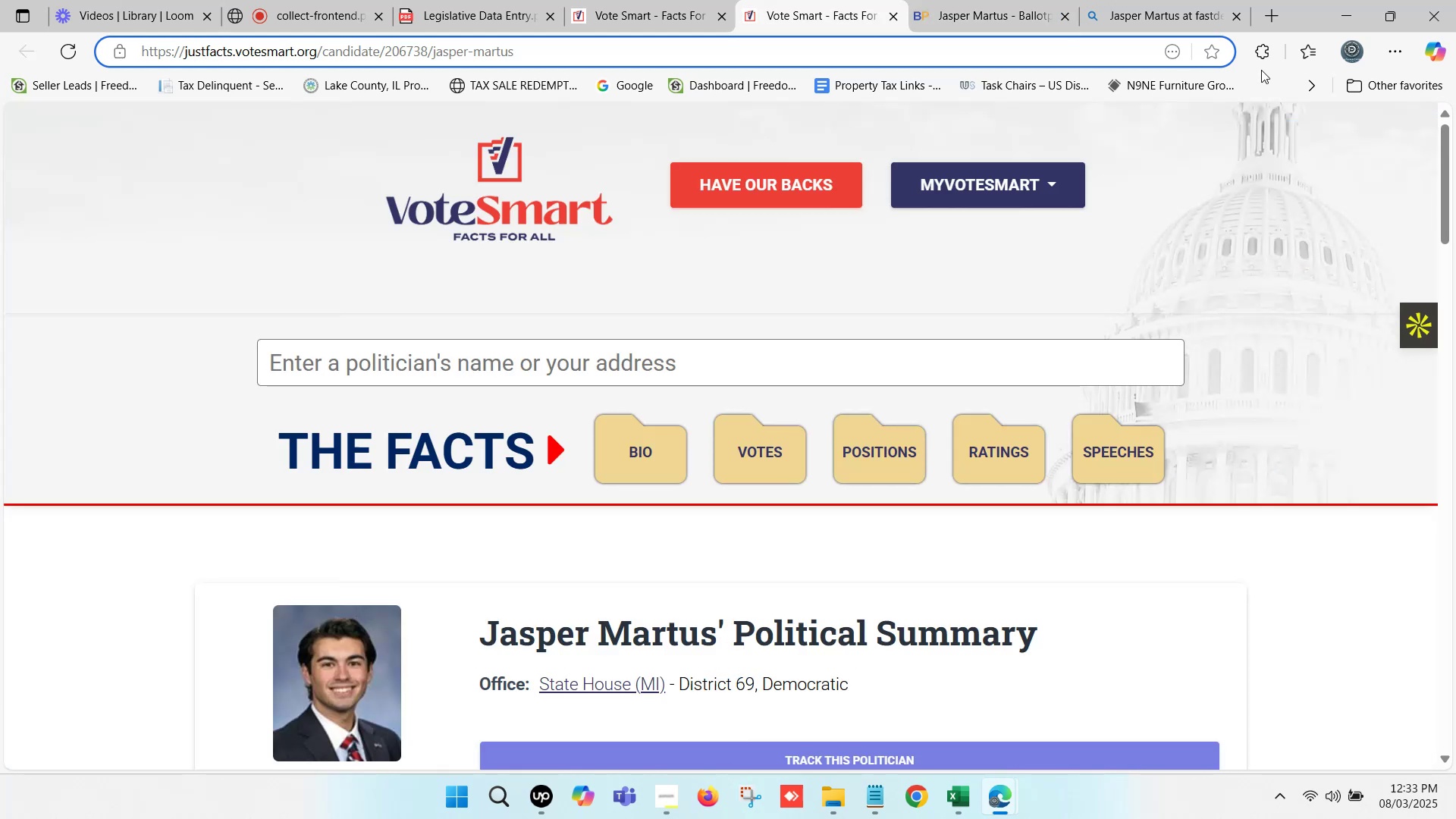 
double_click([1128, 0])
 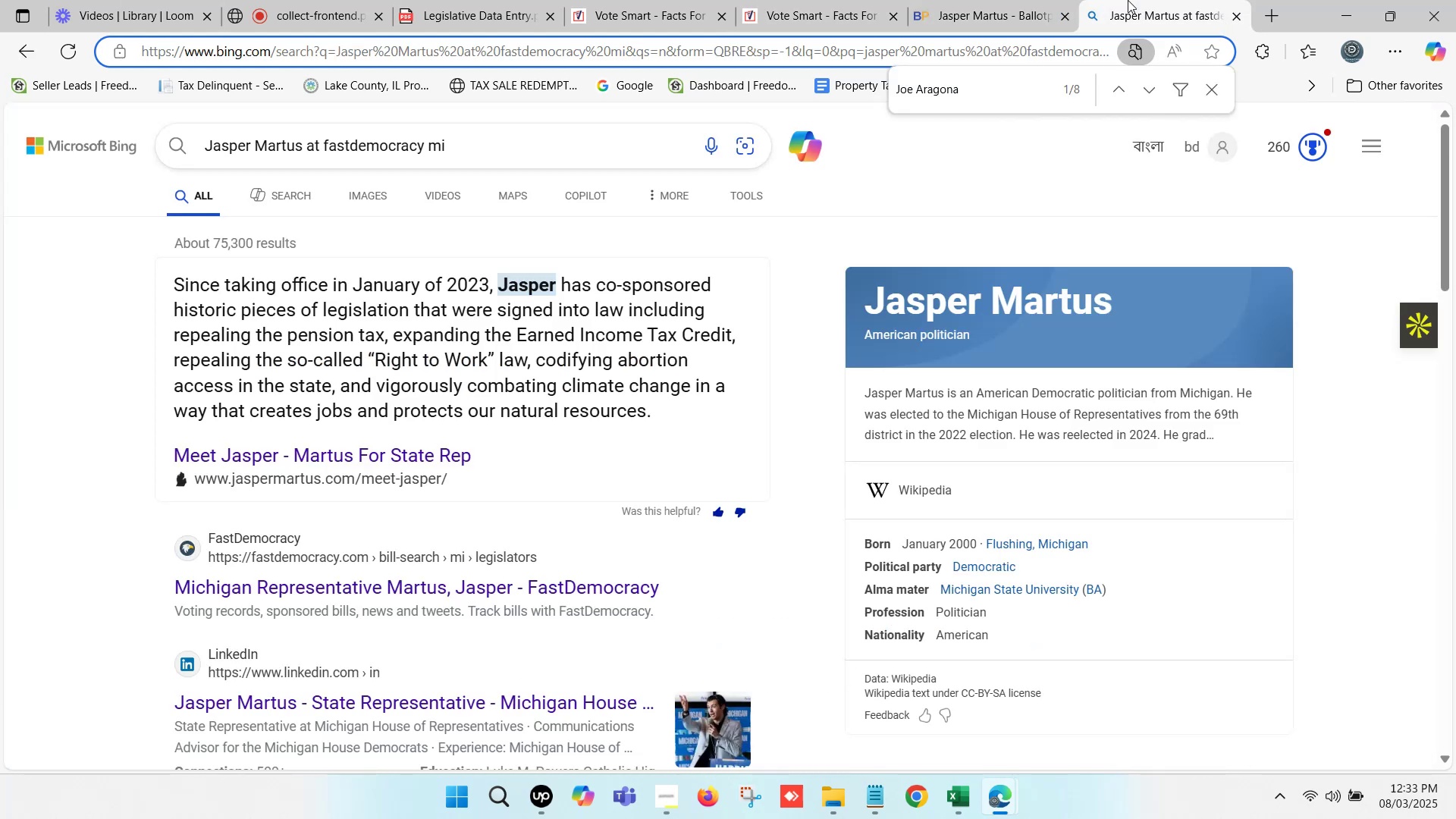 
triple_click([1128, 0])
 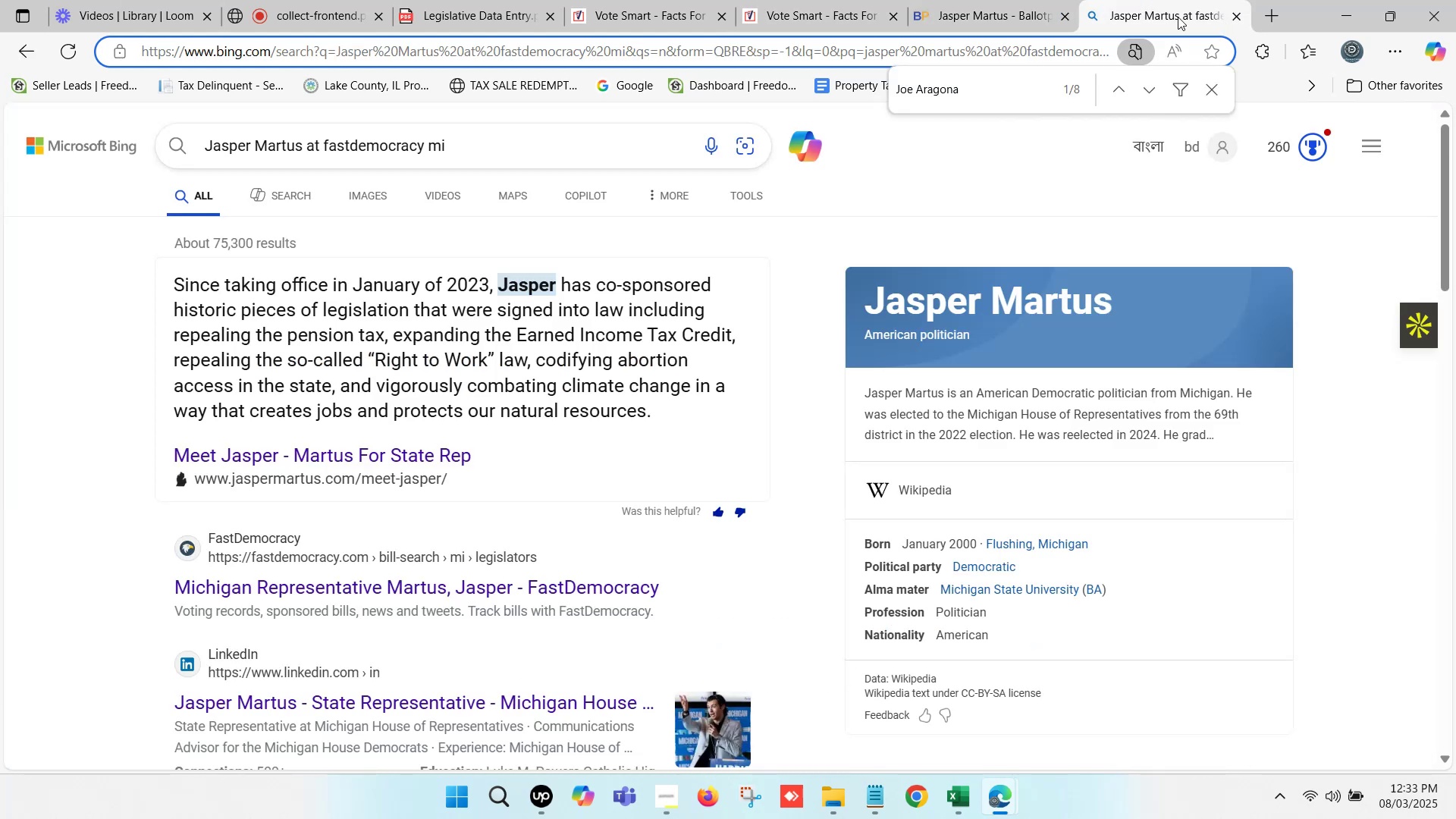 
mouse_move([1218, 14])
 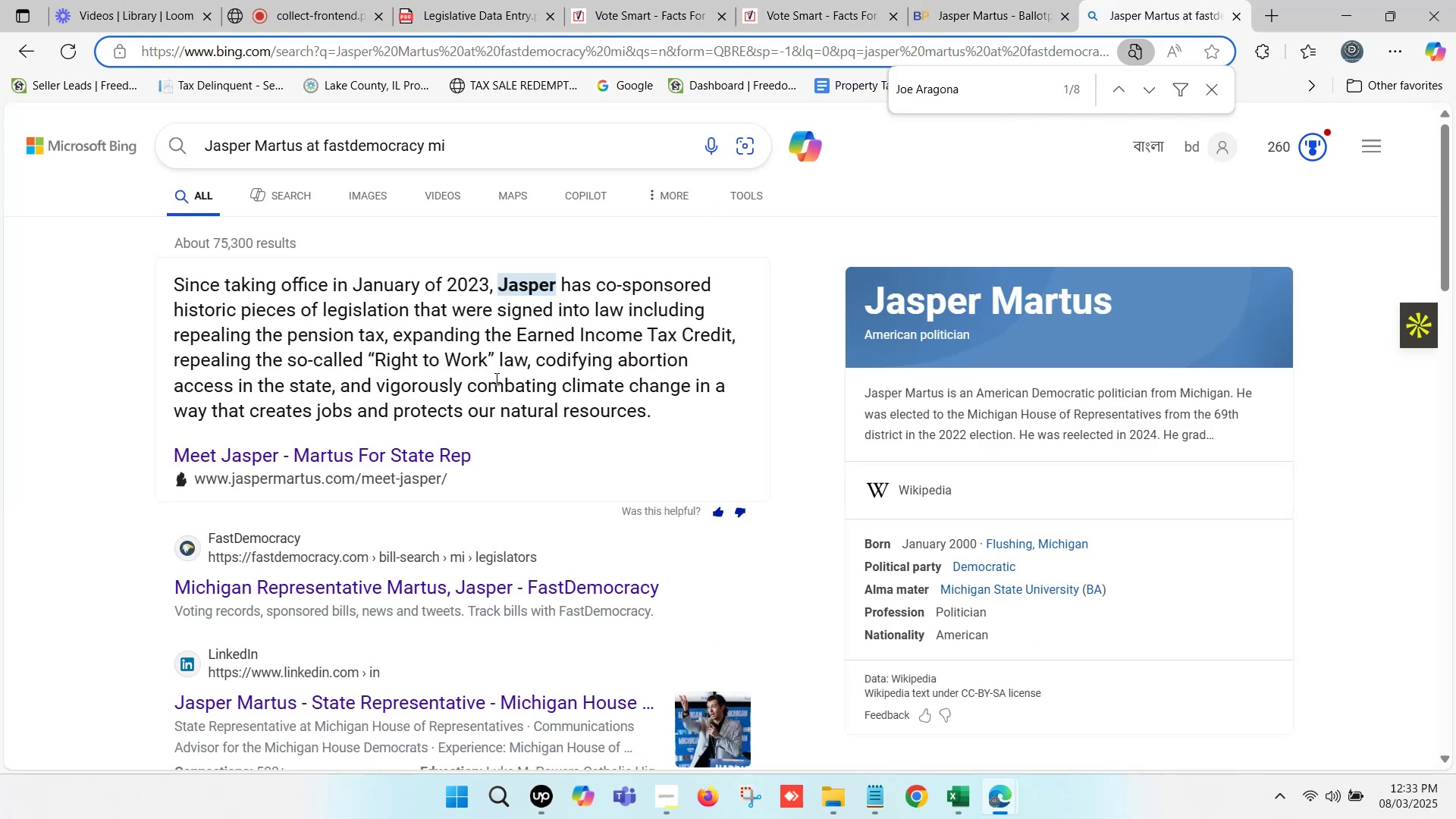 
scroll: coordinate [420, 421], scroll_direction: down, amount: 1.0
 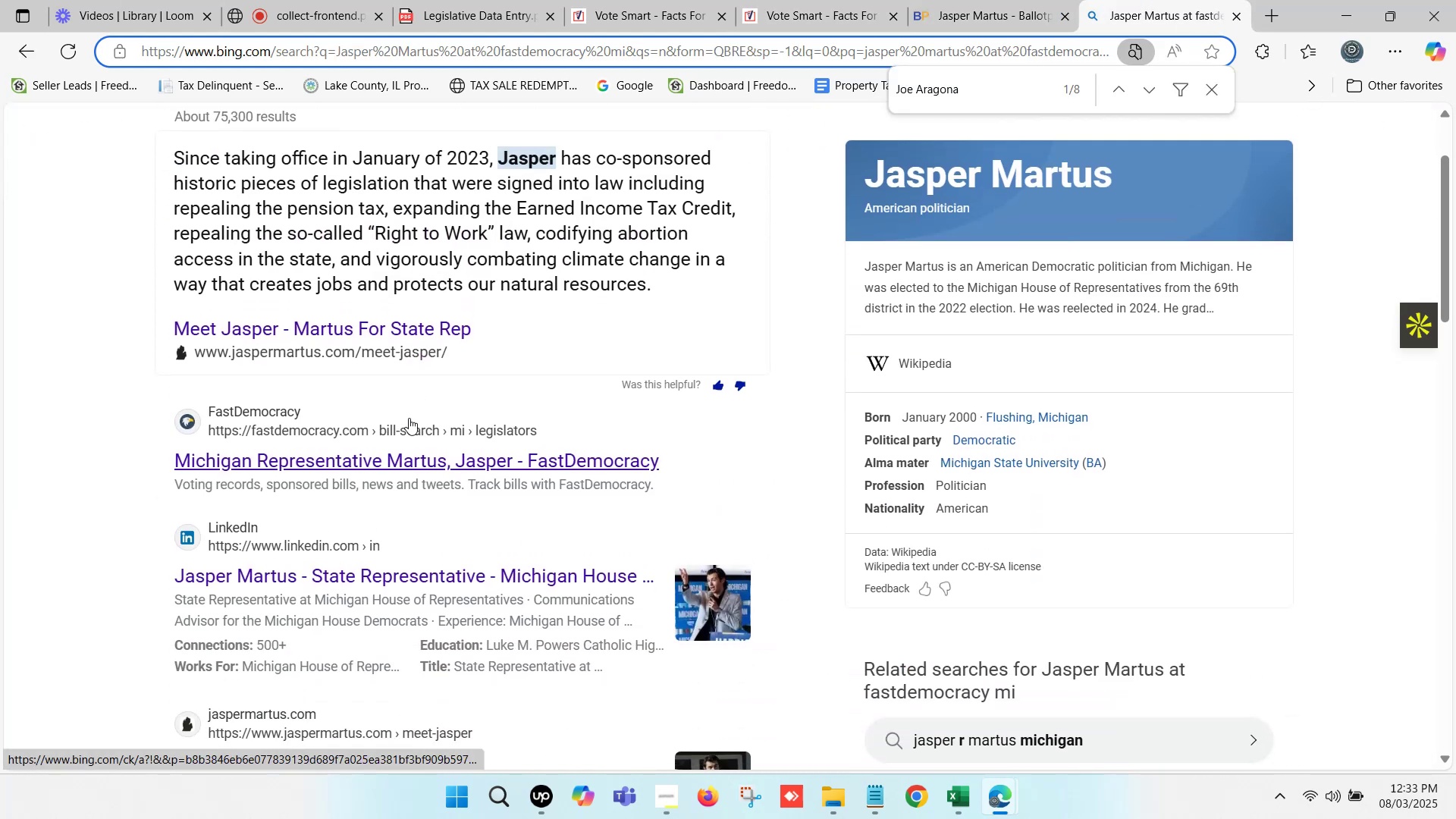 
hold_key(key=ControlLeft, duration=0.7)
left_click([384, 459])
 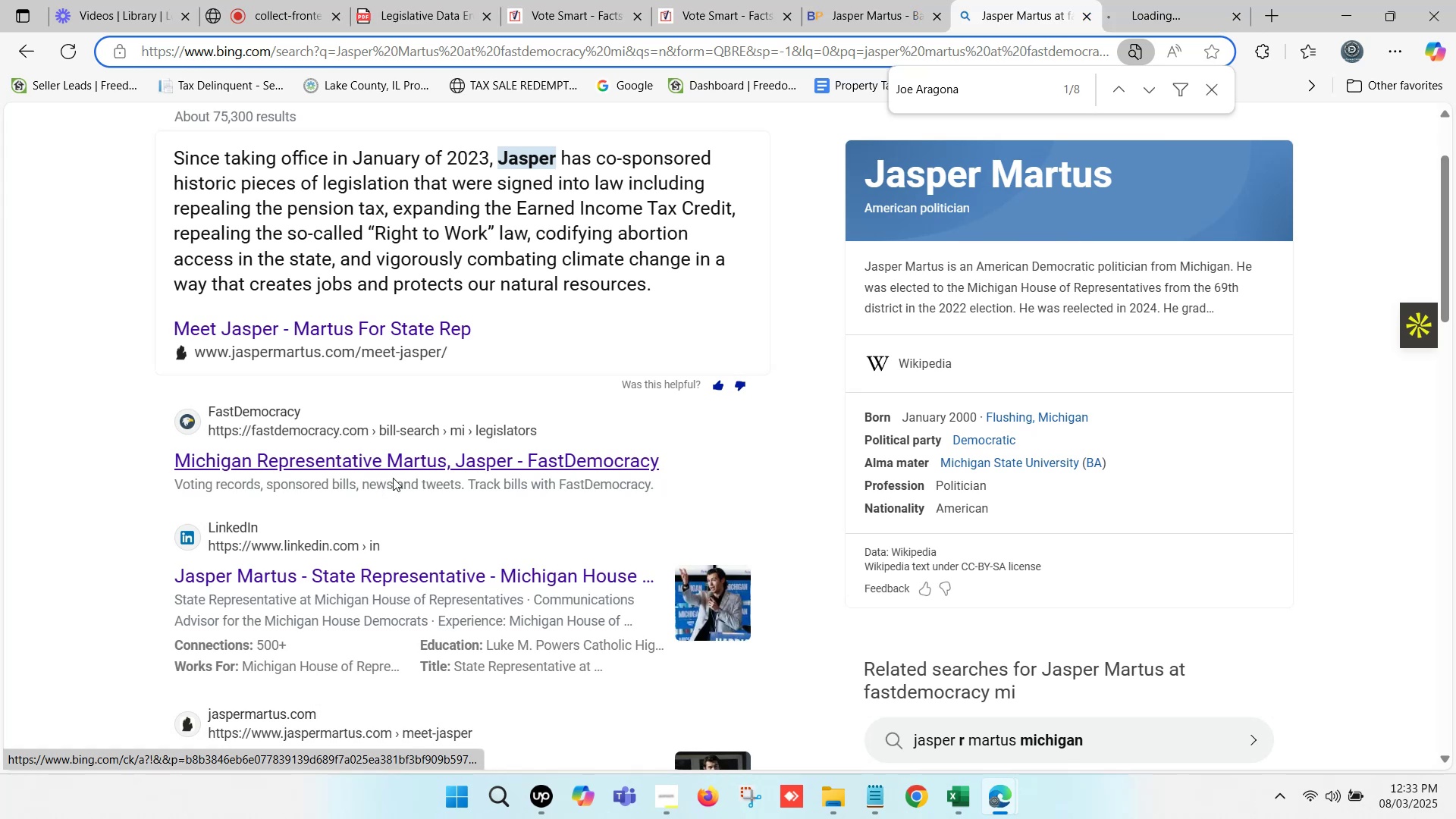 
scroll: coordinate [412, 466], scroll_direction: up, amount: 1.0
 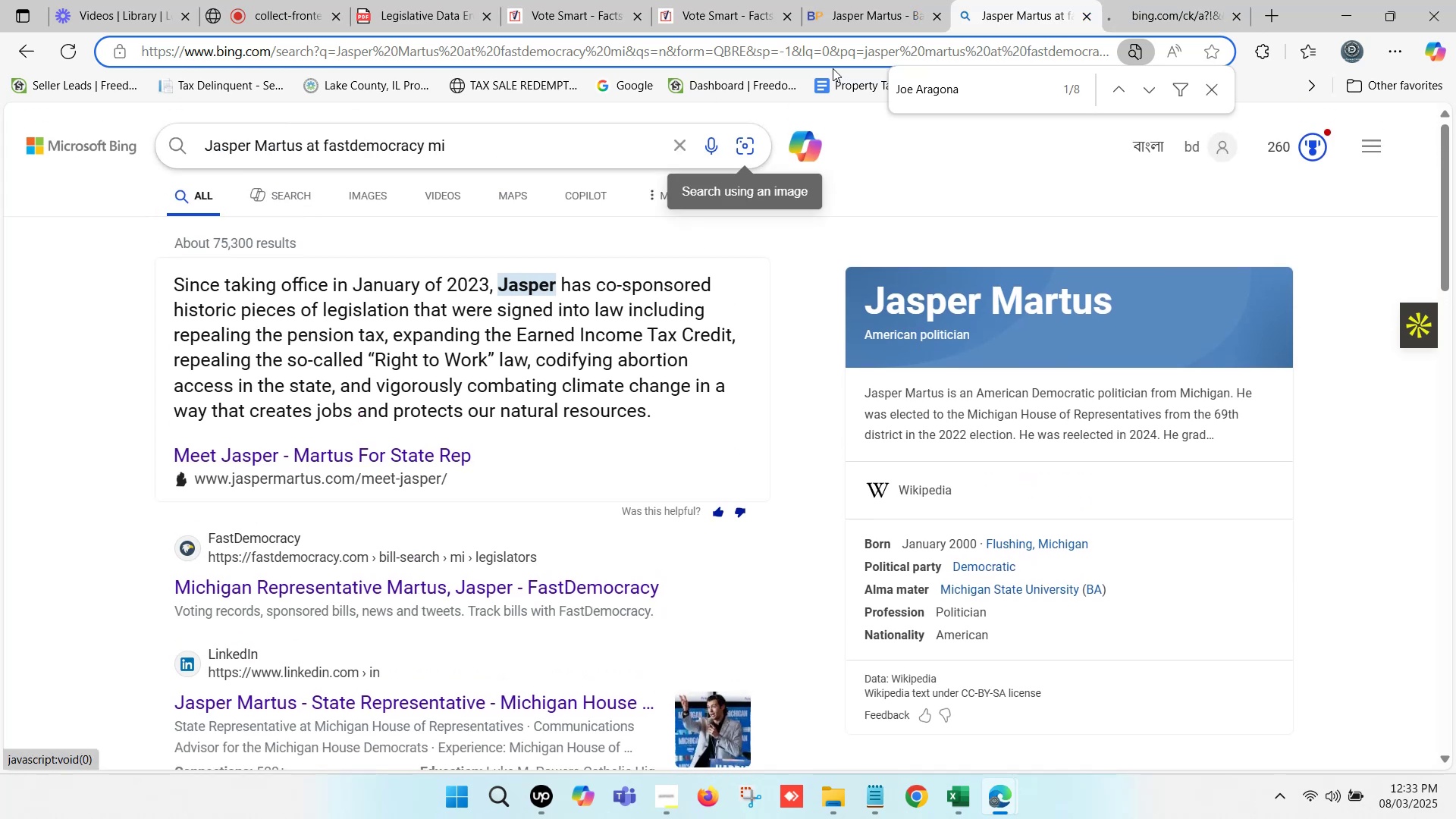 
double_click([864, 0])
 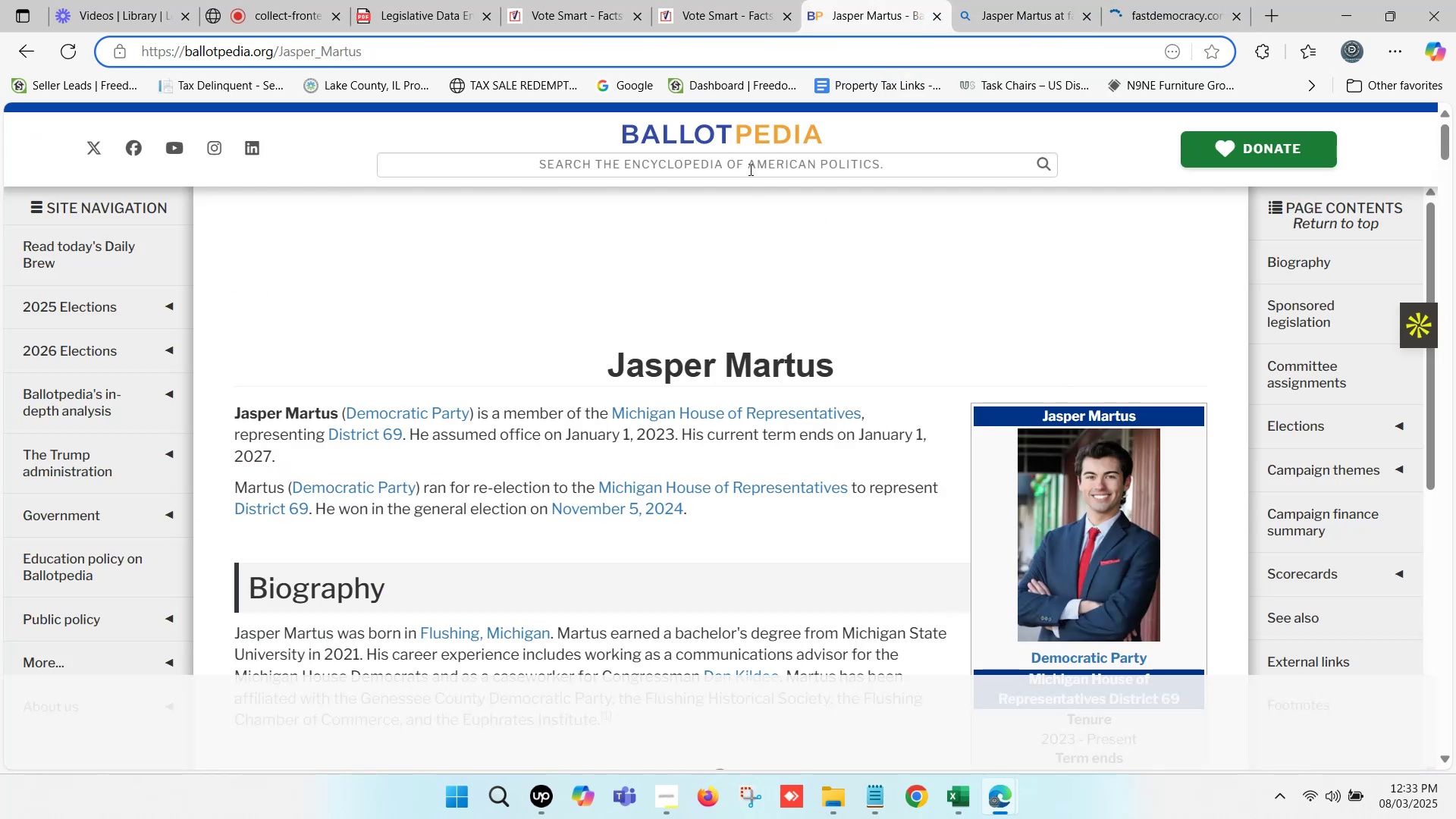 
left_click([745, 163])
 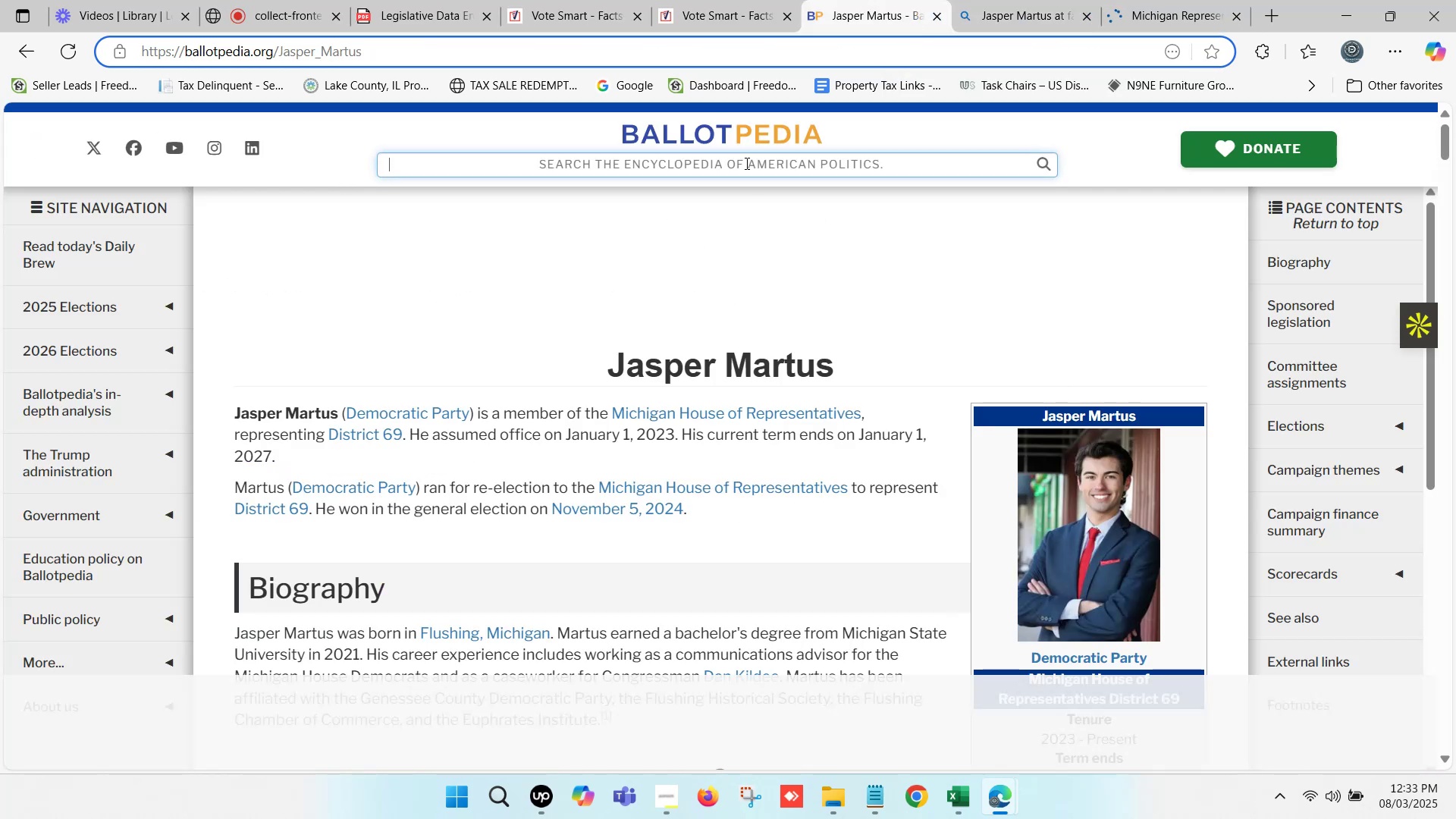 
hold_key(key=ControlLeft, duration=0.9)
 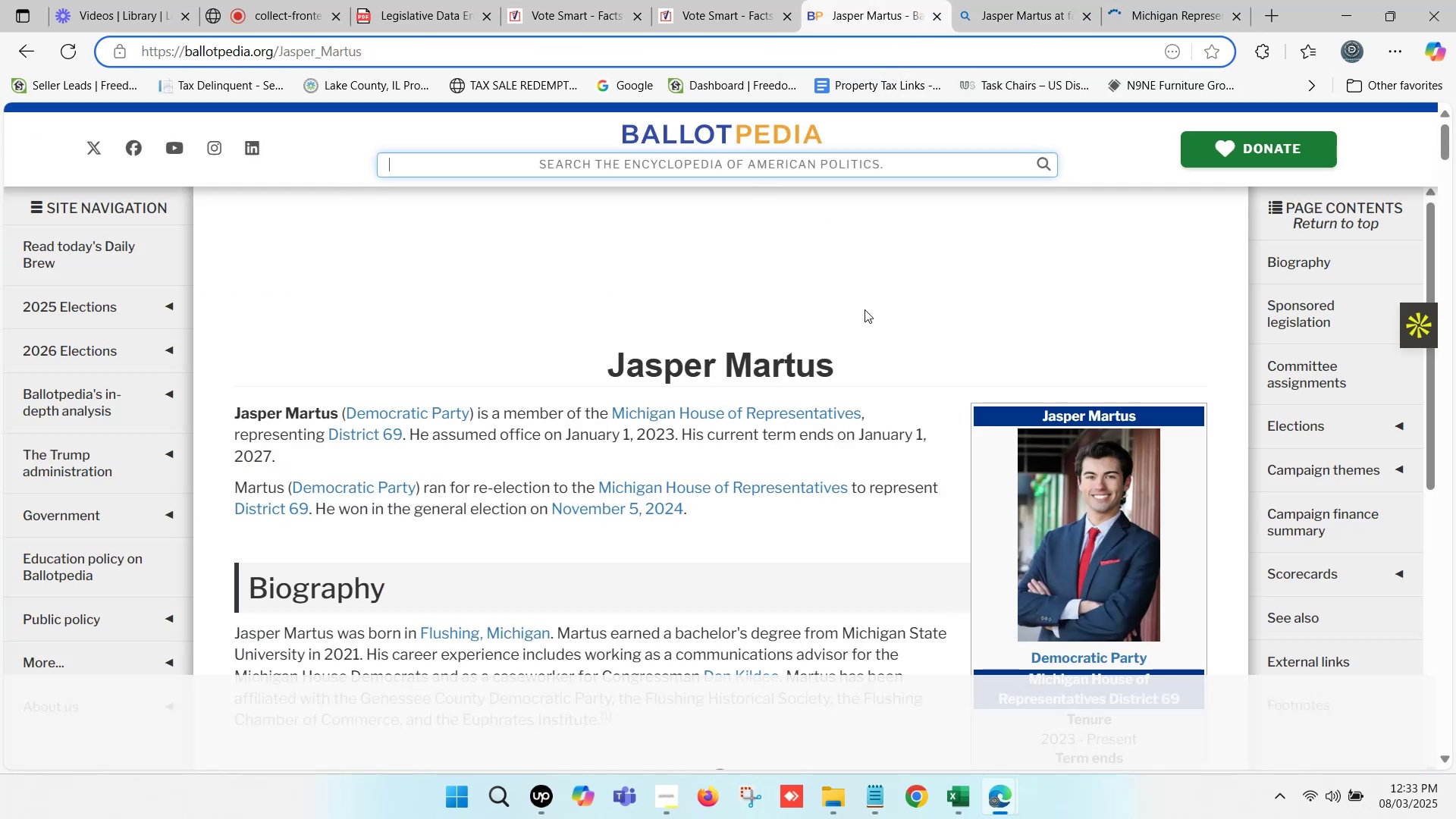 
key(Control+F)
 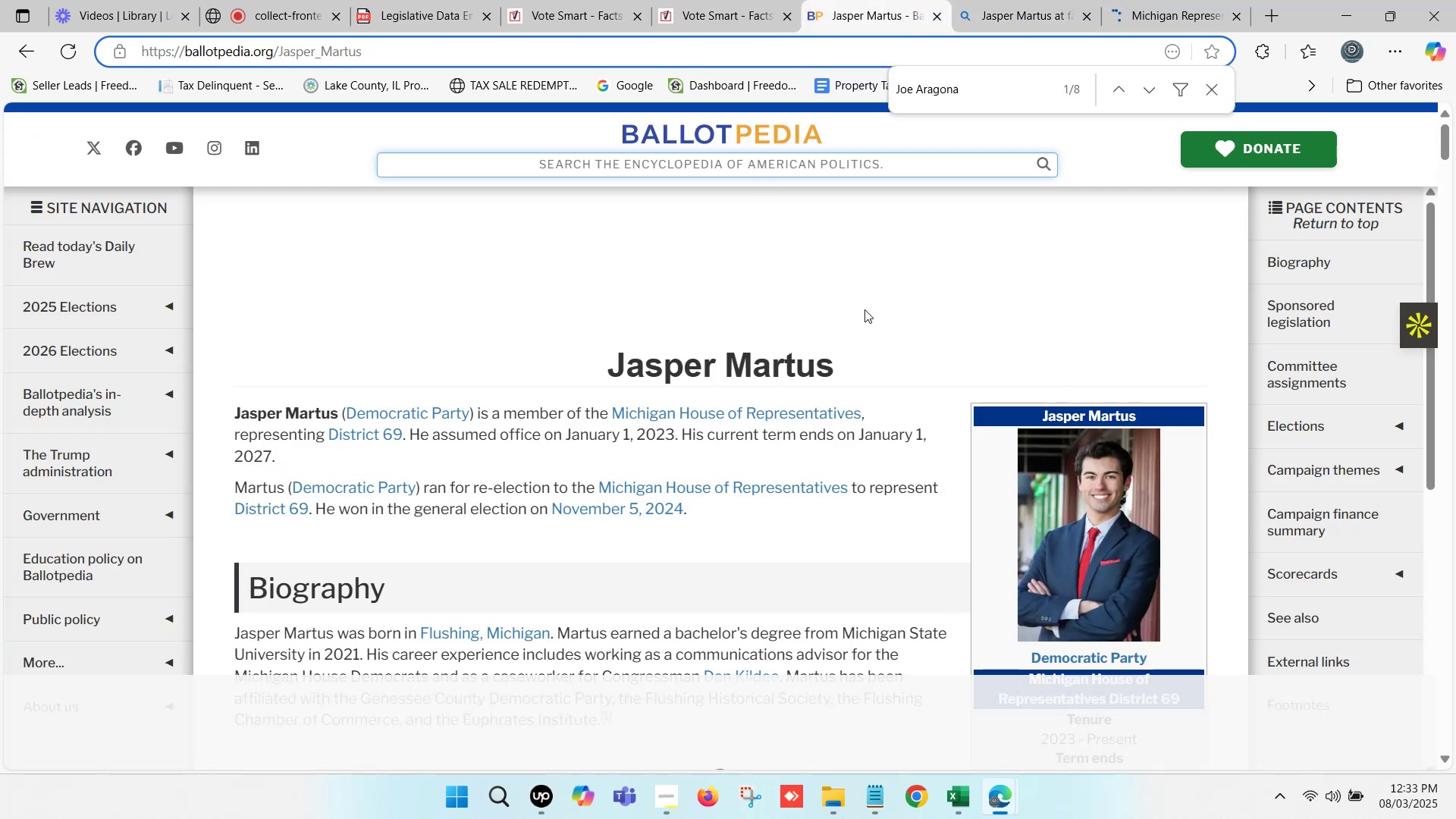 
key(Control+V)
 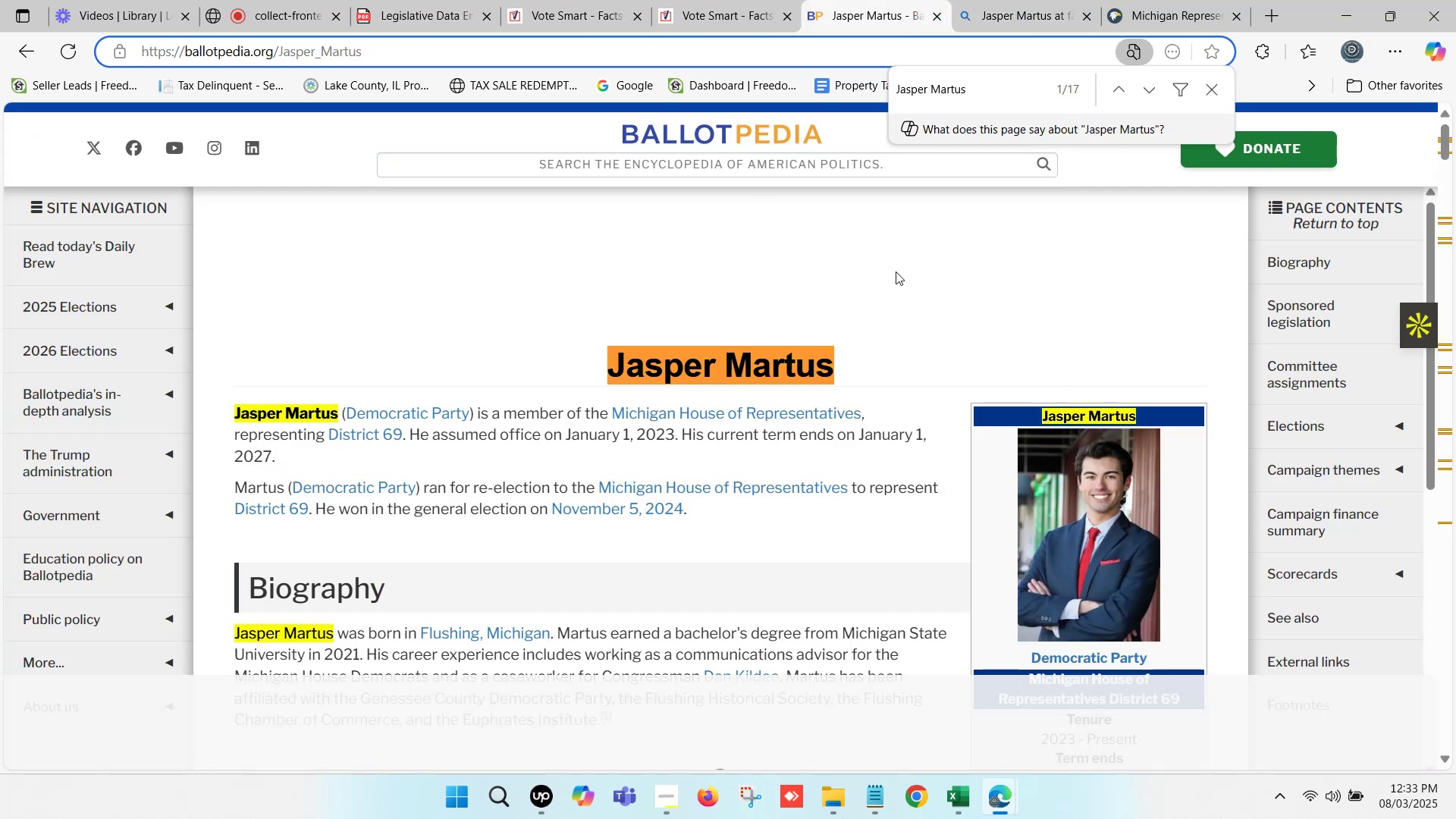 
left_click([977, 790])
 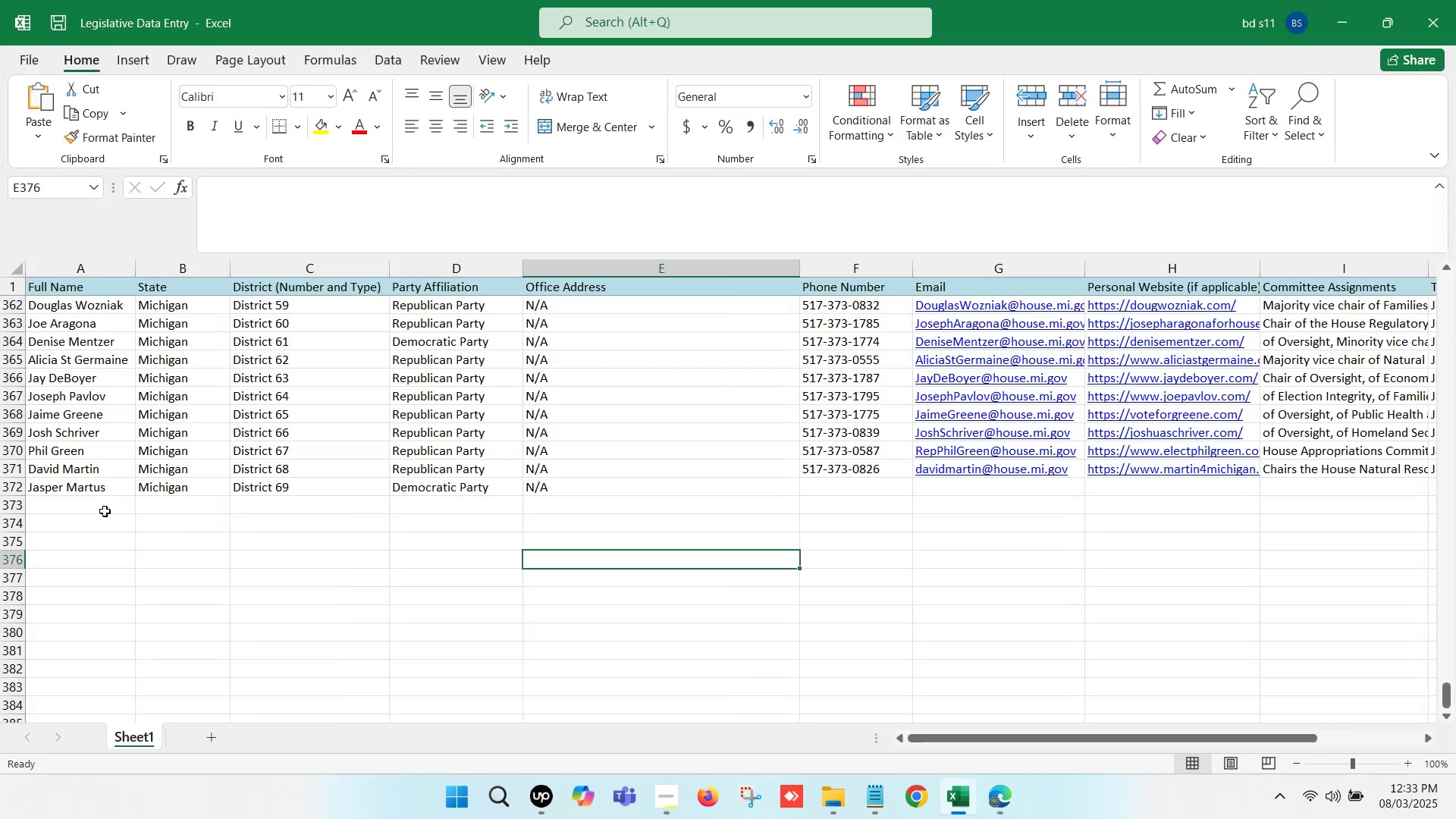 
double_click([96, 509])
 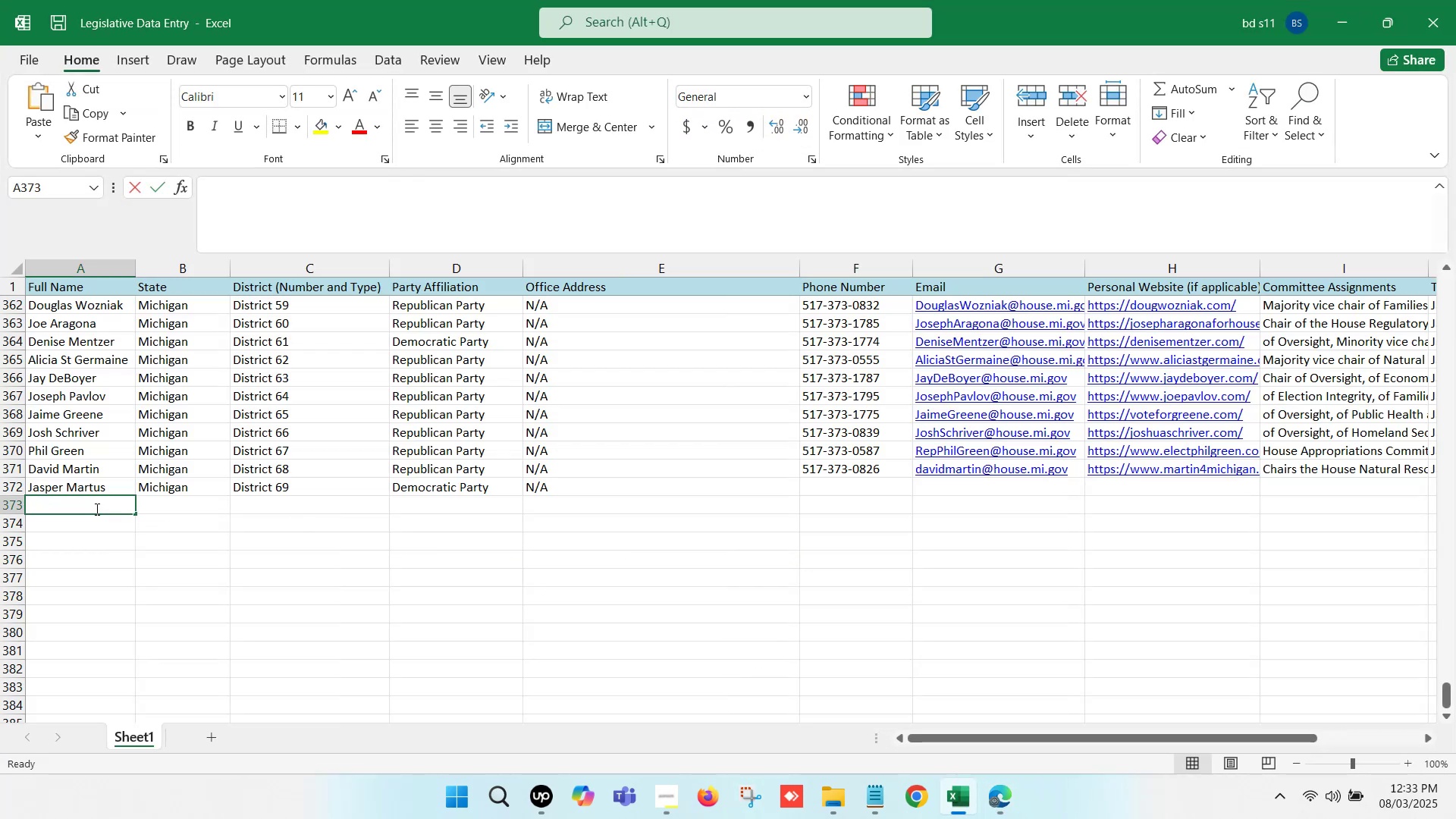 
key(Control+V)
 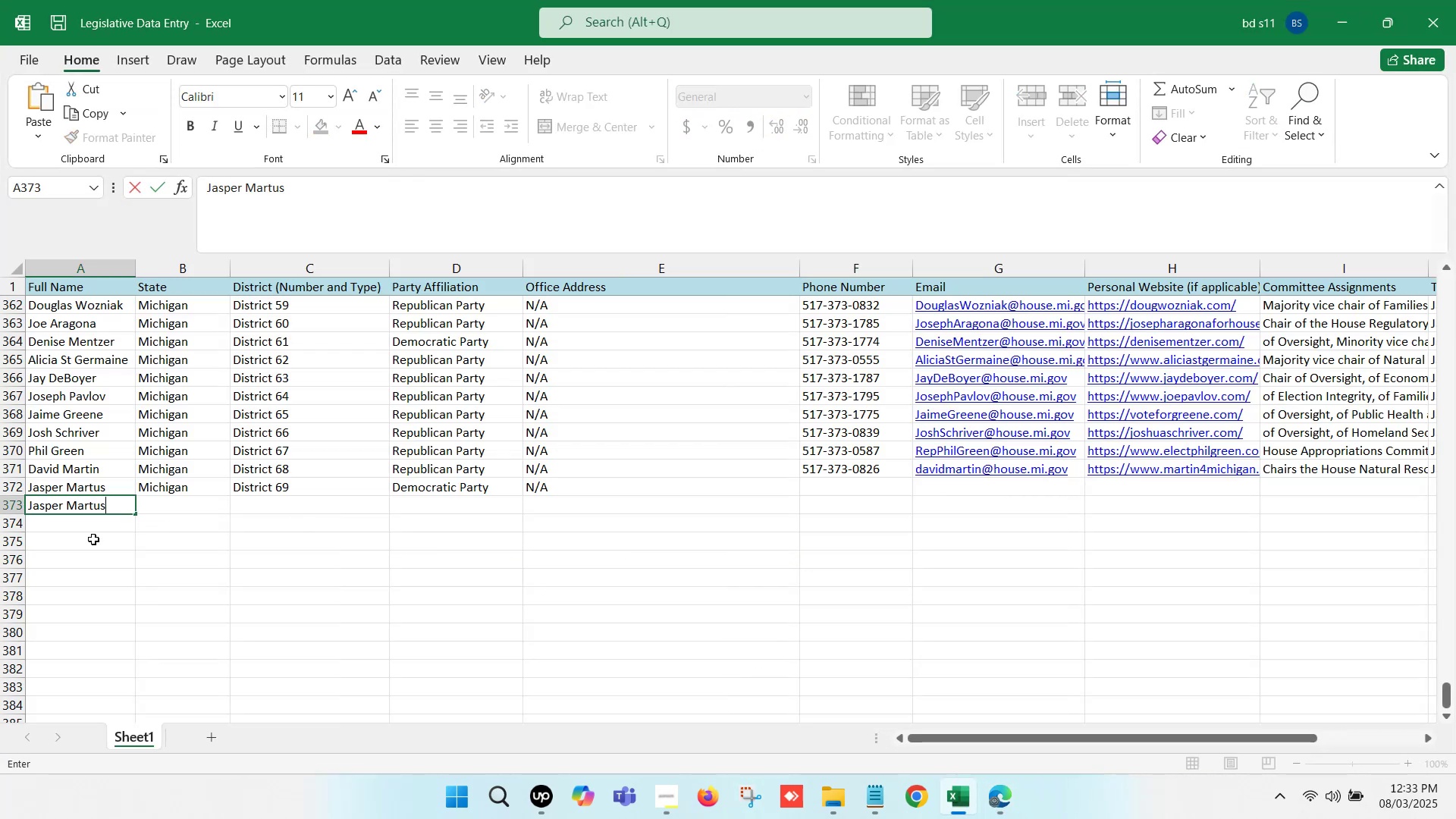 
left_click([93, 539])
 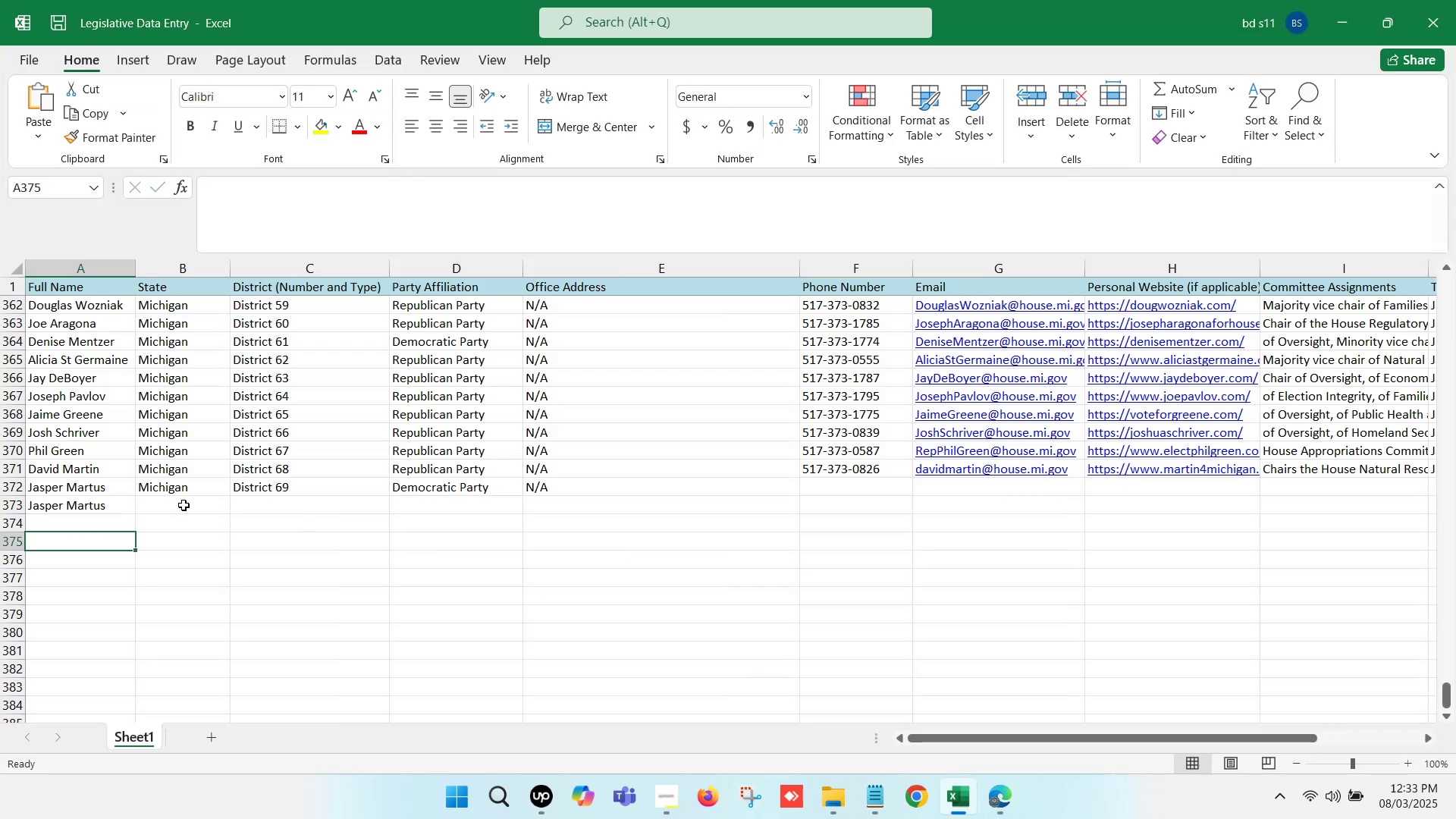 
left_click_drag(start_coordinate=[193, 492], to_coordinate=[556, 485])
 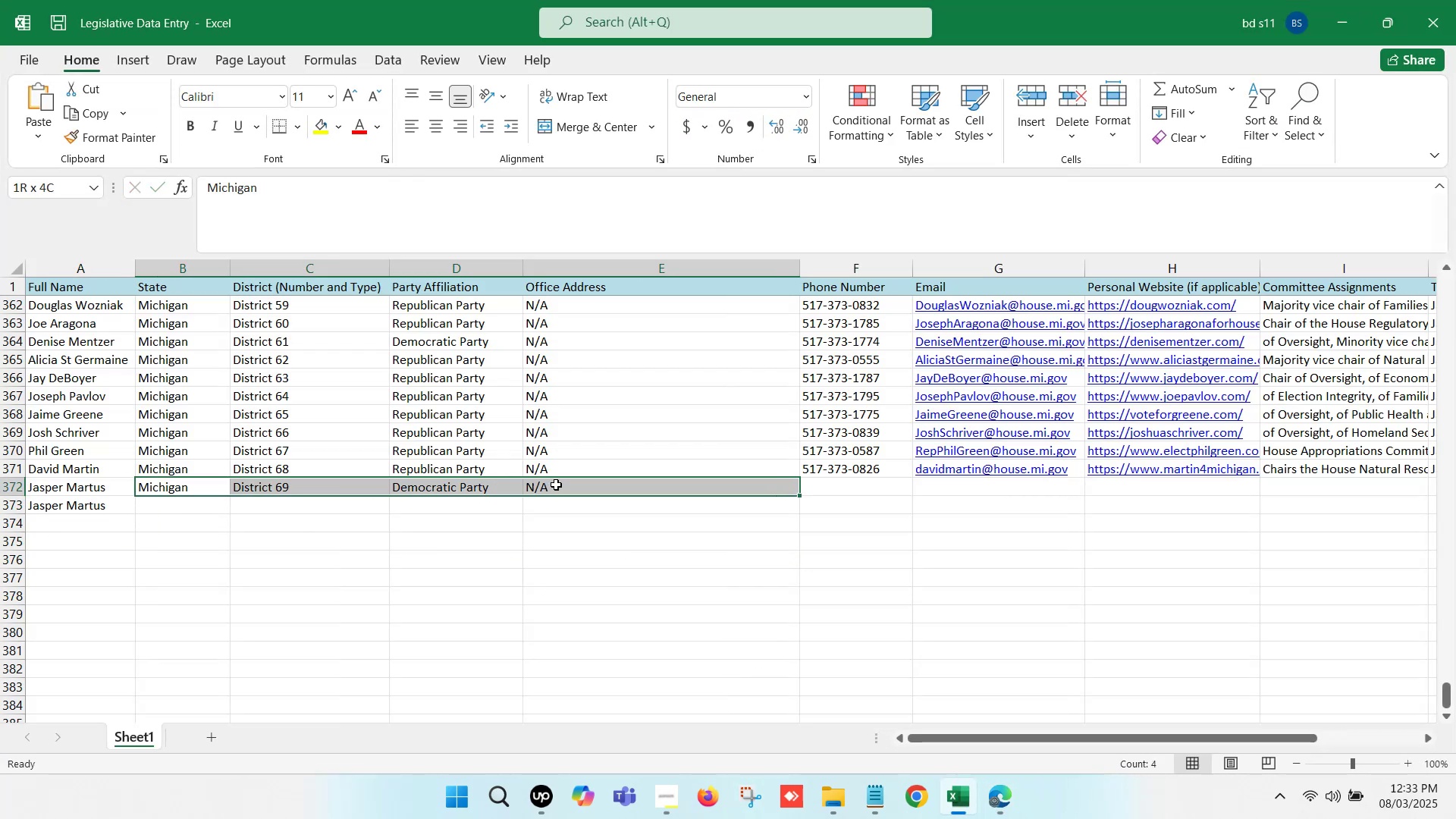 
key(Control+C)
 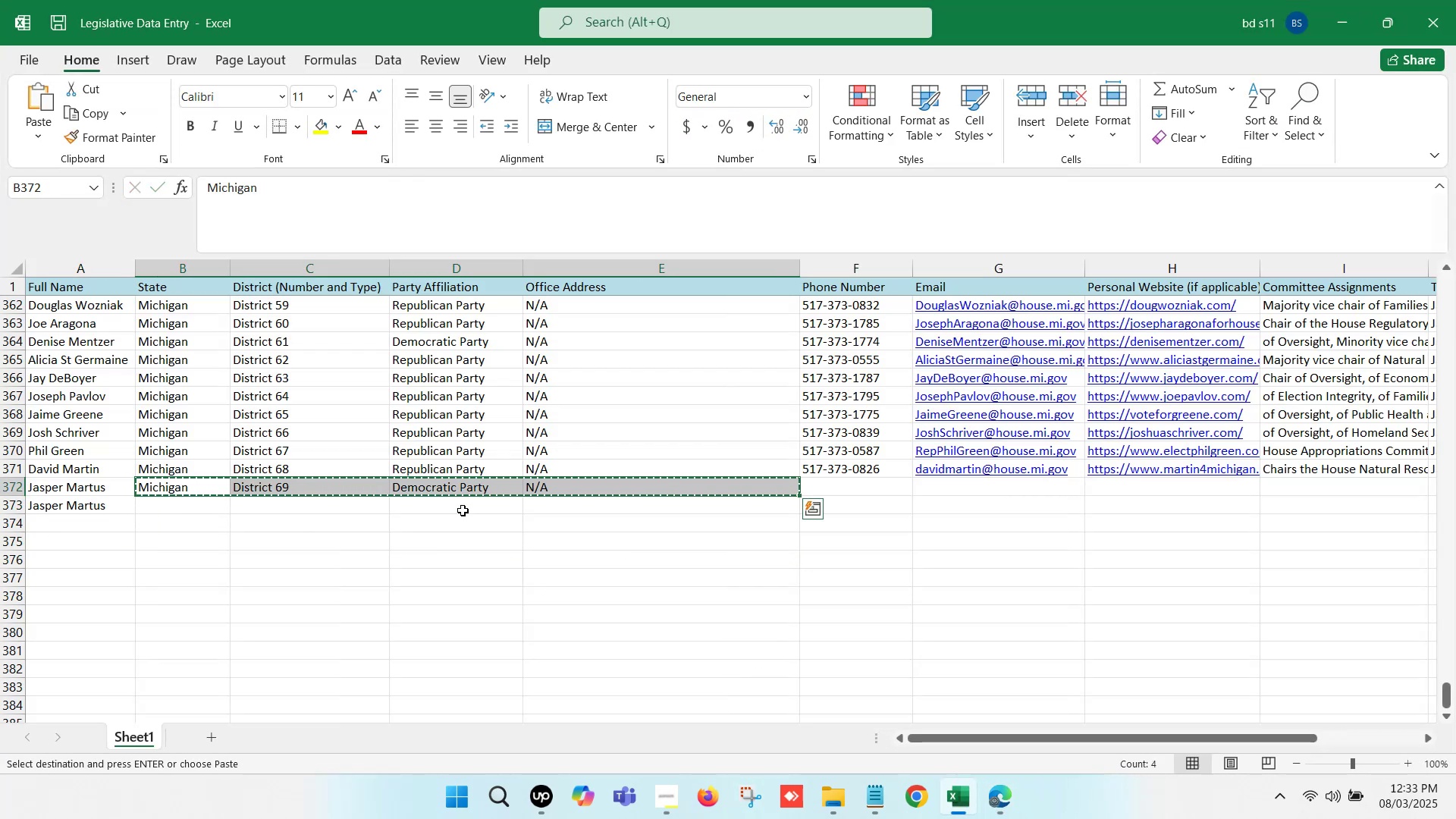 
hold_key(key=ControlLeft, duration=0.32)
 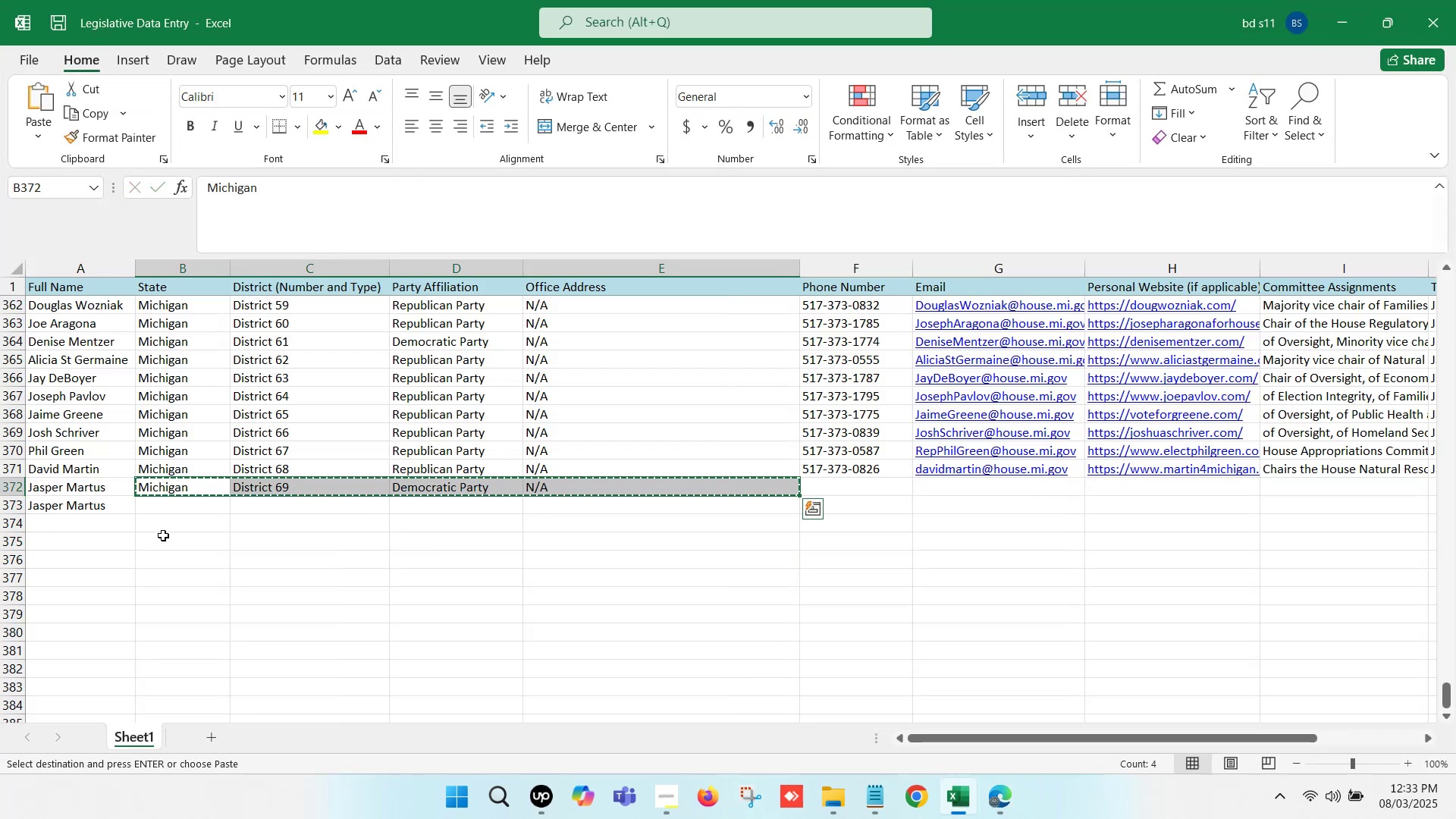 
left_click([163, 535])
 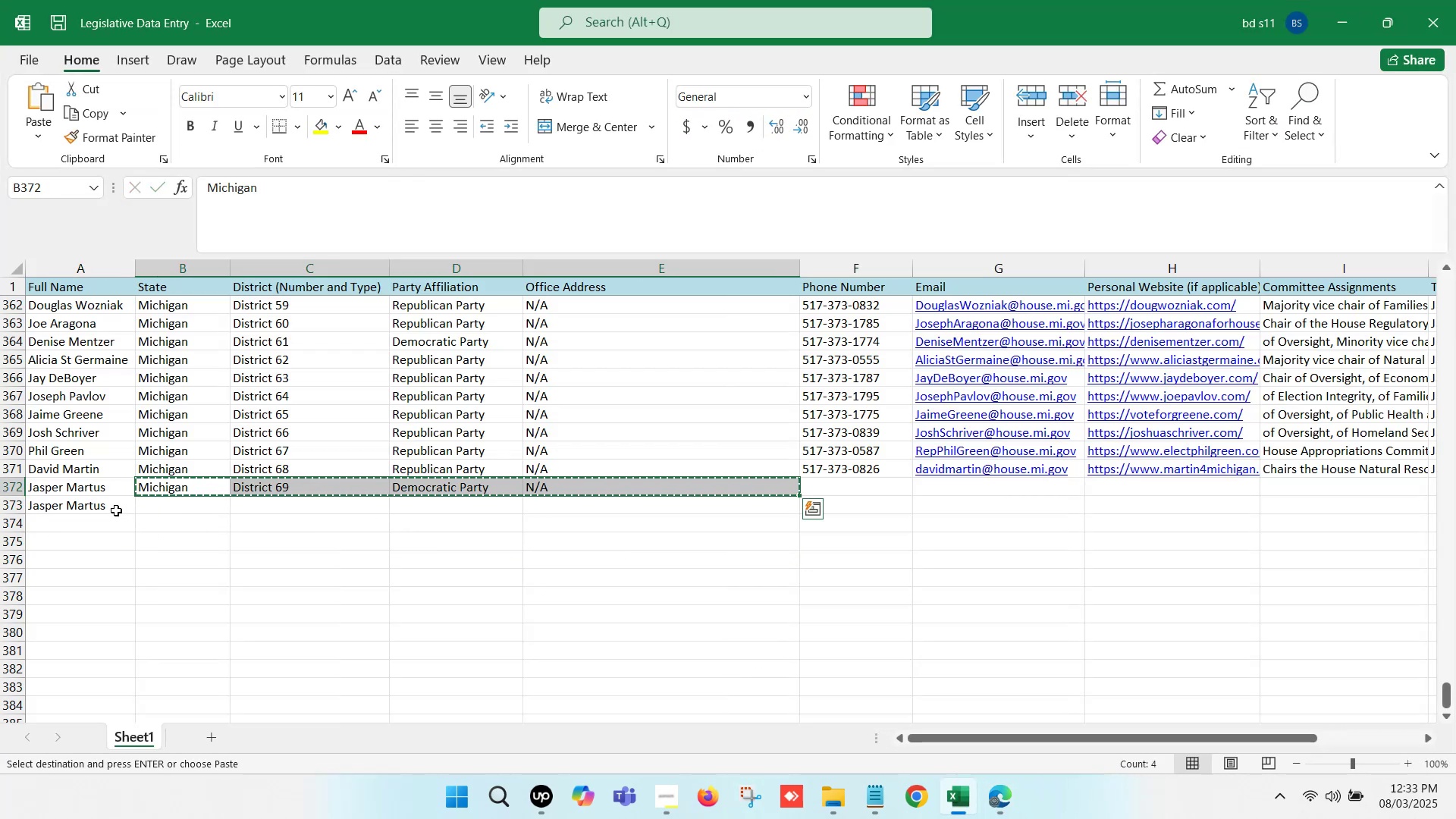 
left_click([114, 507])
 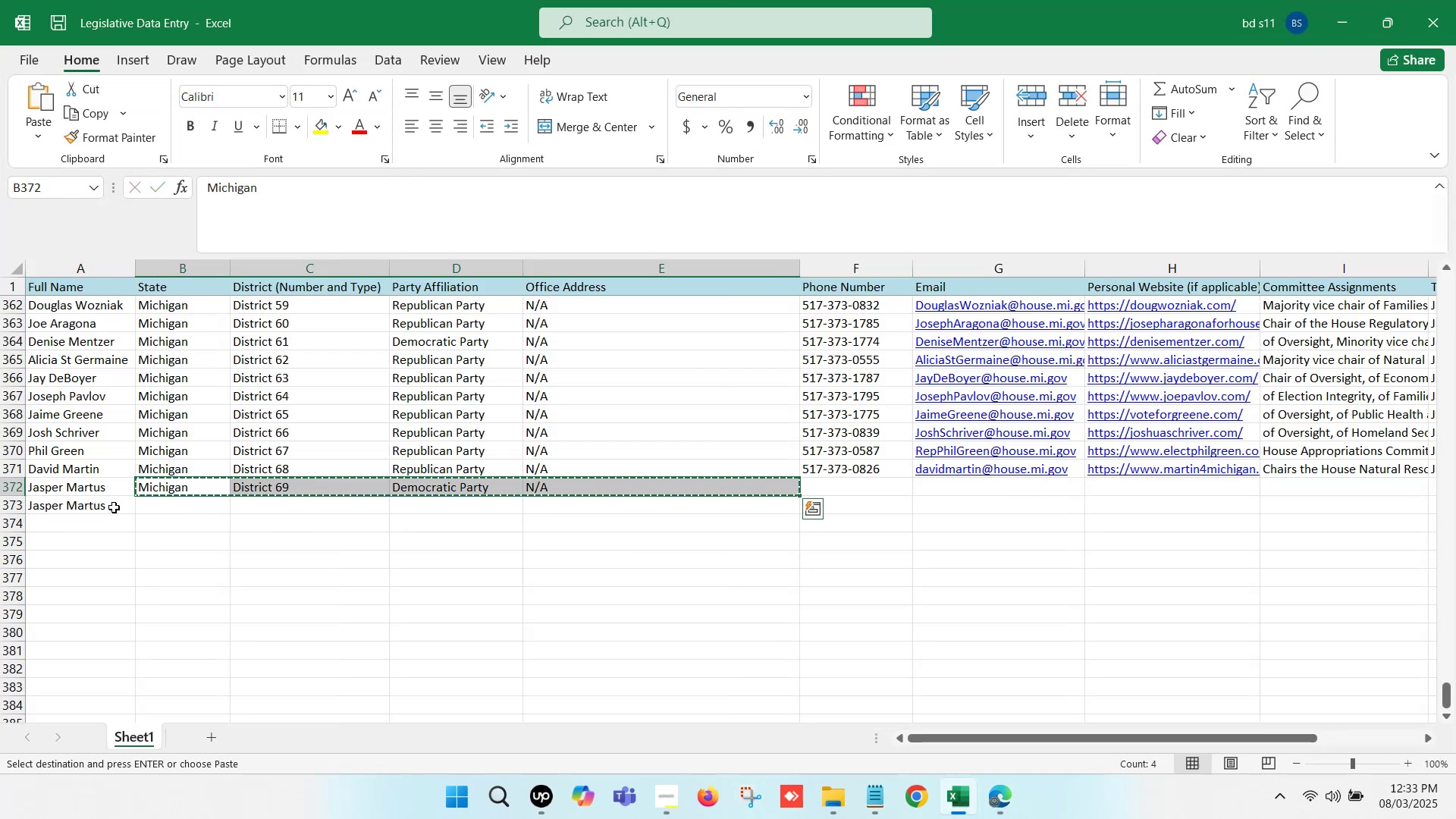 
key(Backspace)
 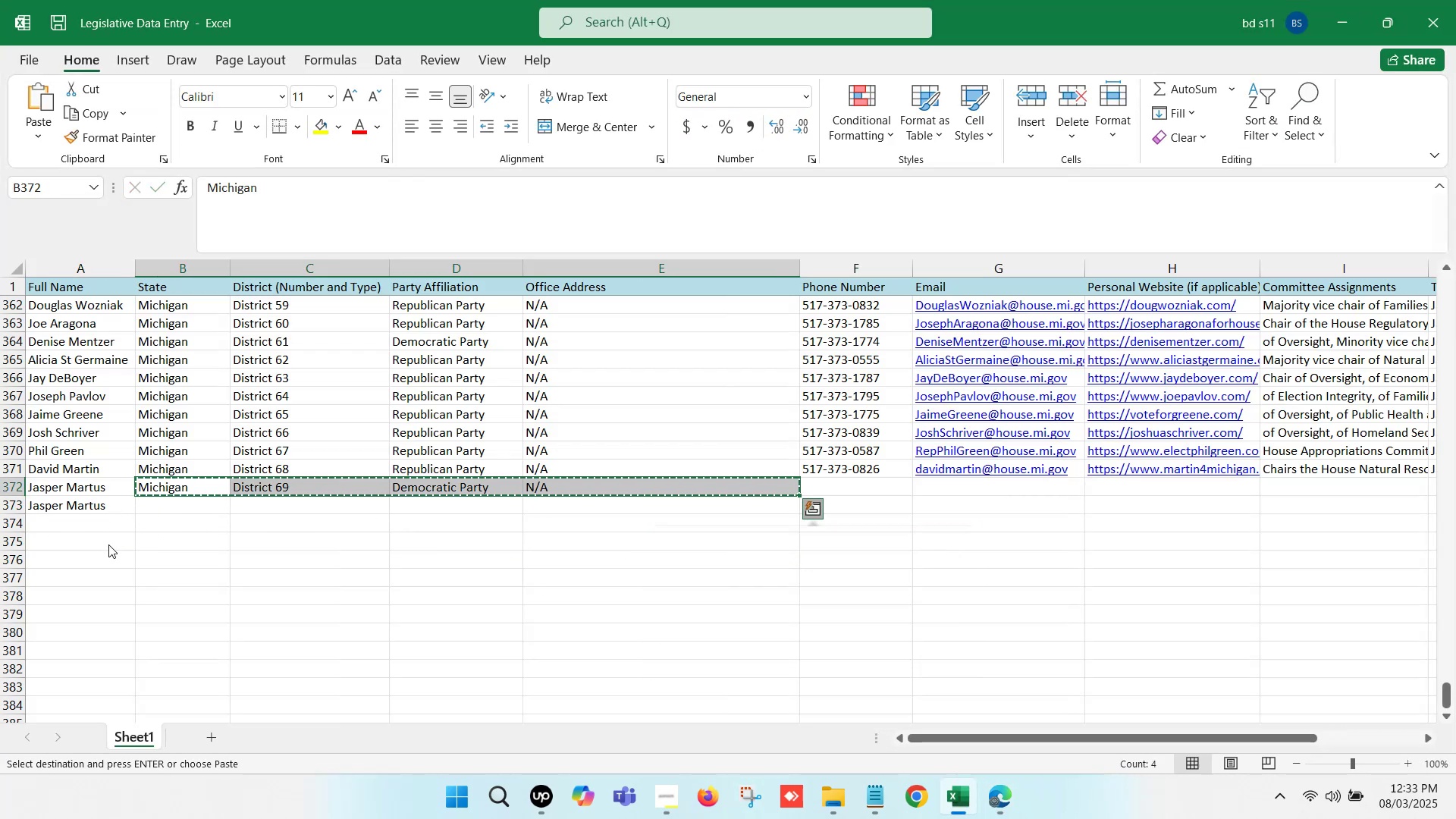 
left_click([105, 537])
 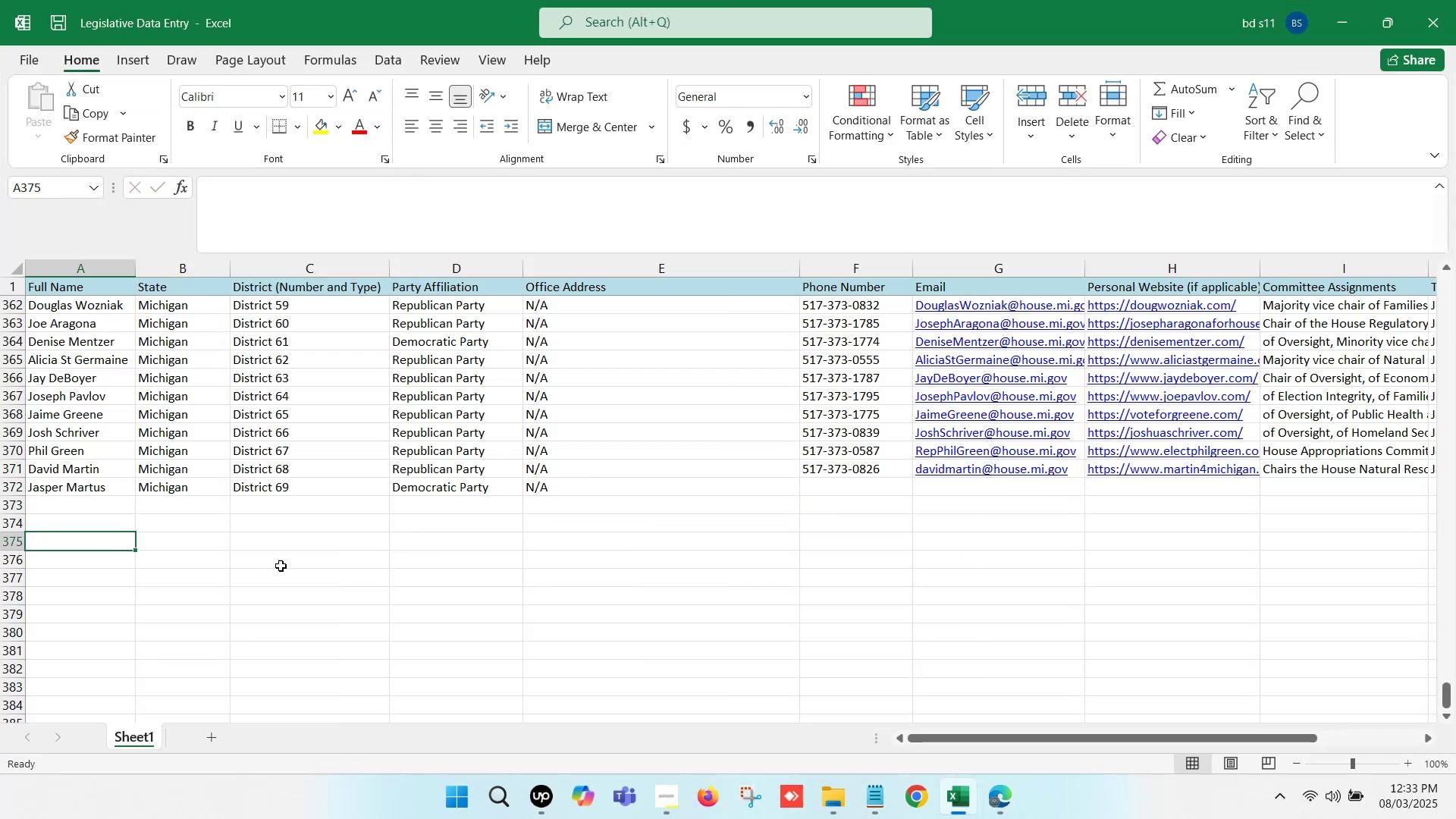 
left_click([510, 539])
 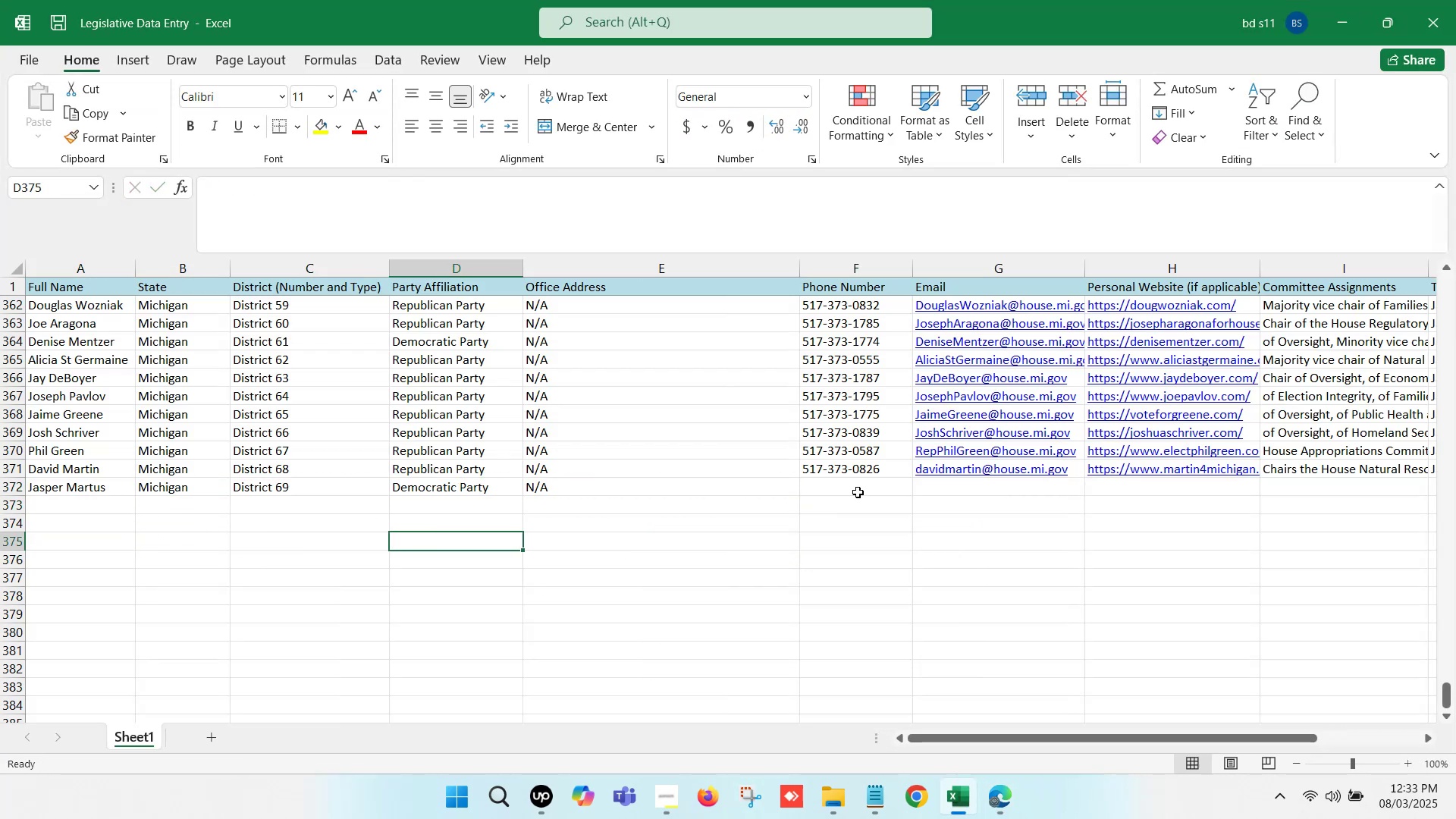 
left_click([880, 484])
 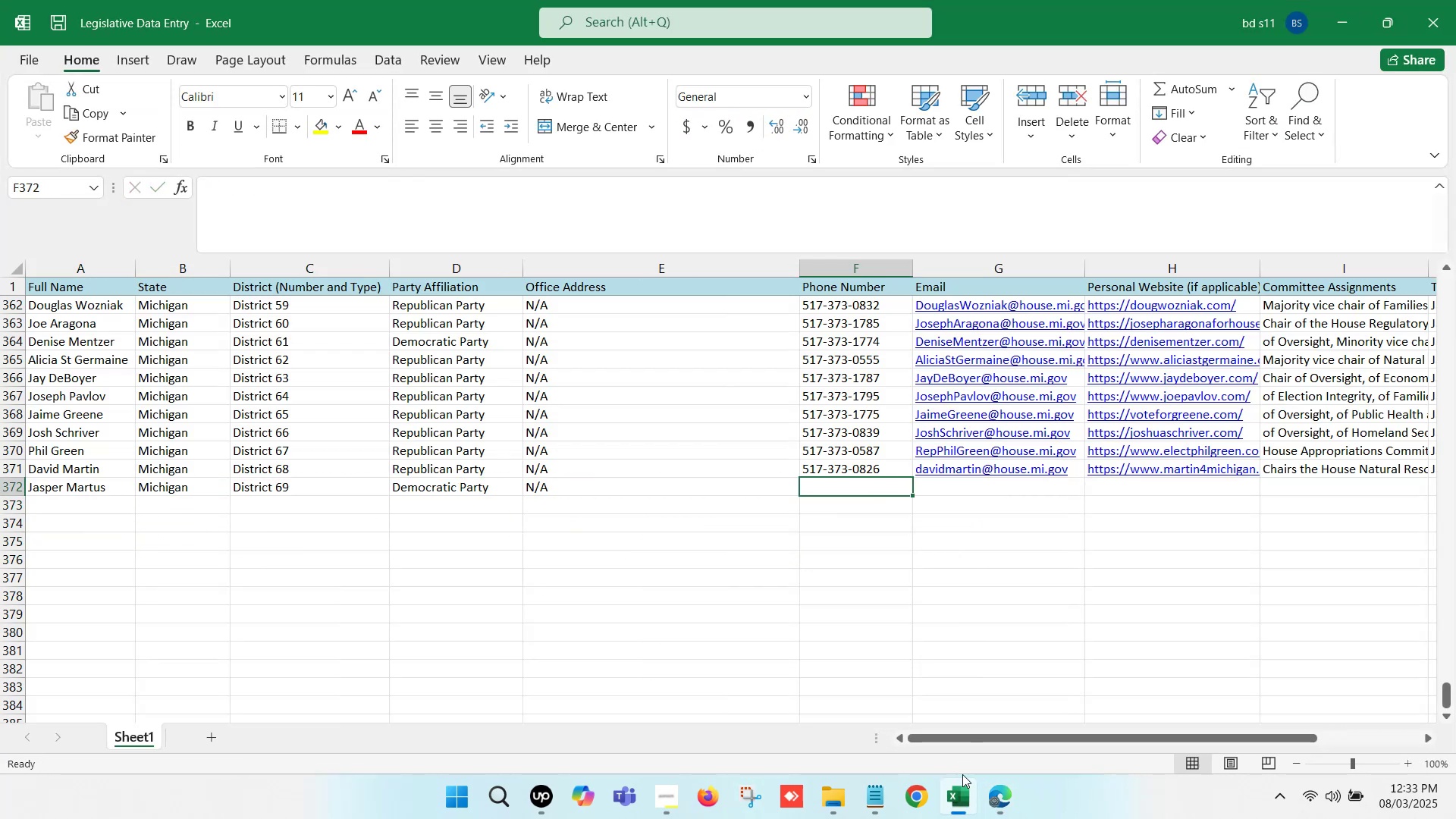 
left_click([963, 806])
 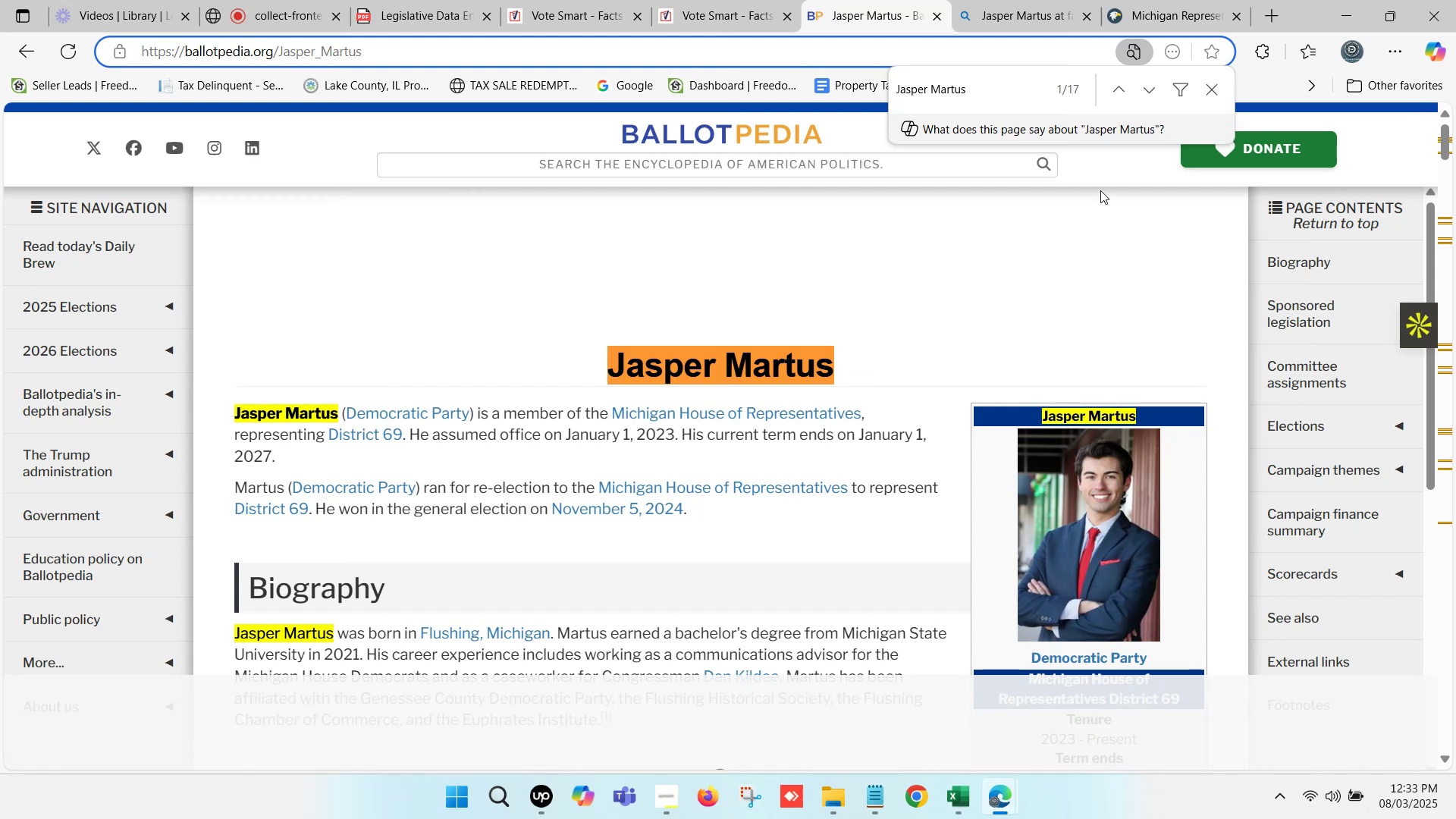 
double_click([1159, 0])
 